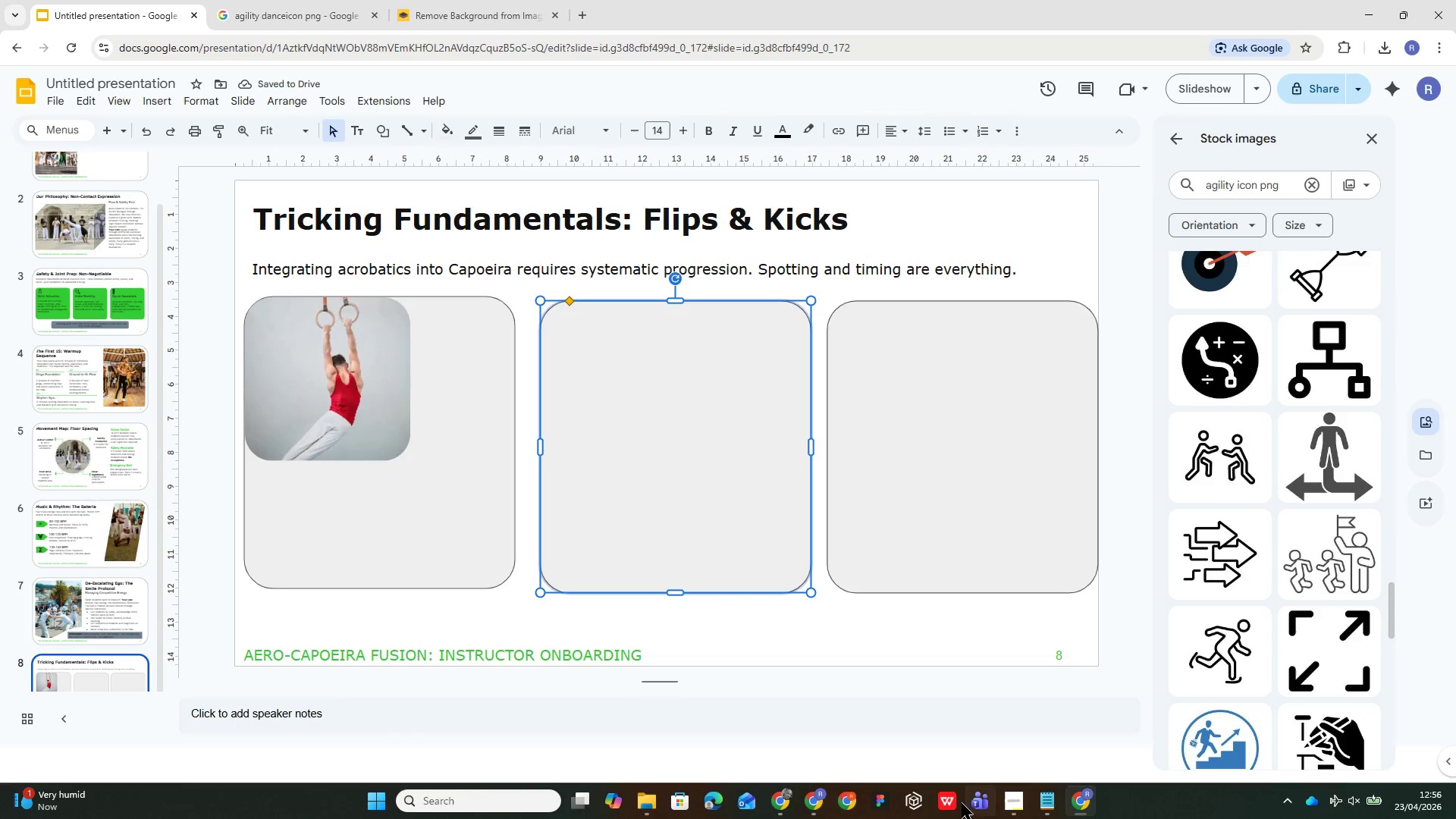 
left_click([312, 429])
 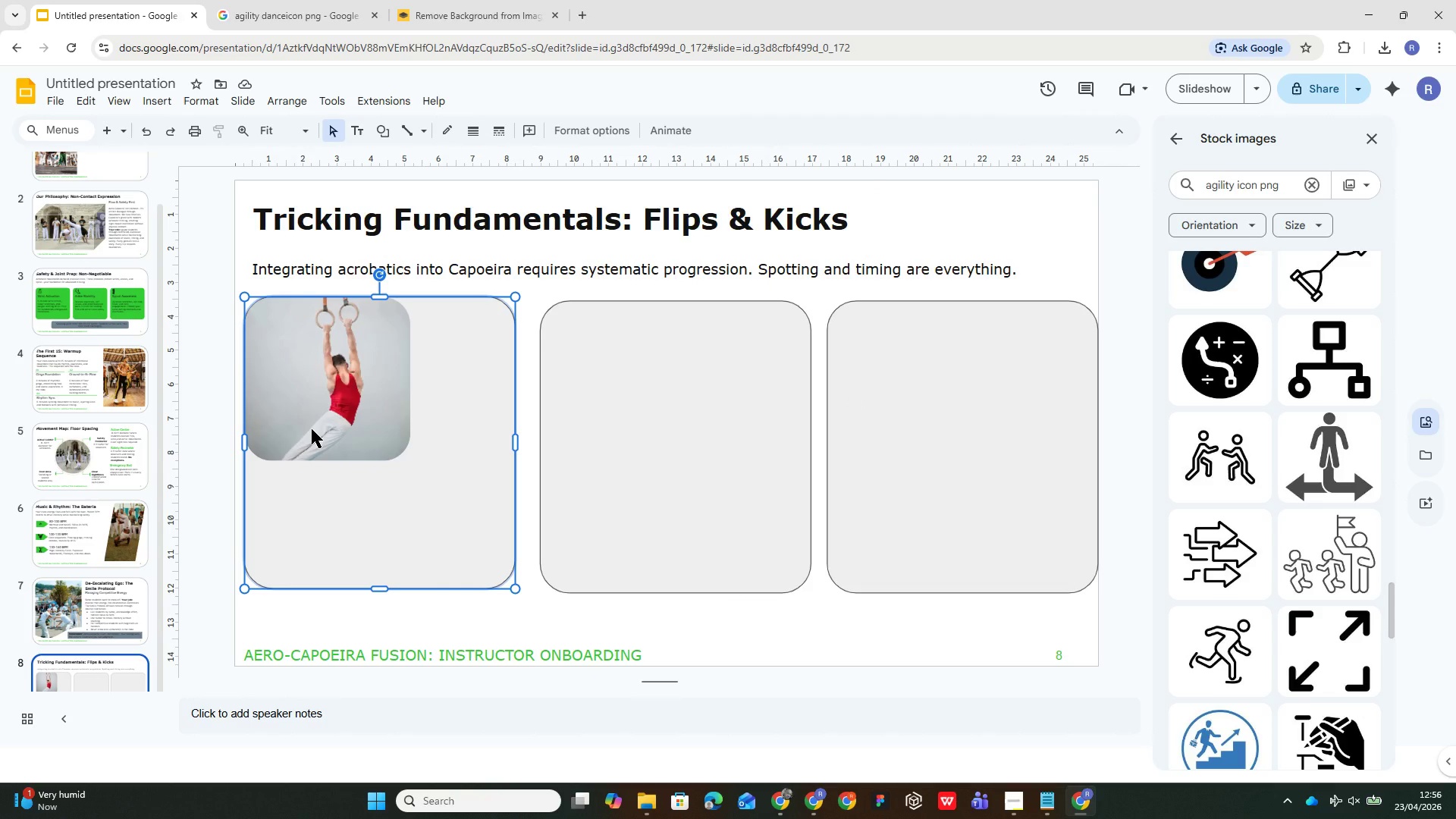 
left_click([312, 429])
 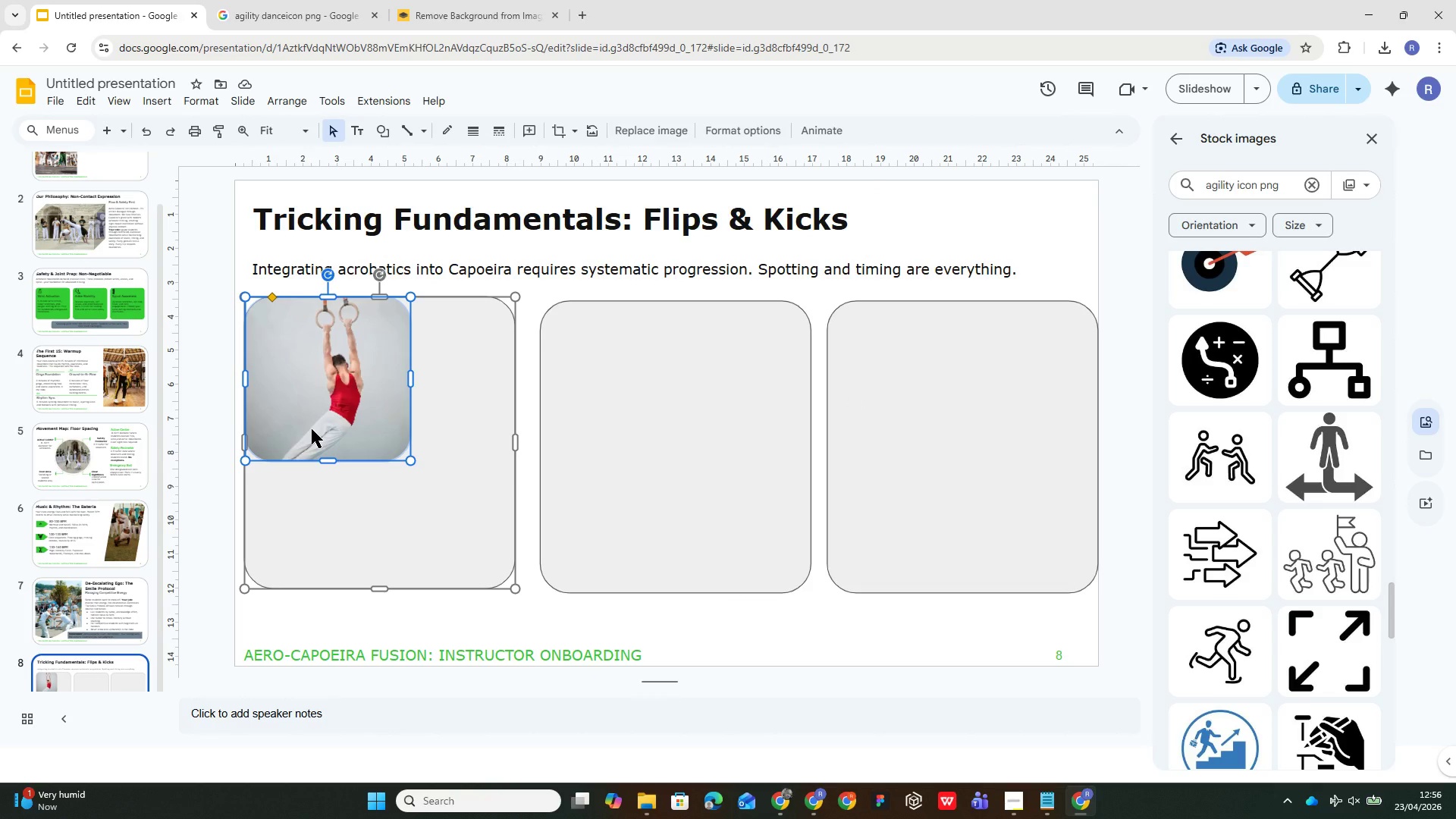 
key(ArrowRight)
 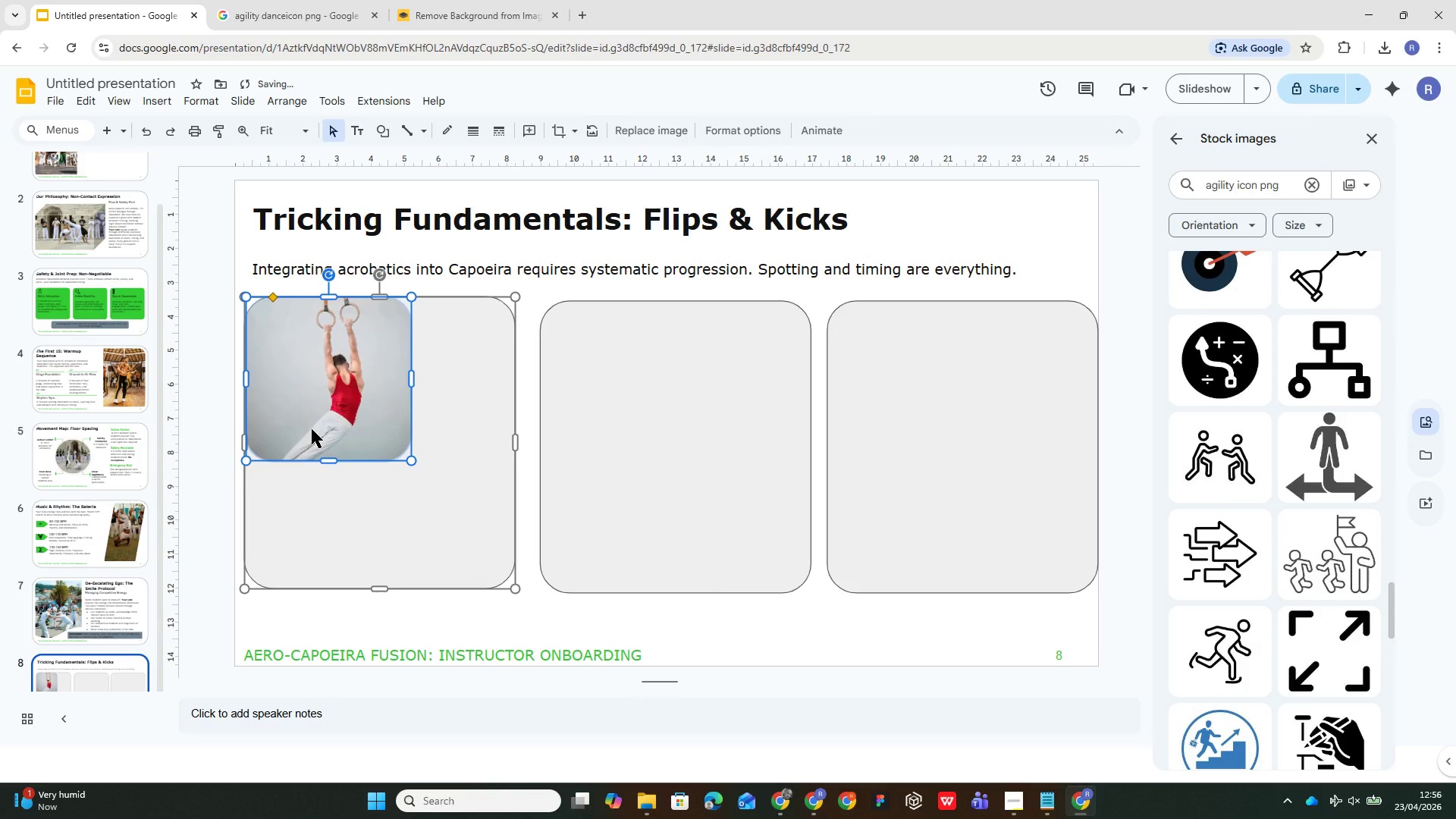 
key(ArrowRight)
 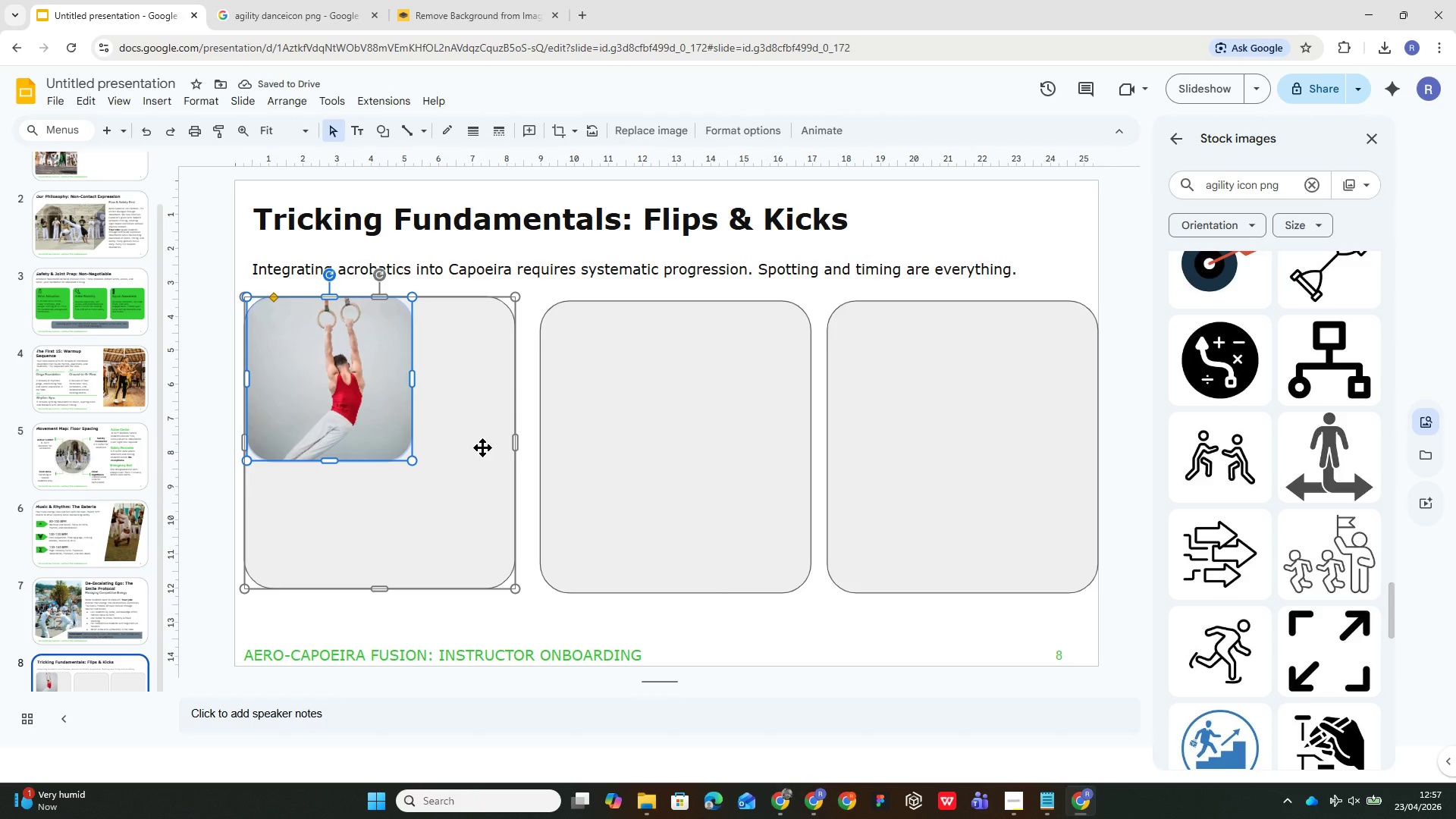 
left_click([565, 454])
 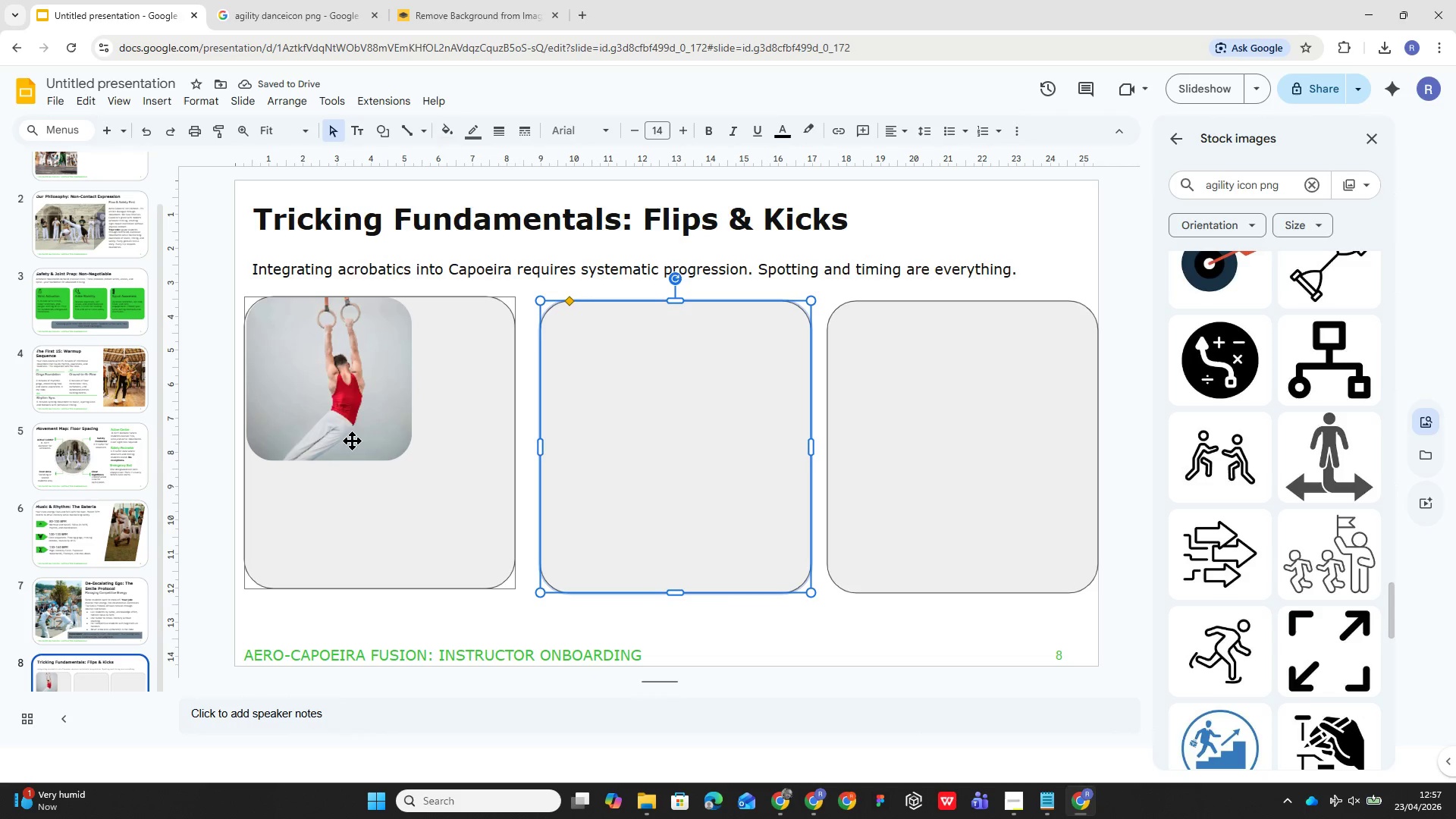 
left_click([298, 429])
 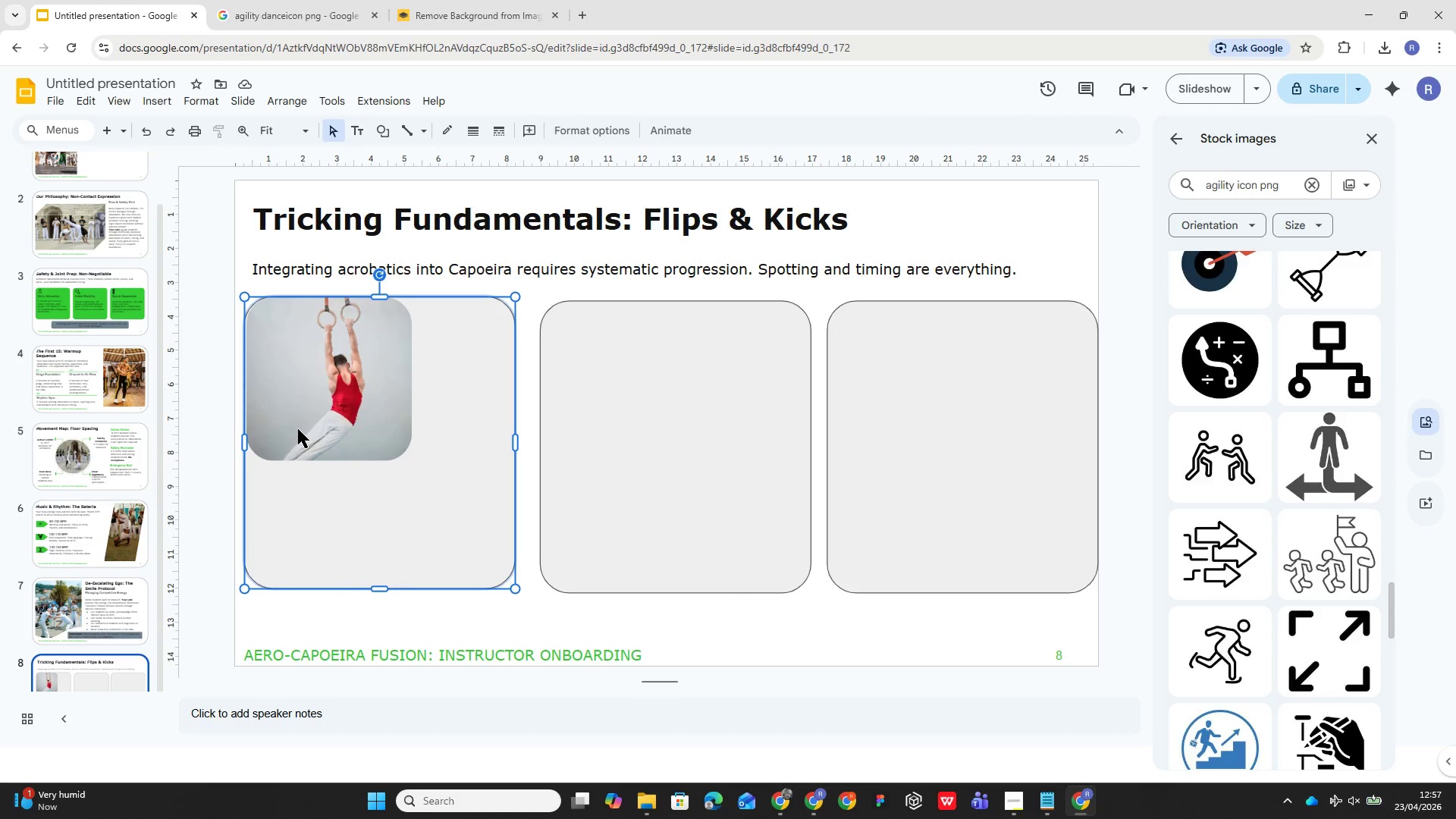 
left_click([298, 429])
 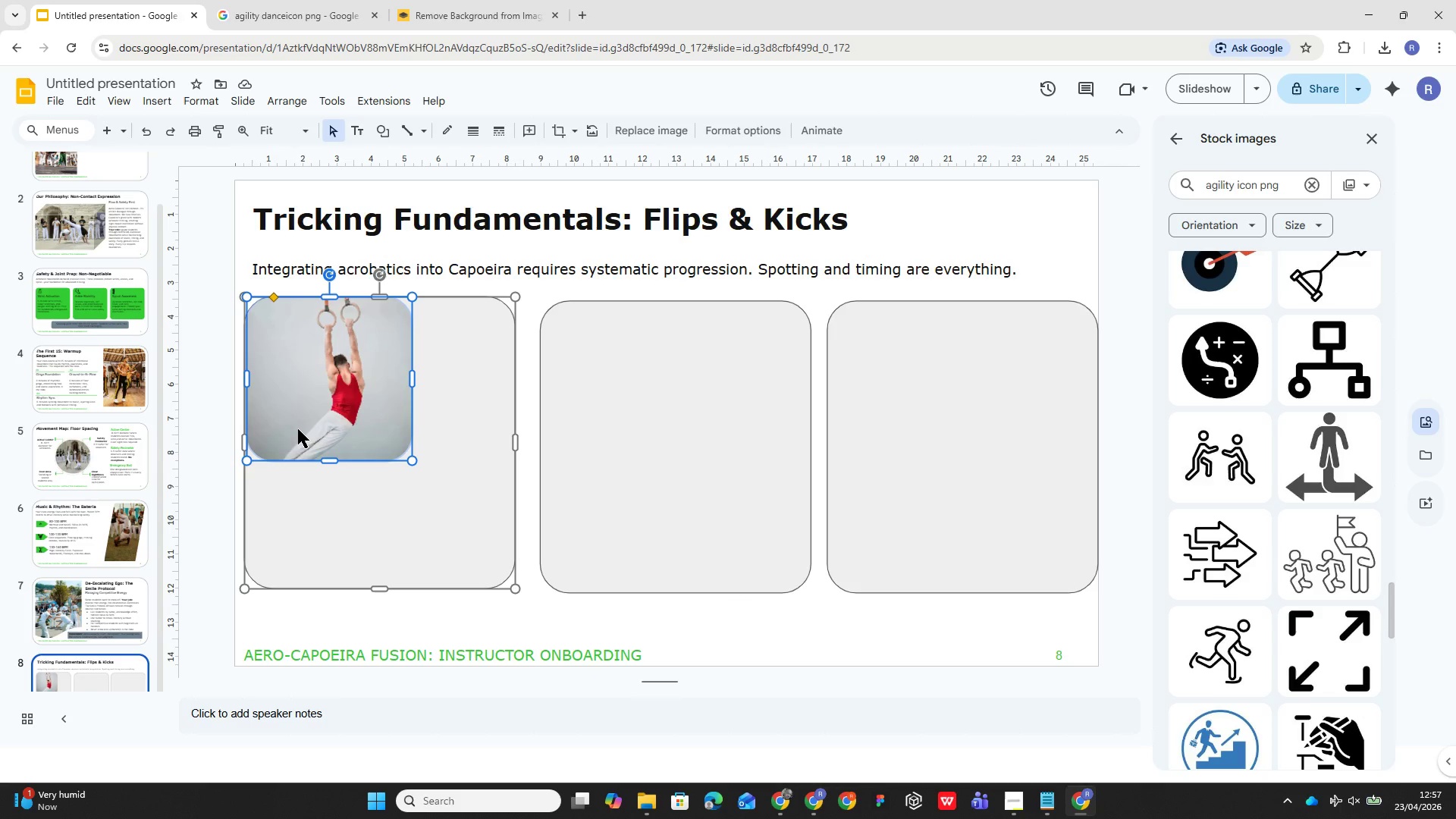 
key(ArrowLeft)
 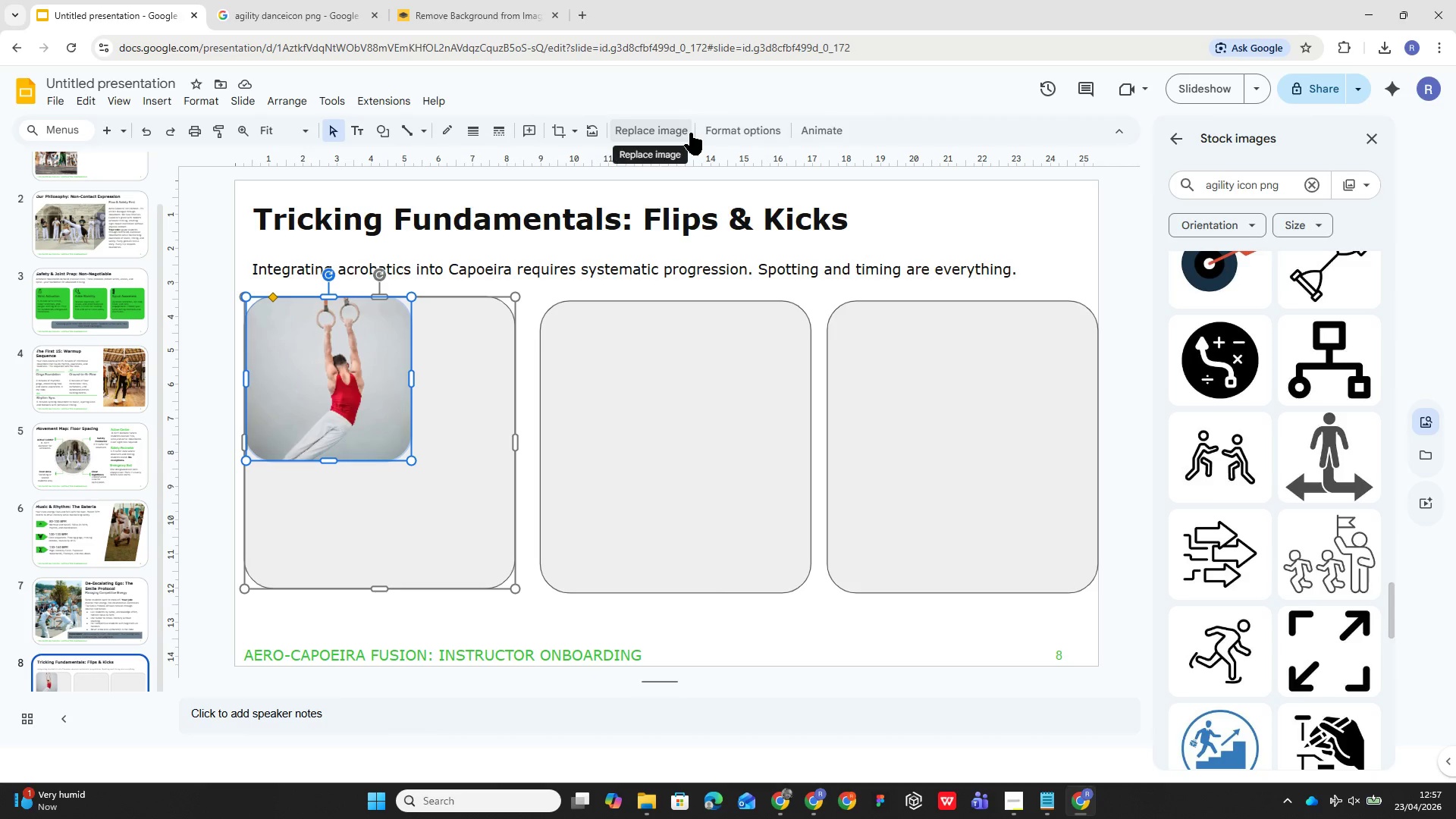 
wait(7.16)
 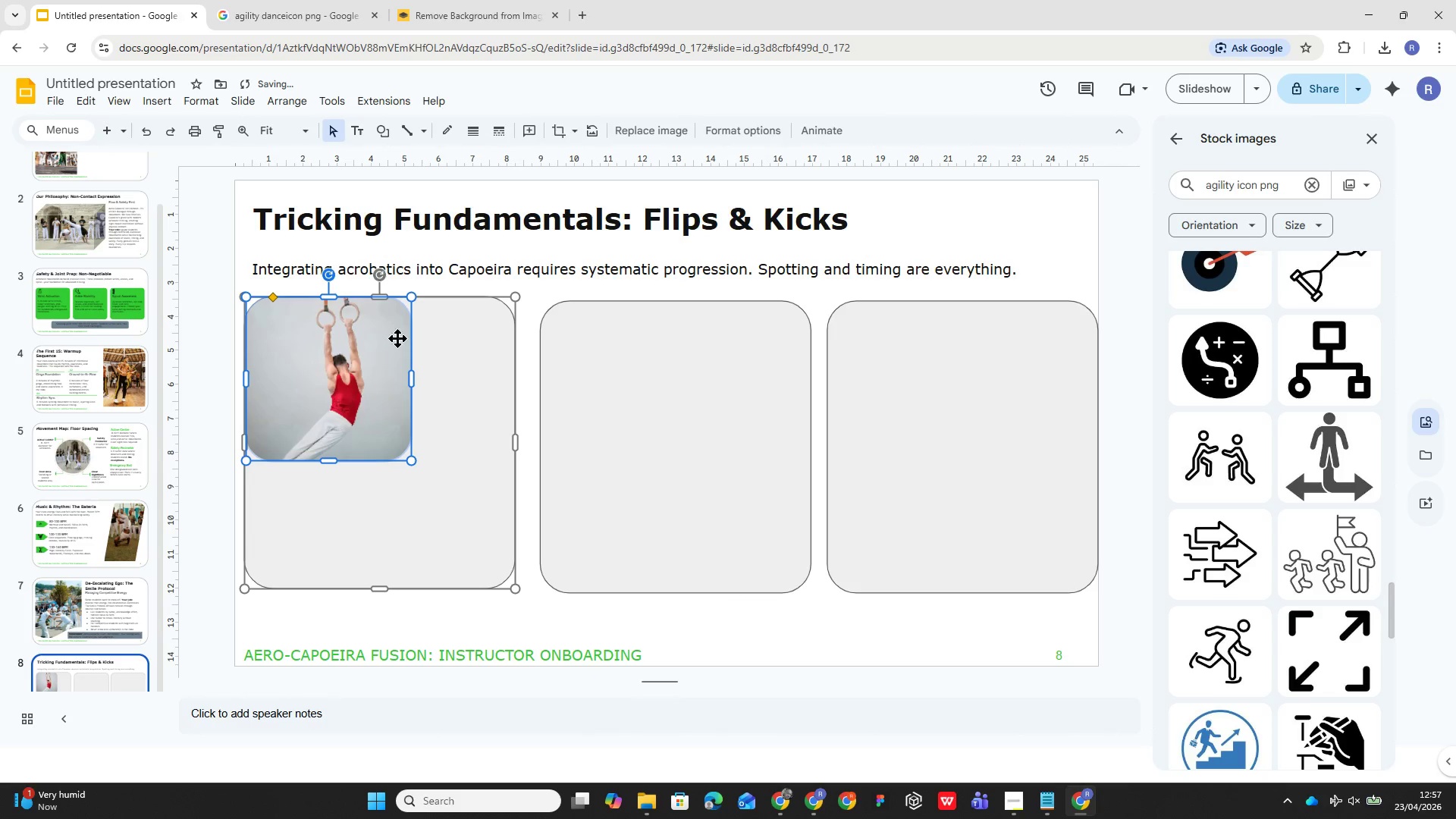 
key(ArrowLeft)
 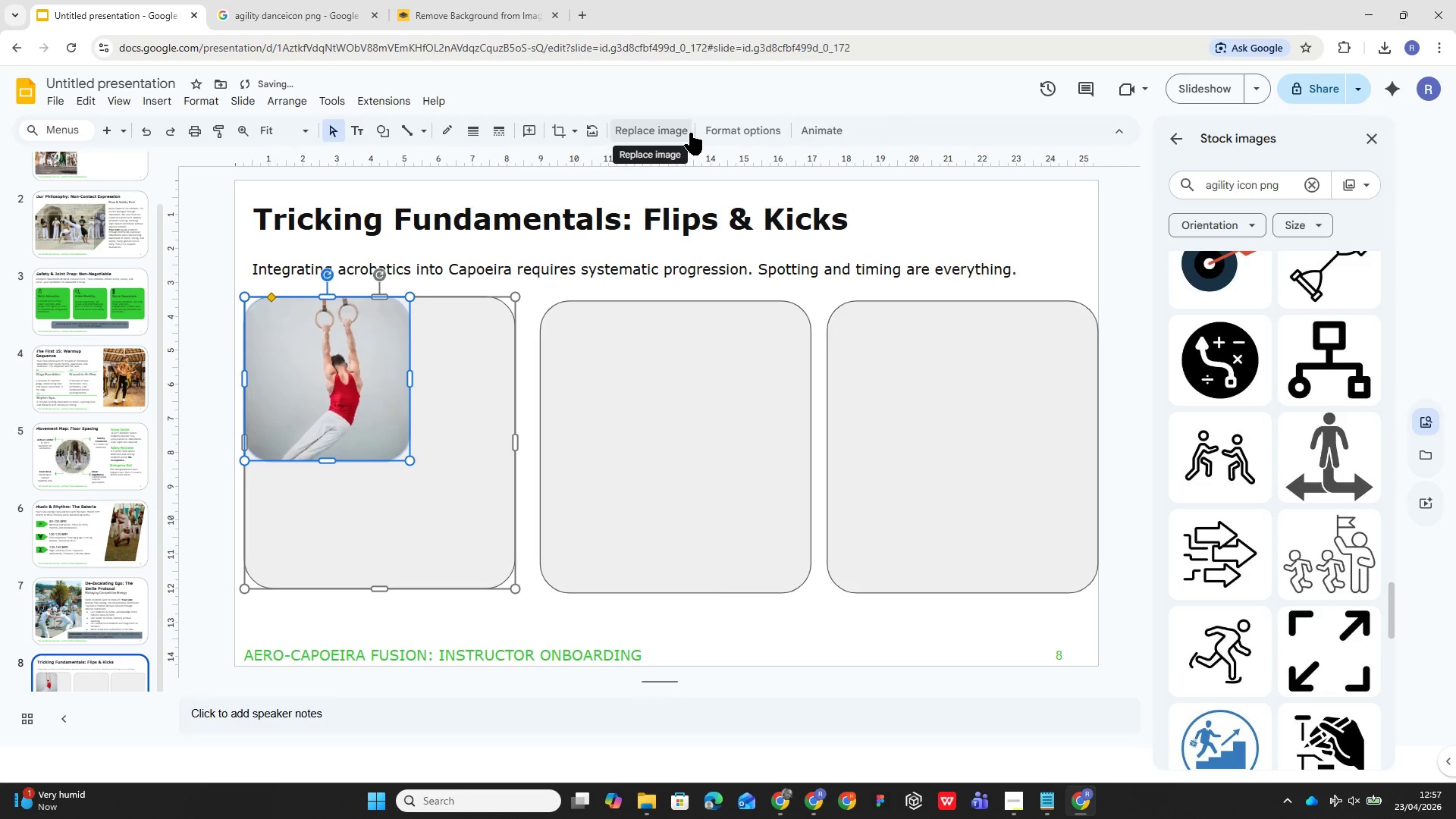 
key(ArrowLeft)
 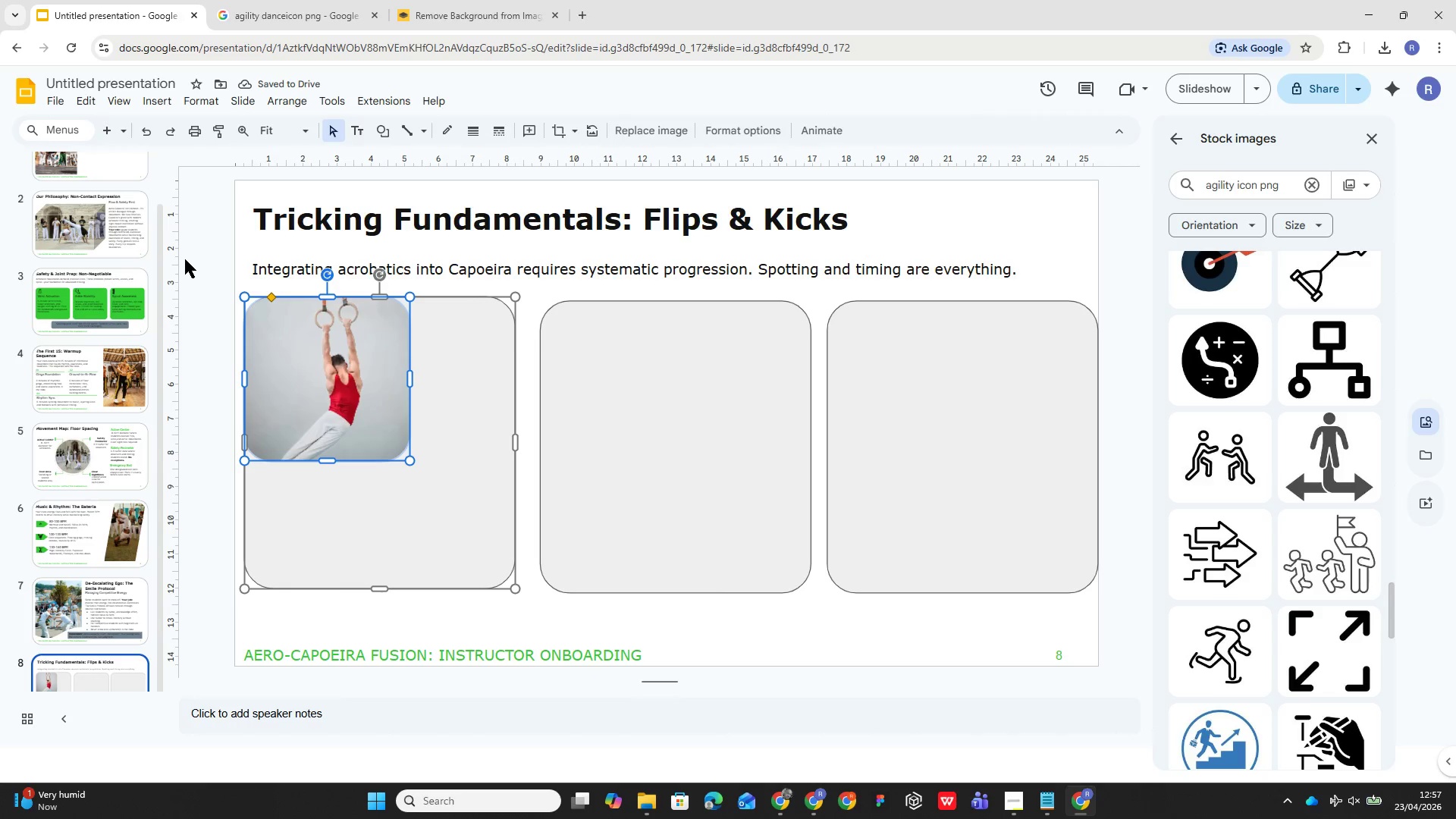 
wait(10.62)
 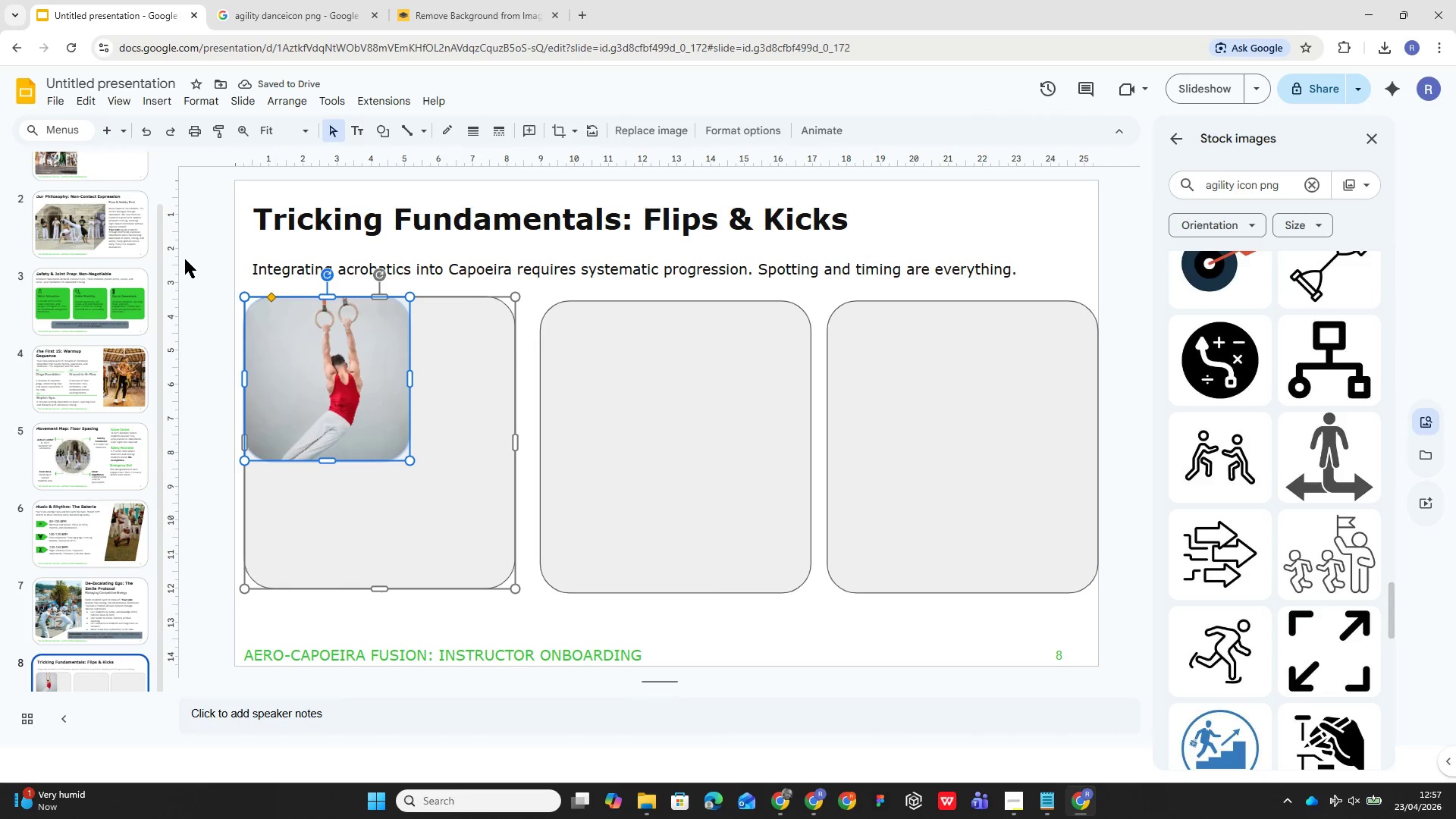 
key(ArrowDown)
 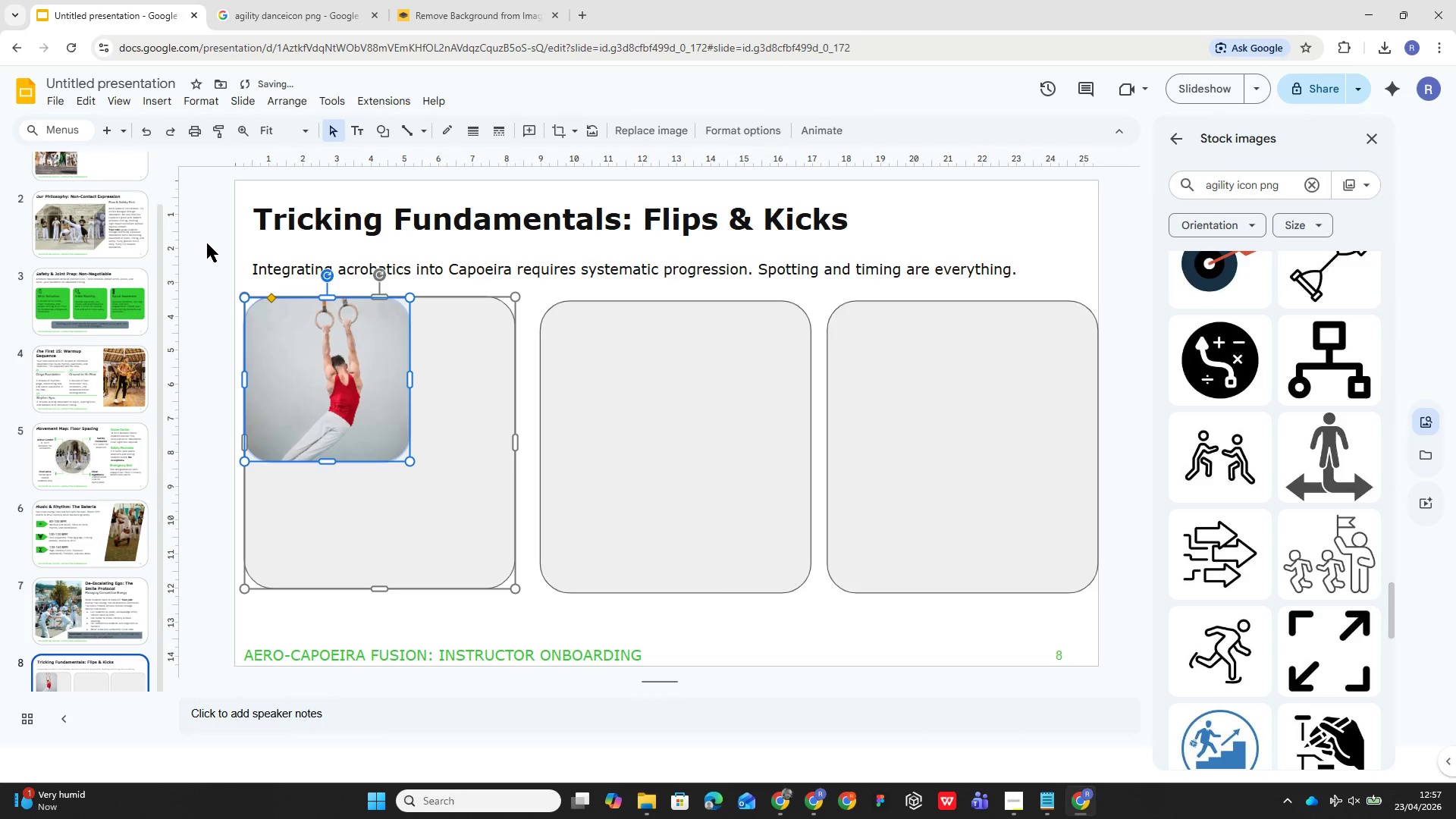 
key(ArrowRight)
 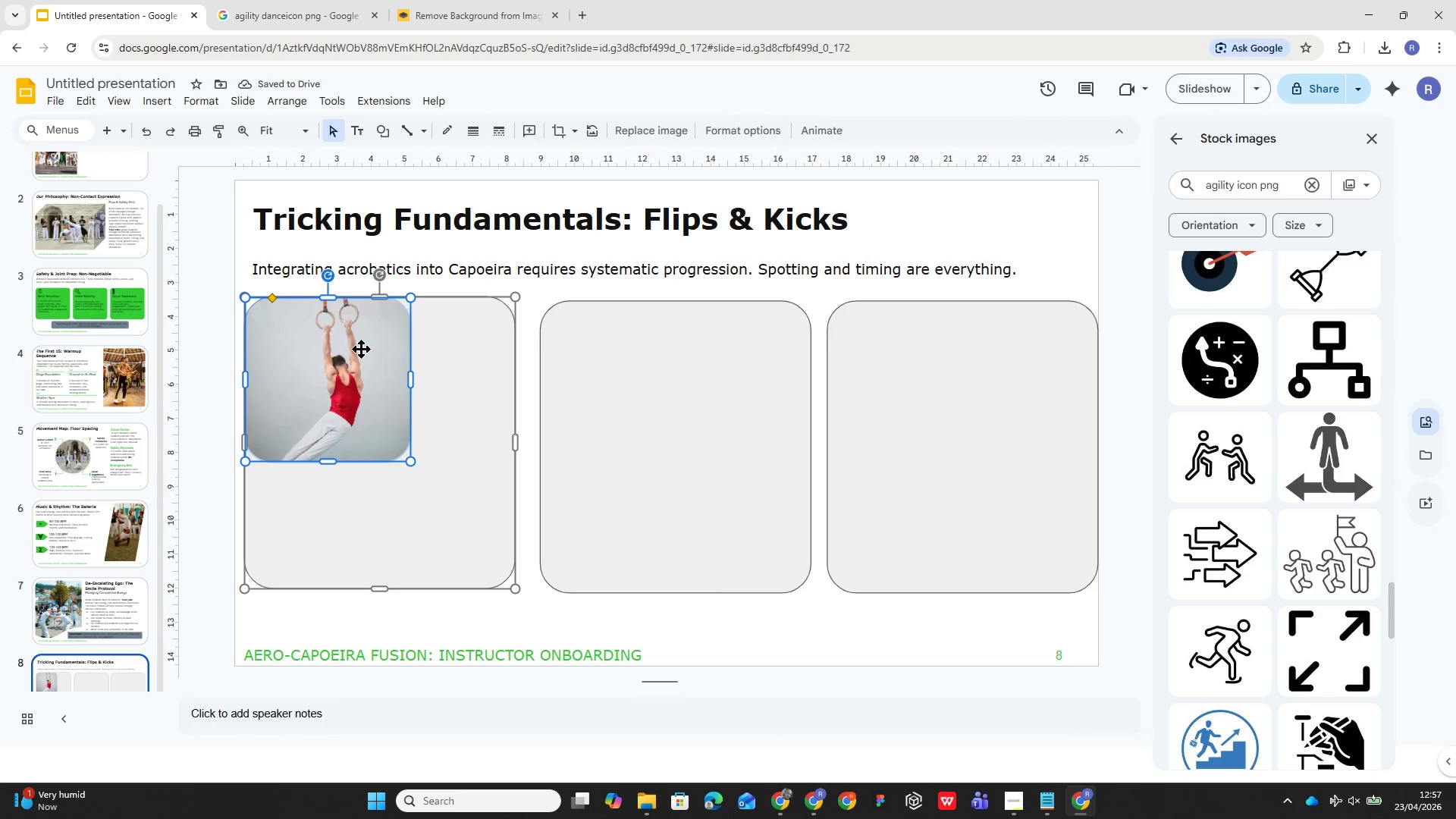 
wait(5.3)
 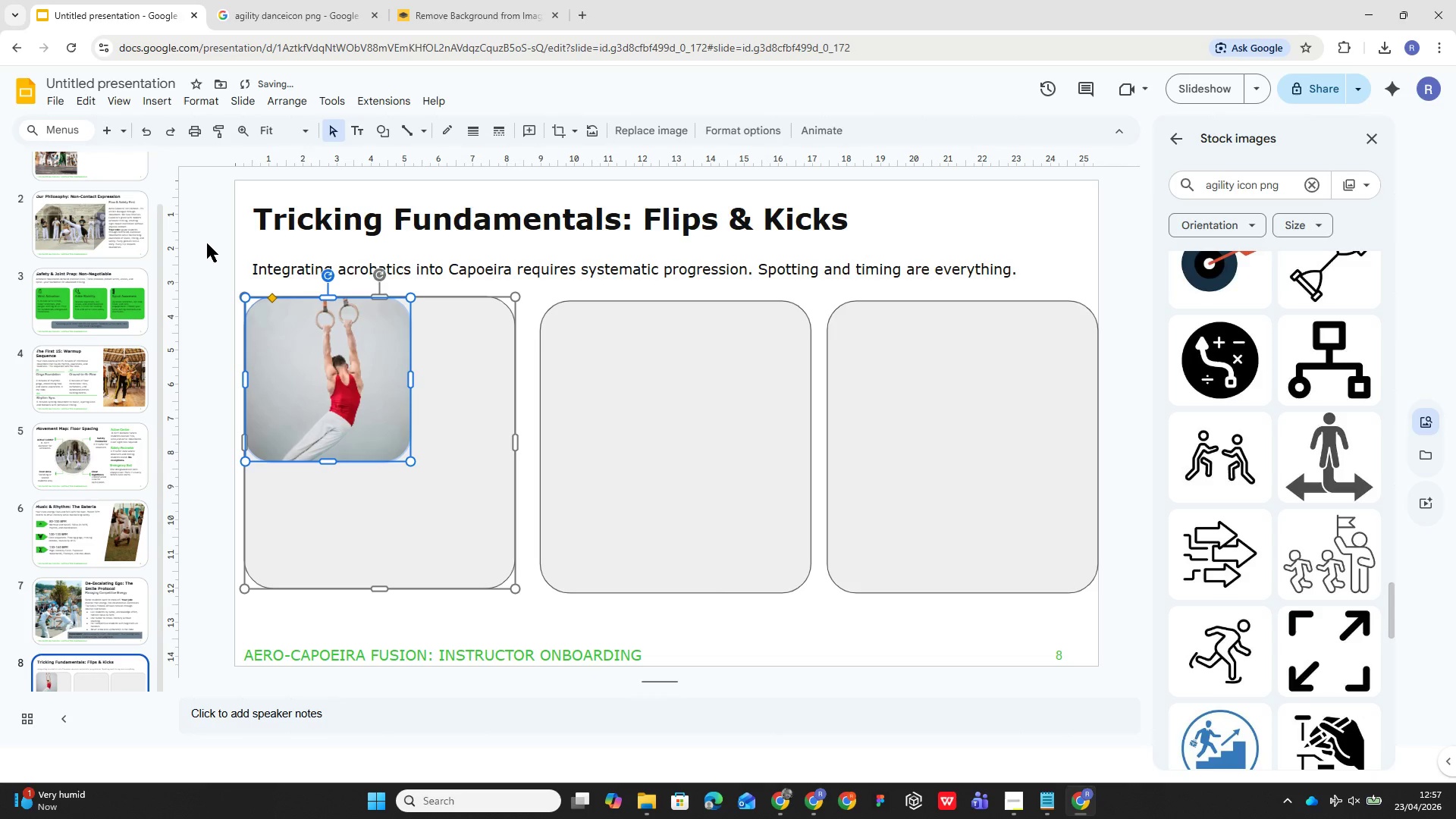 
left_click([387, 348])
 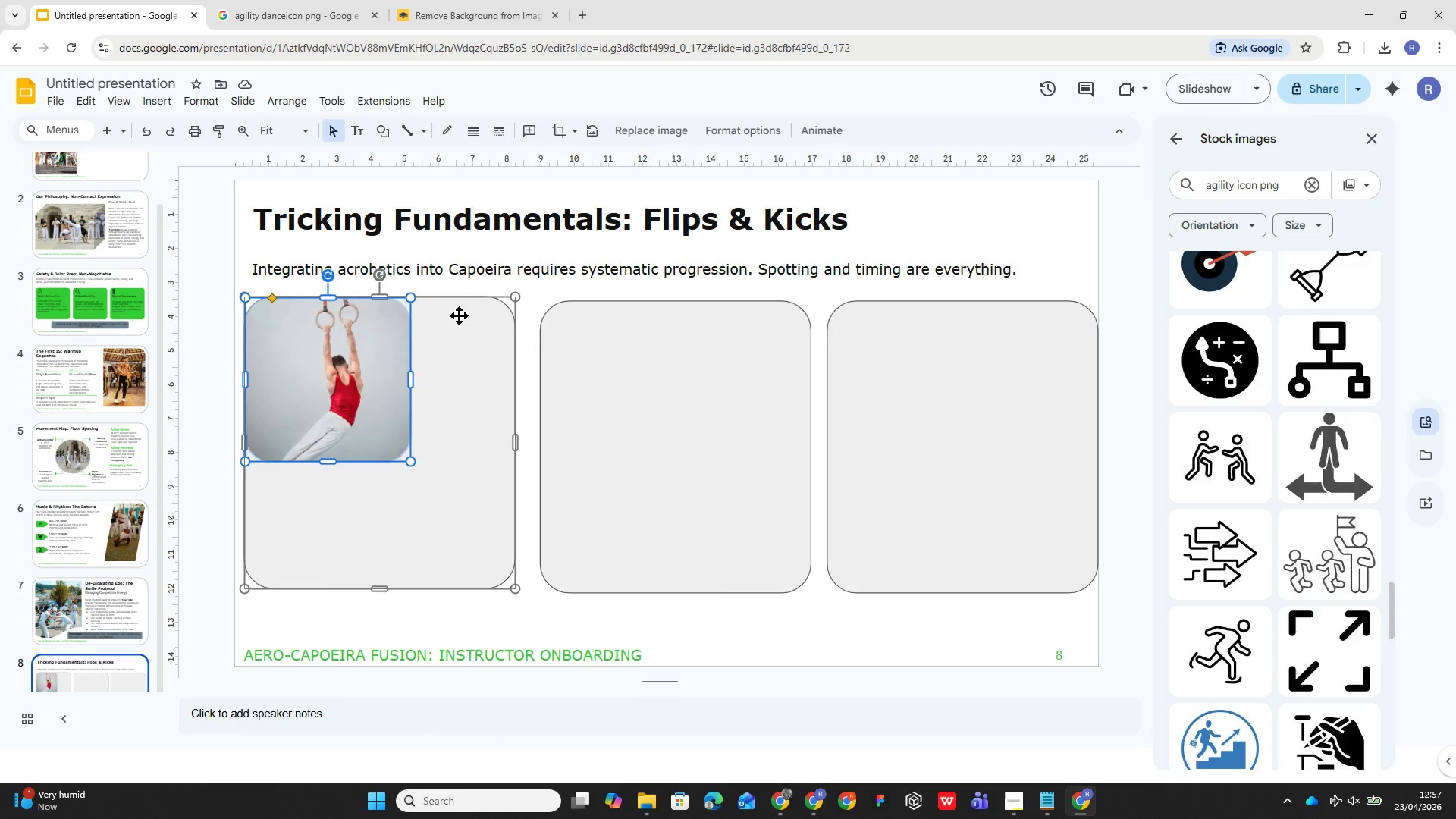 
left_click([459, 315])
 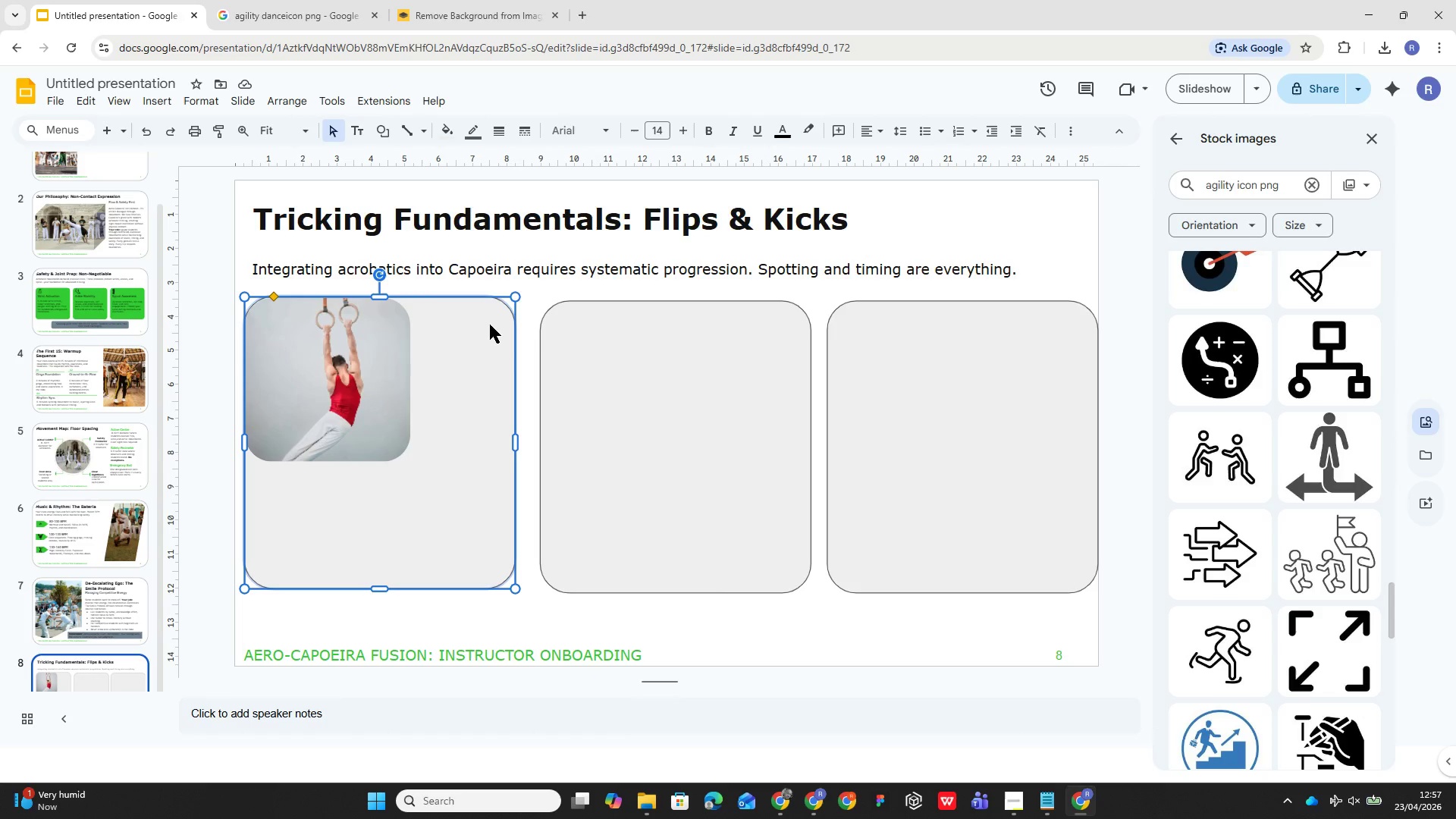 
left_click([490, 325])
 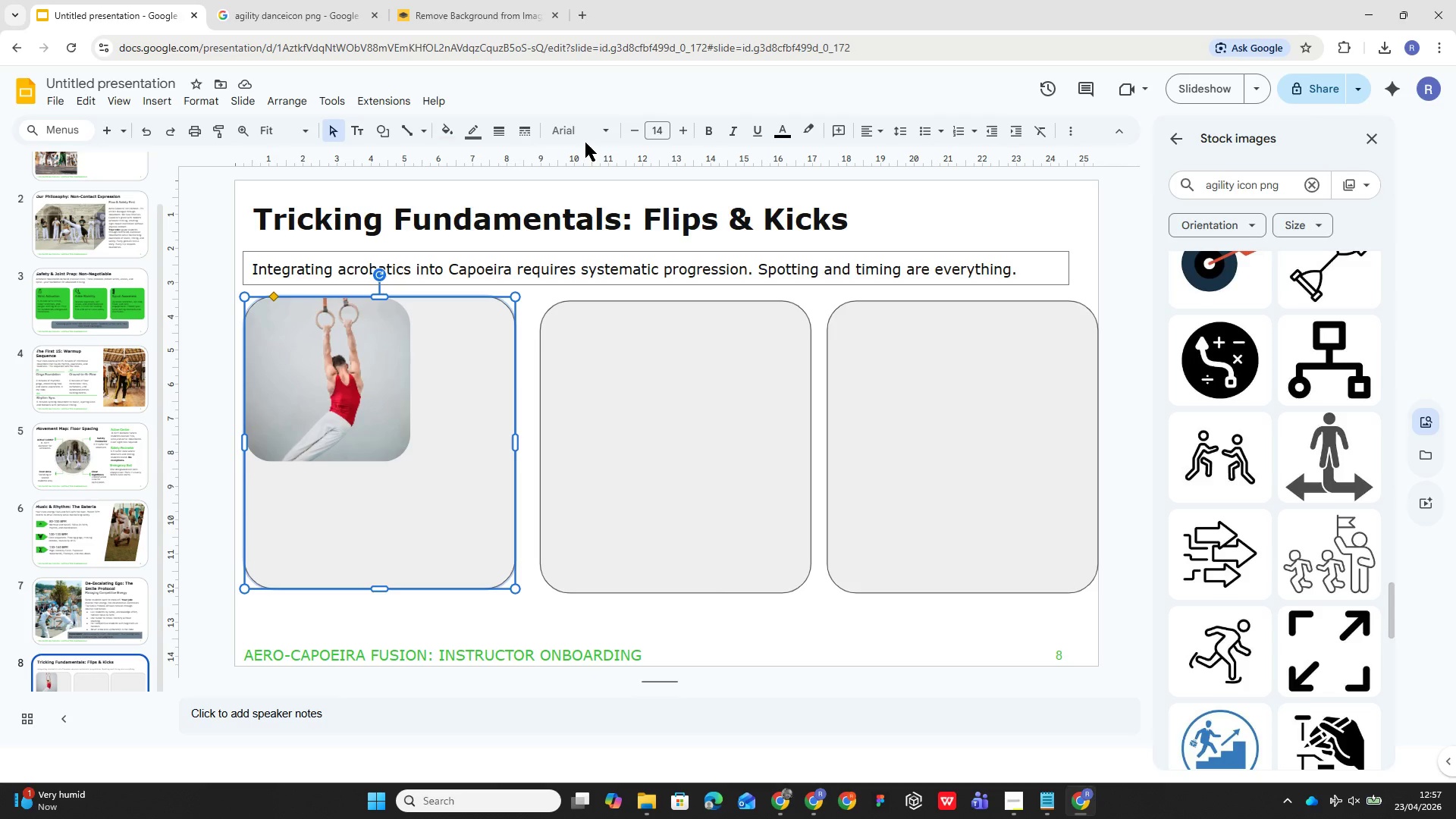 
wait(5.53)
 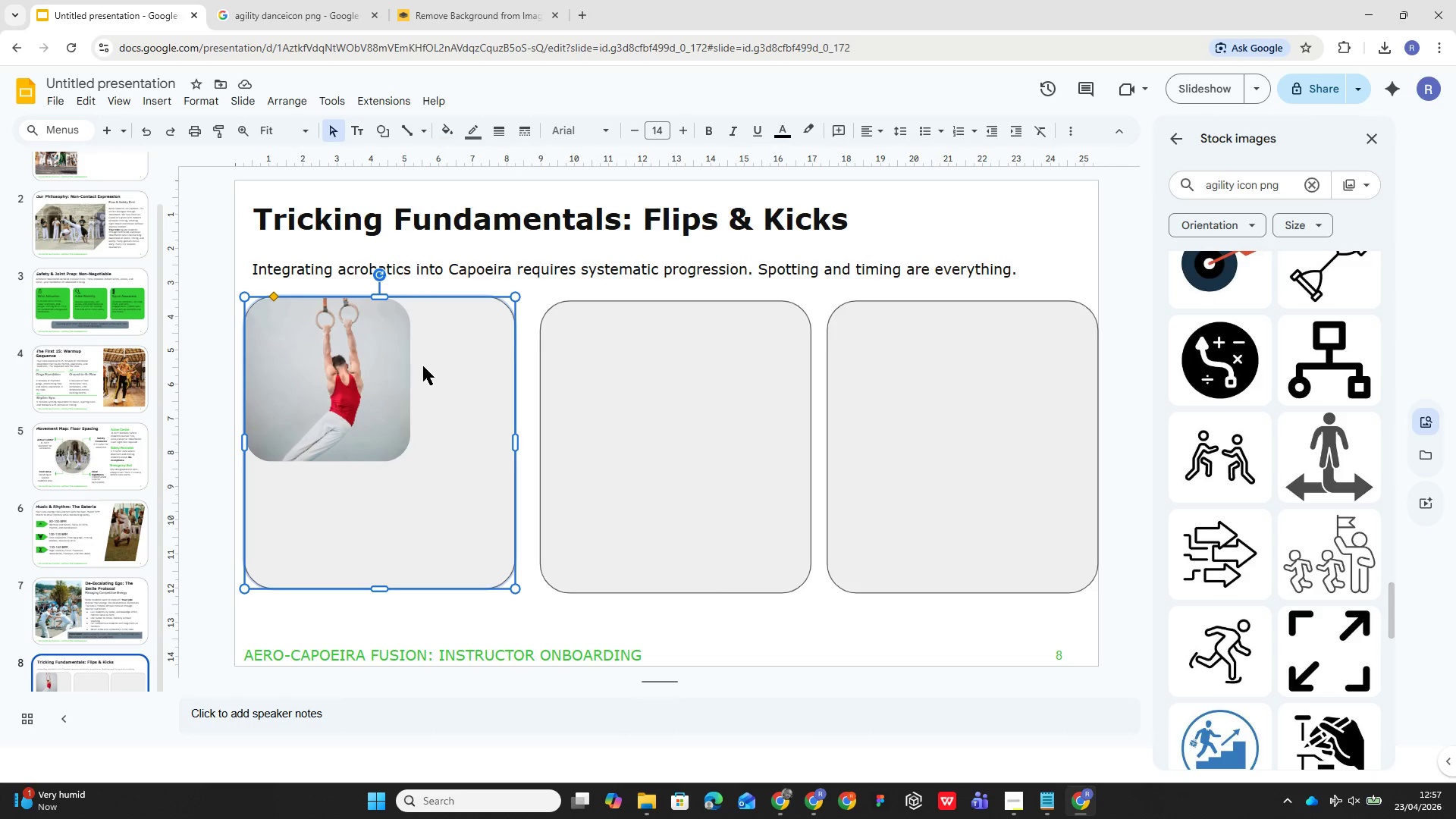 
left_click([596, 130])
 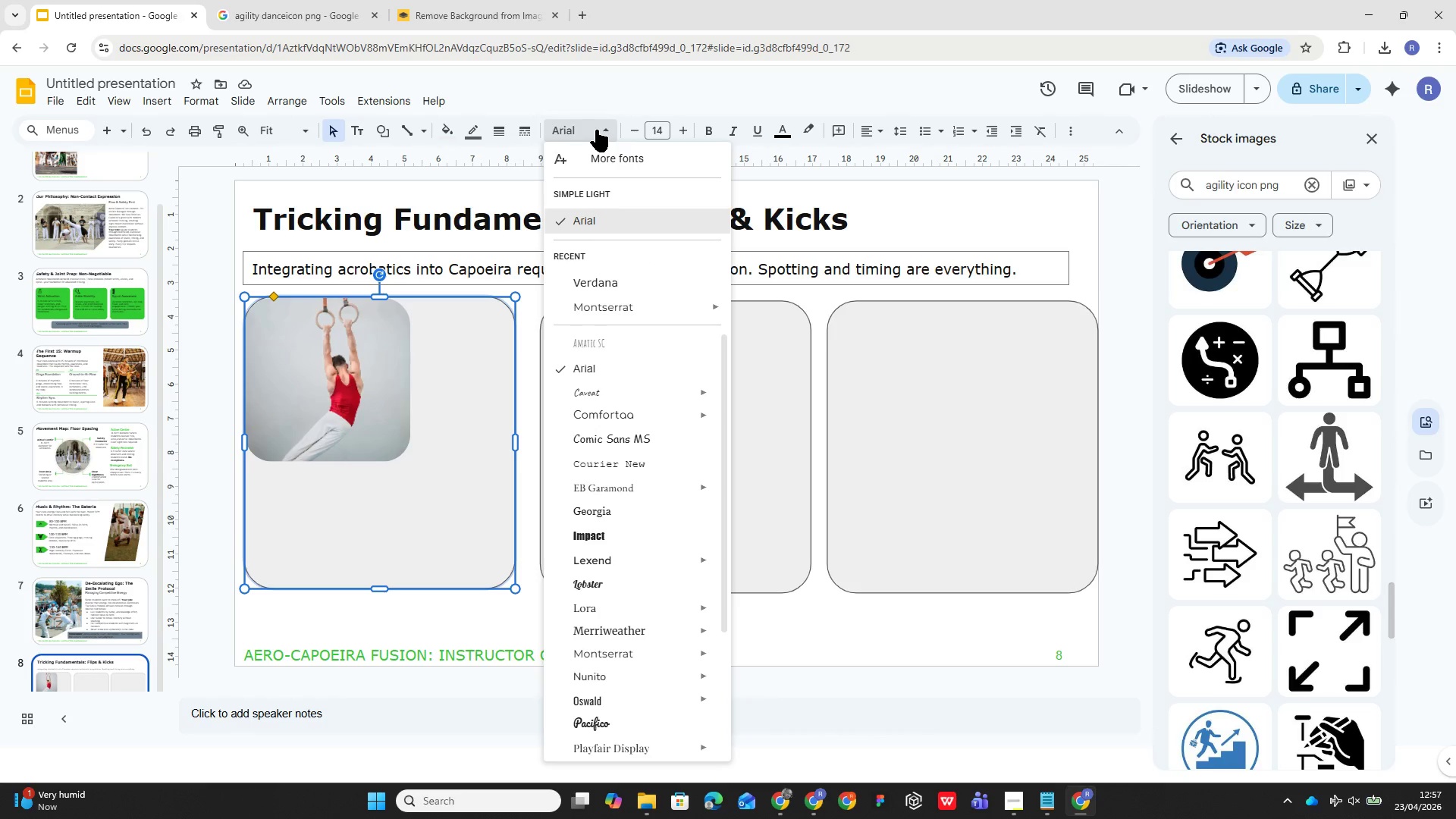 
key(ArrowDown)
 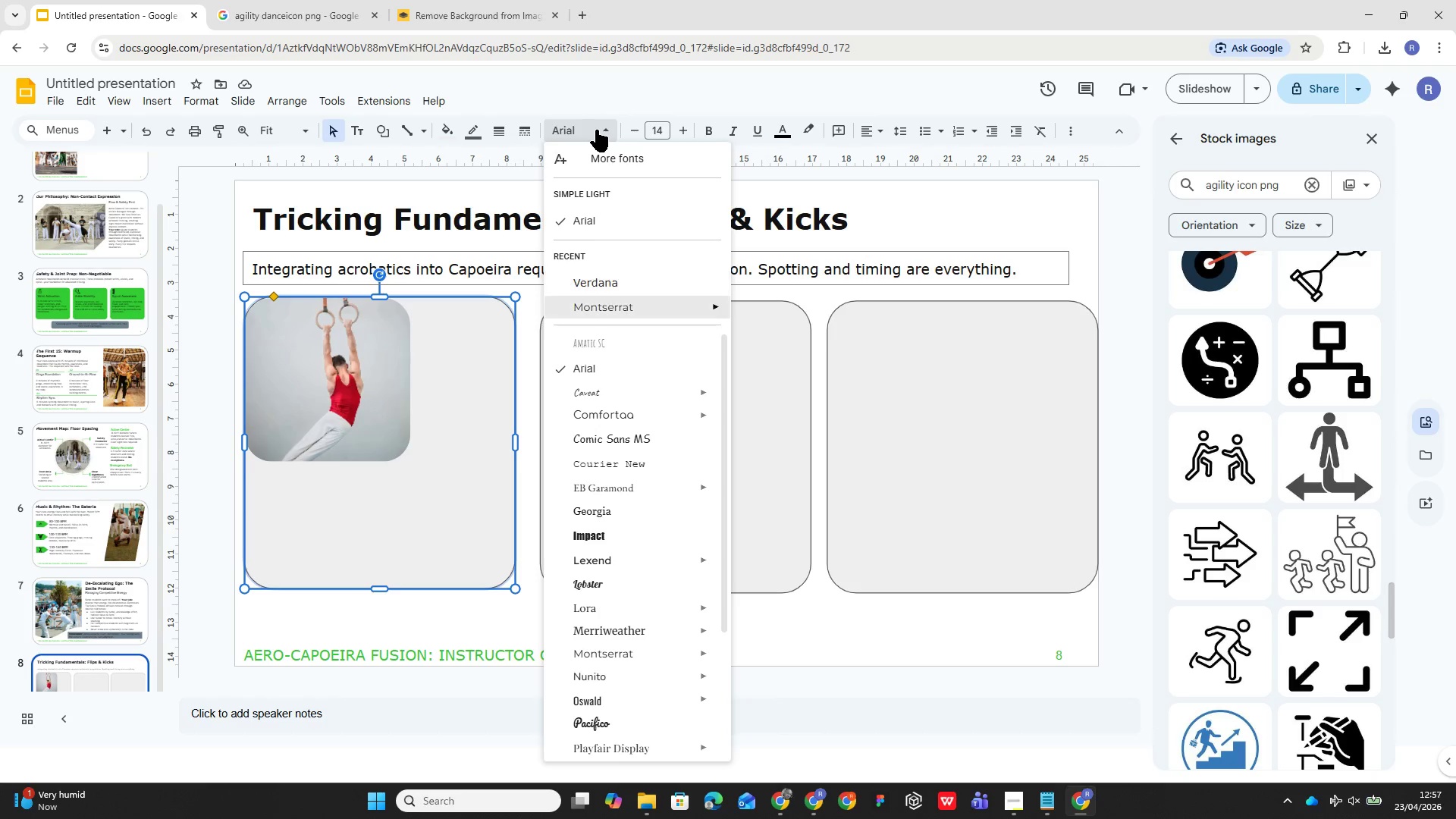 
key(ArrowDown)
 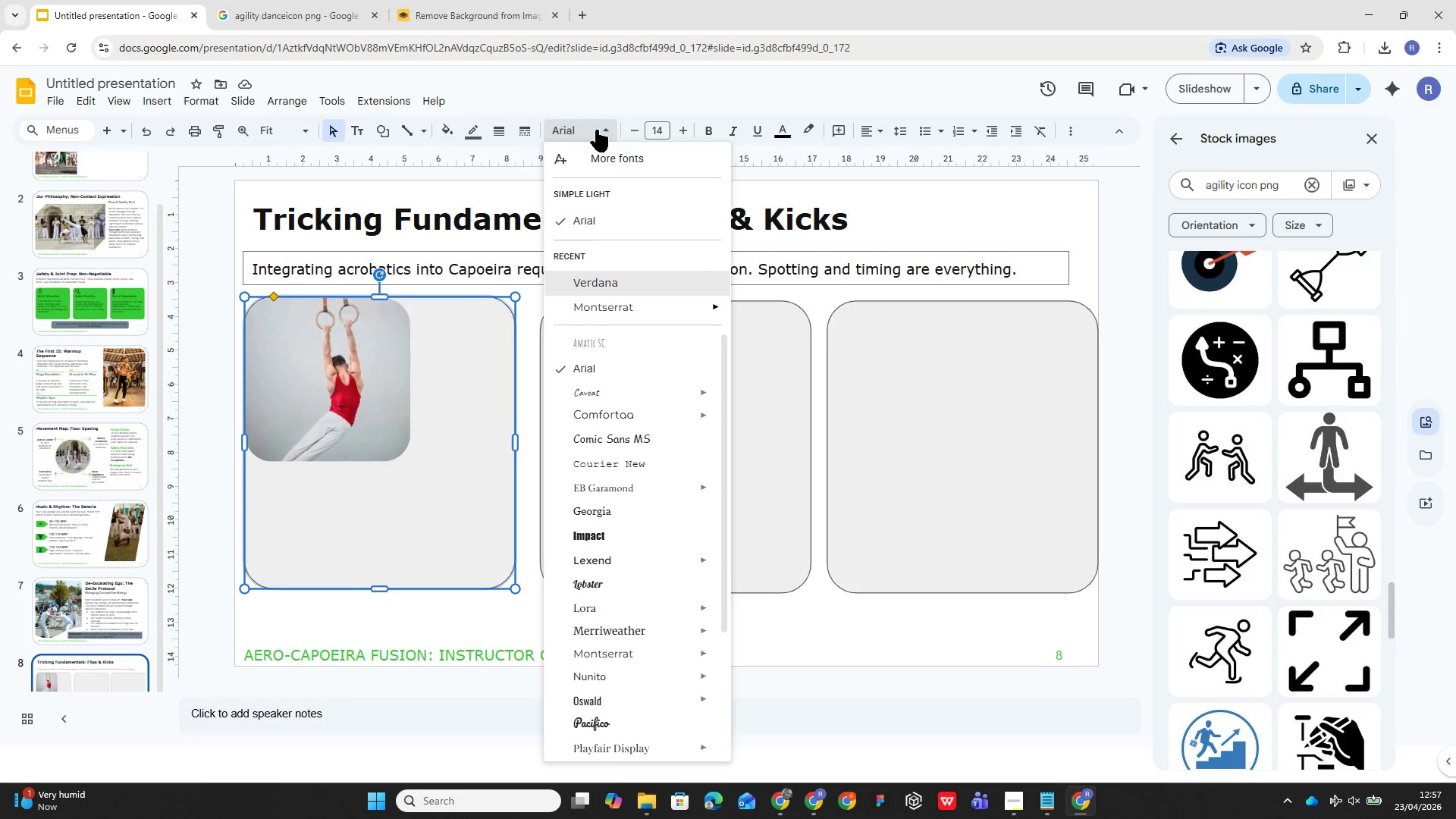 
key(ArrowUp)
 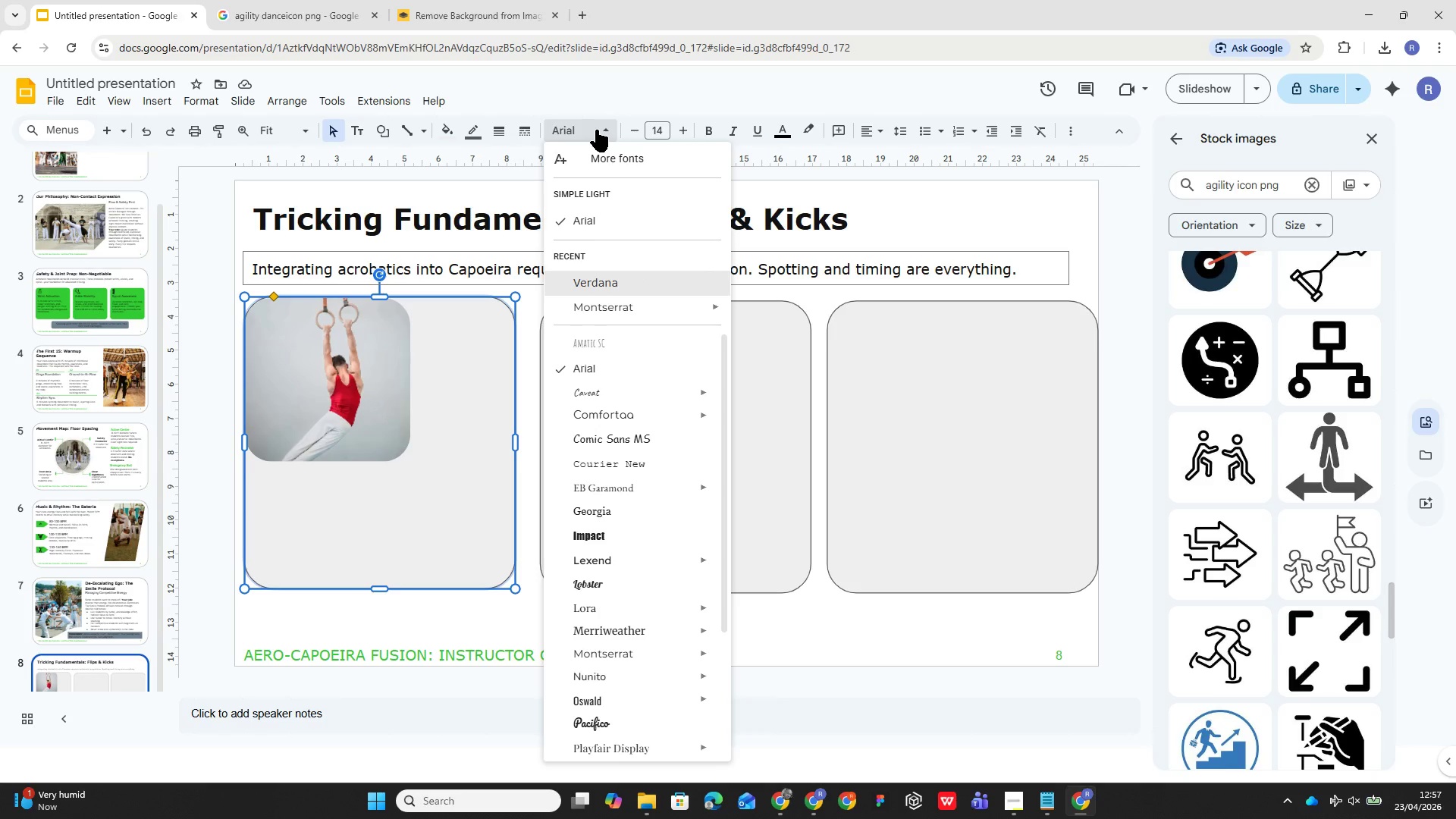 
key(Enter)
 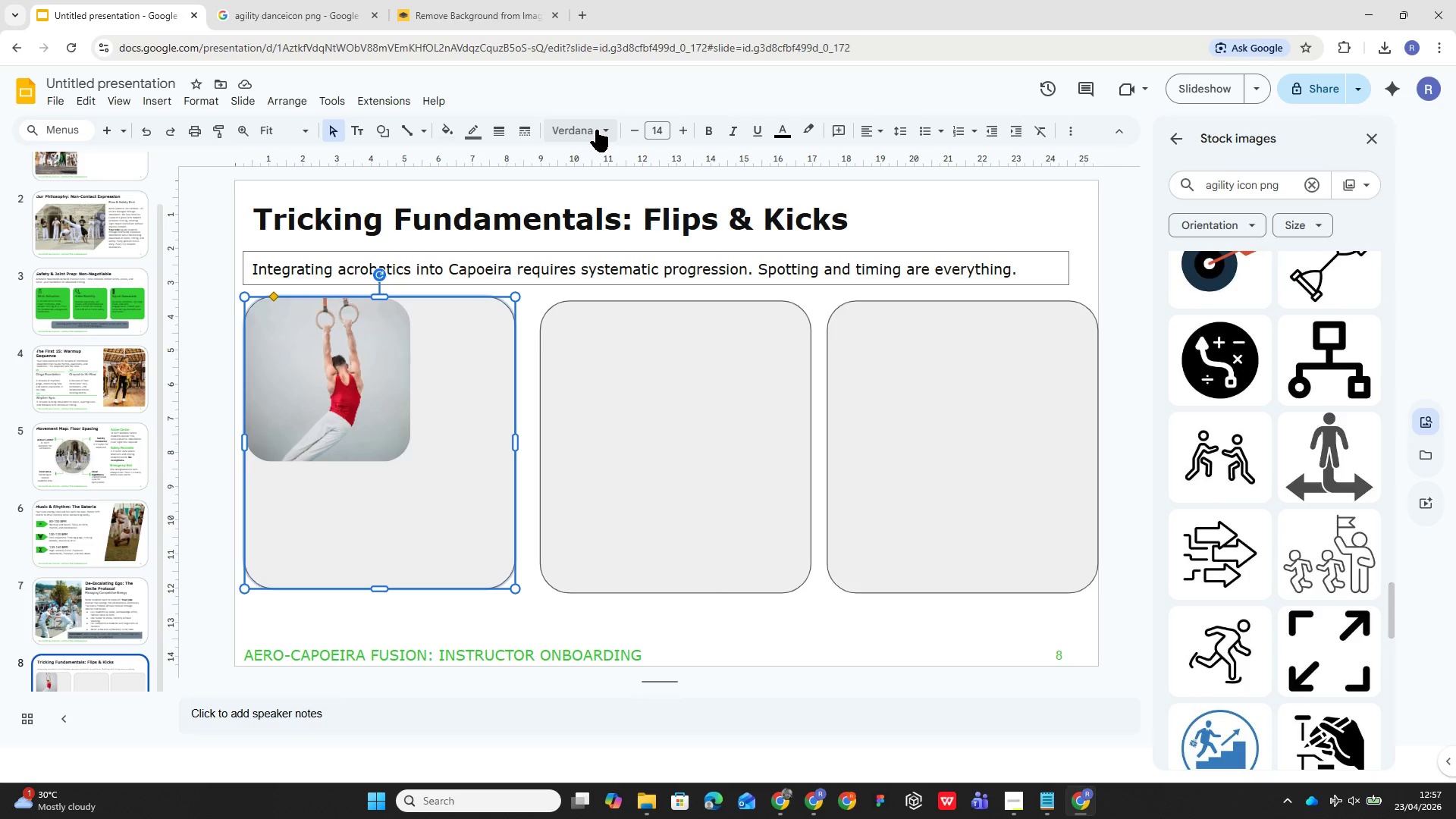 
wait(11.42)
 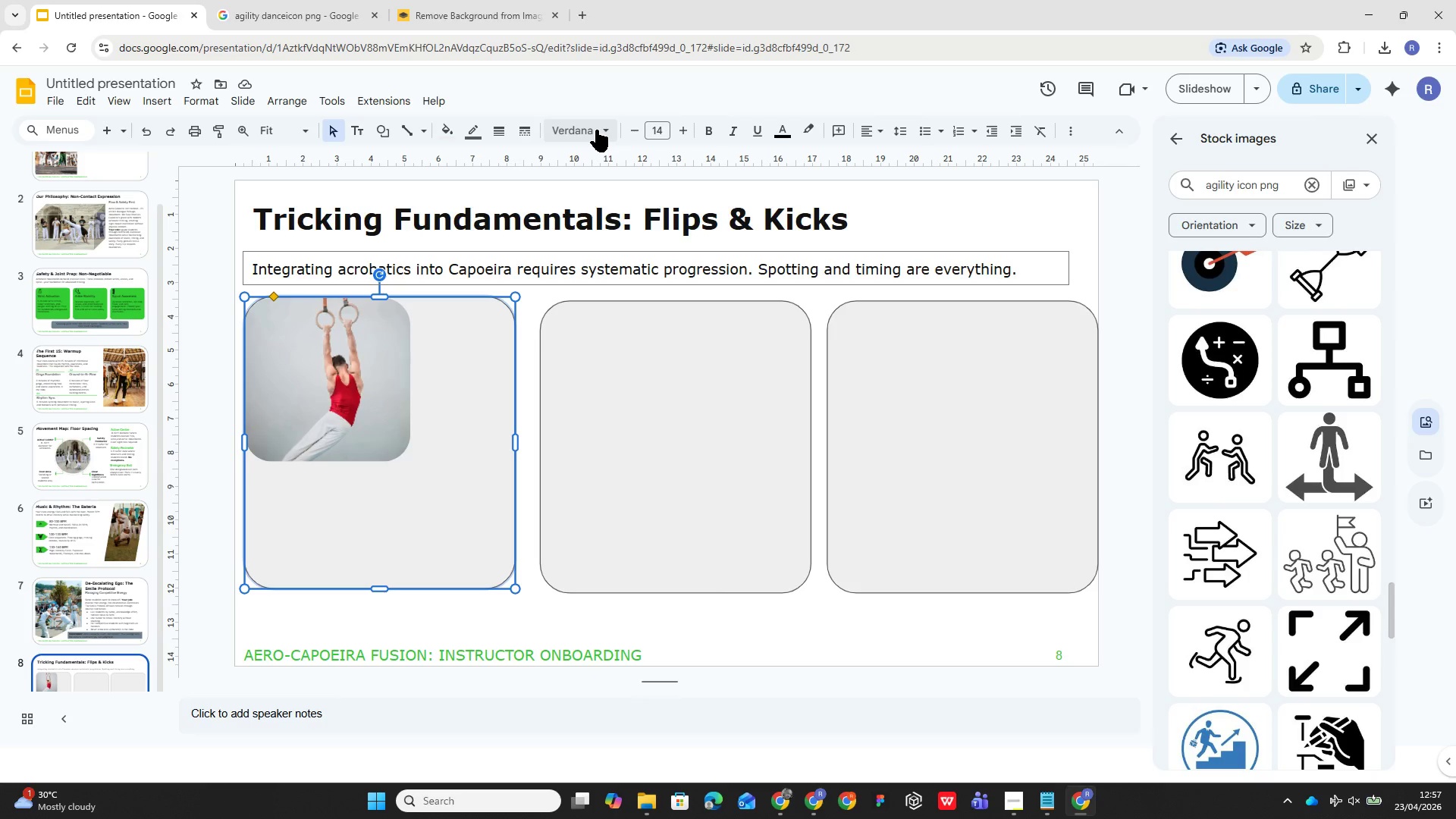 
key(ArrowDown)
 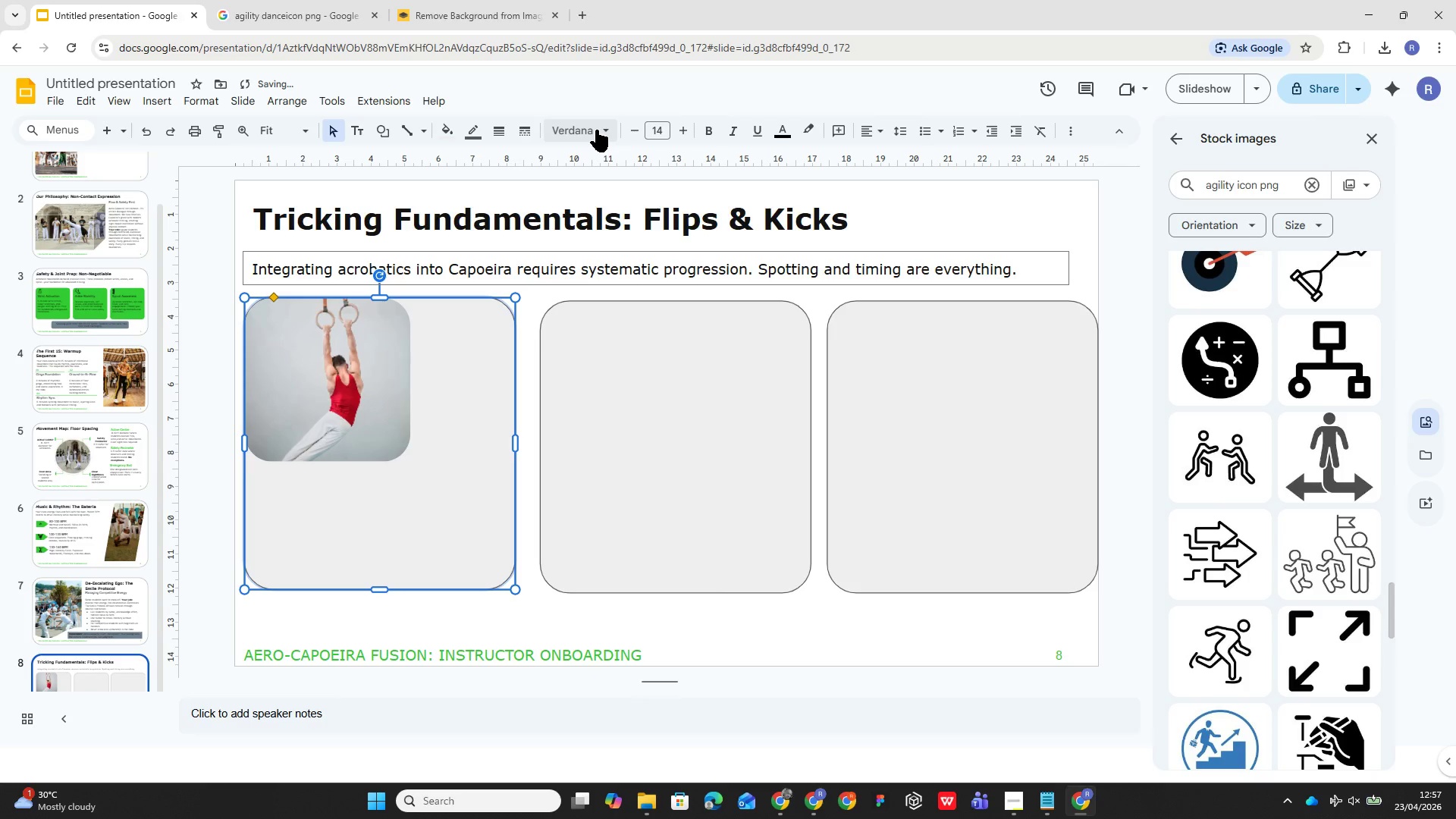 
key(ArrowUp)
 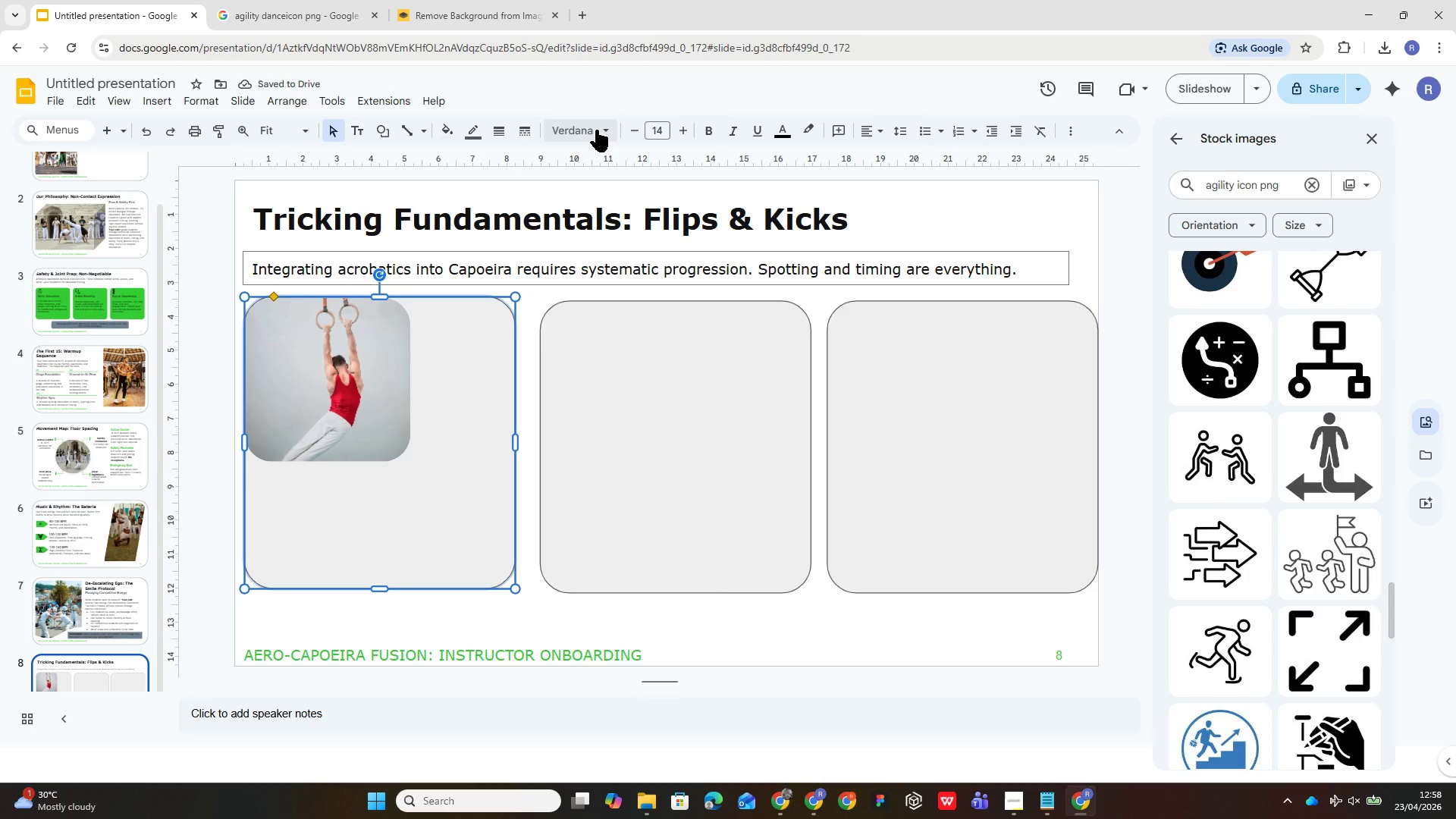 
left_click([596, 130])
 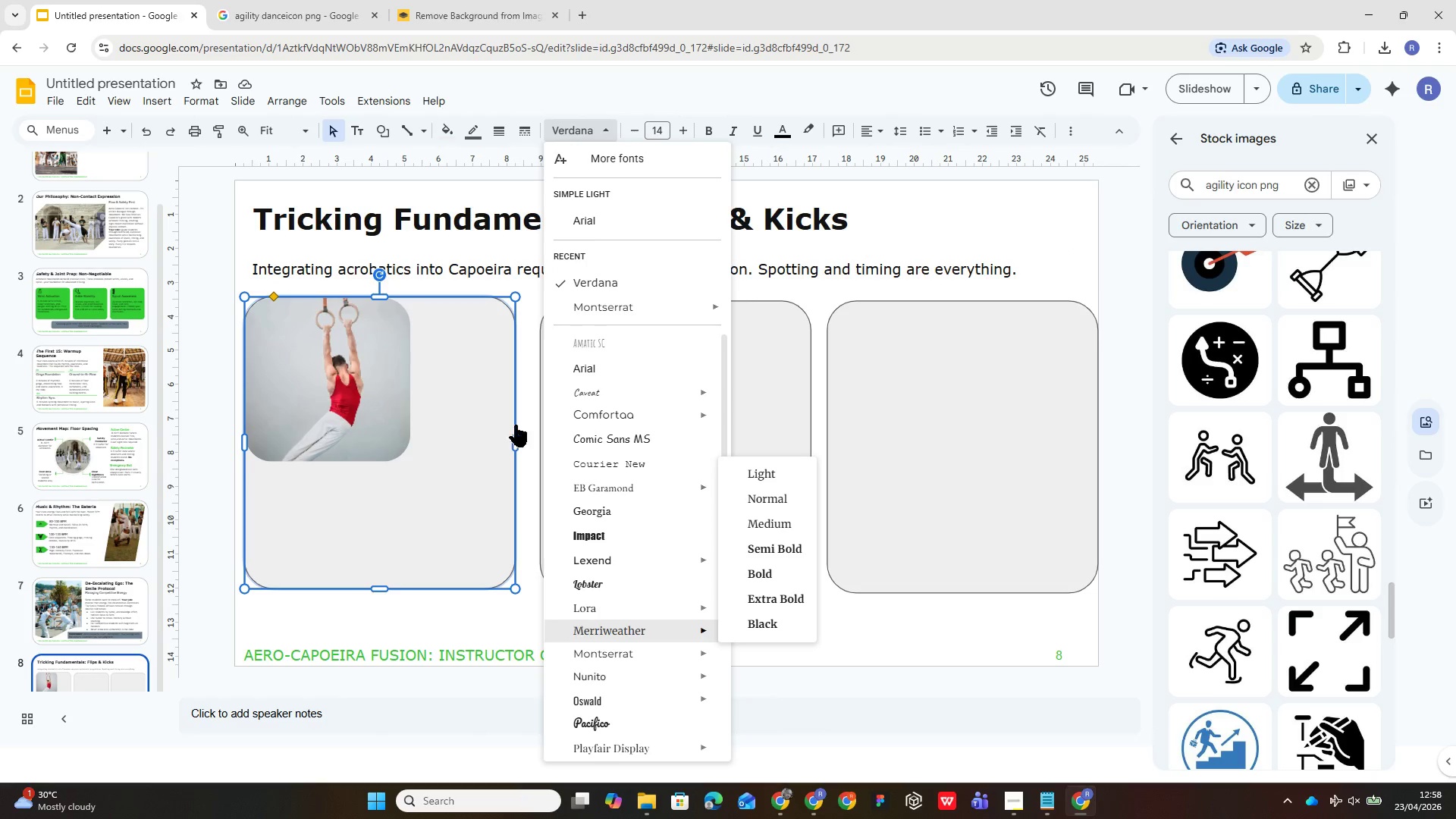 
double_click([423, 497])
 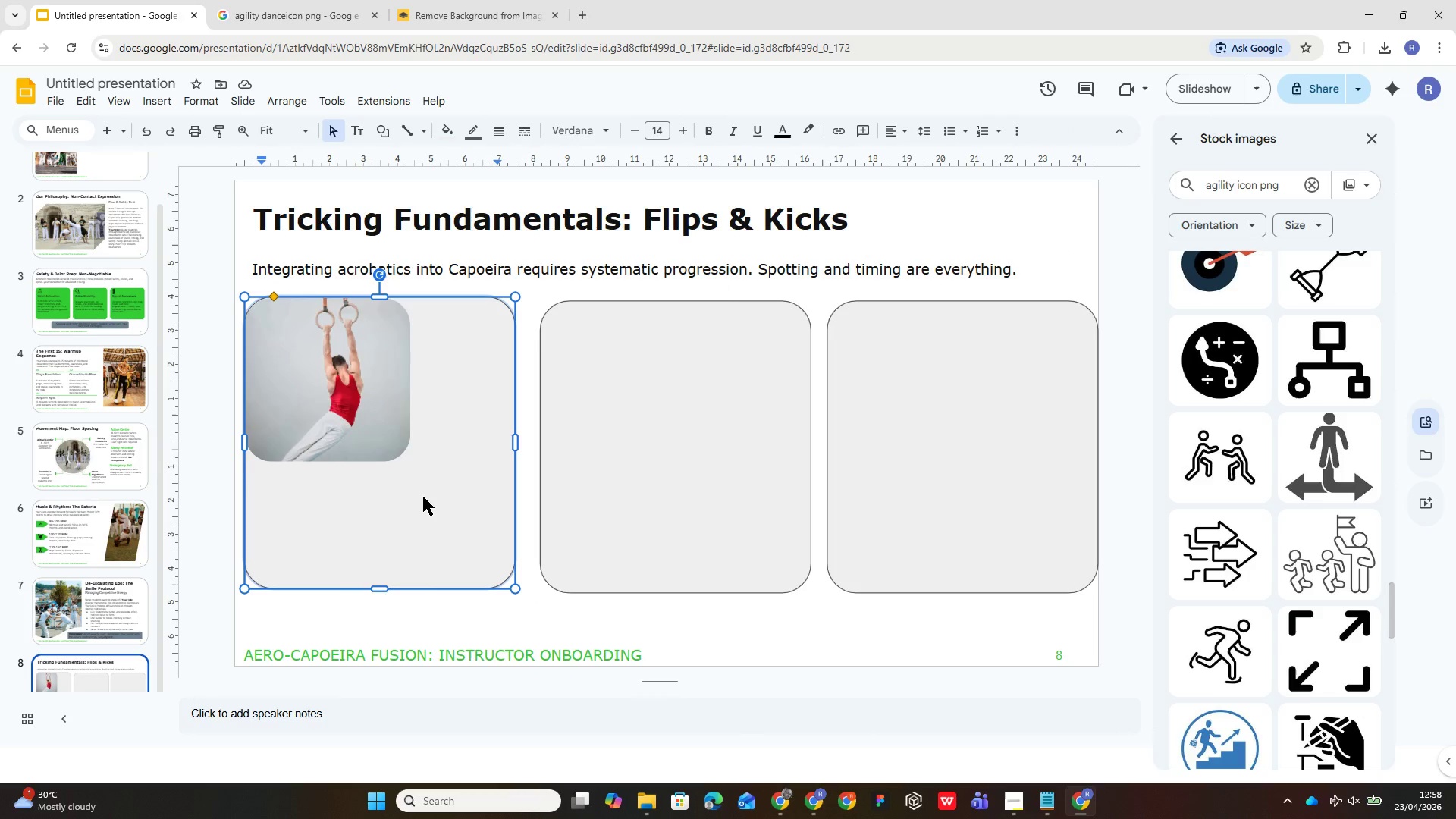 
left_click([423, 497])
 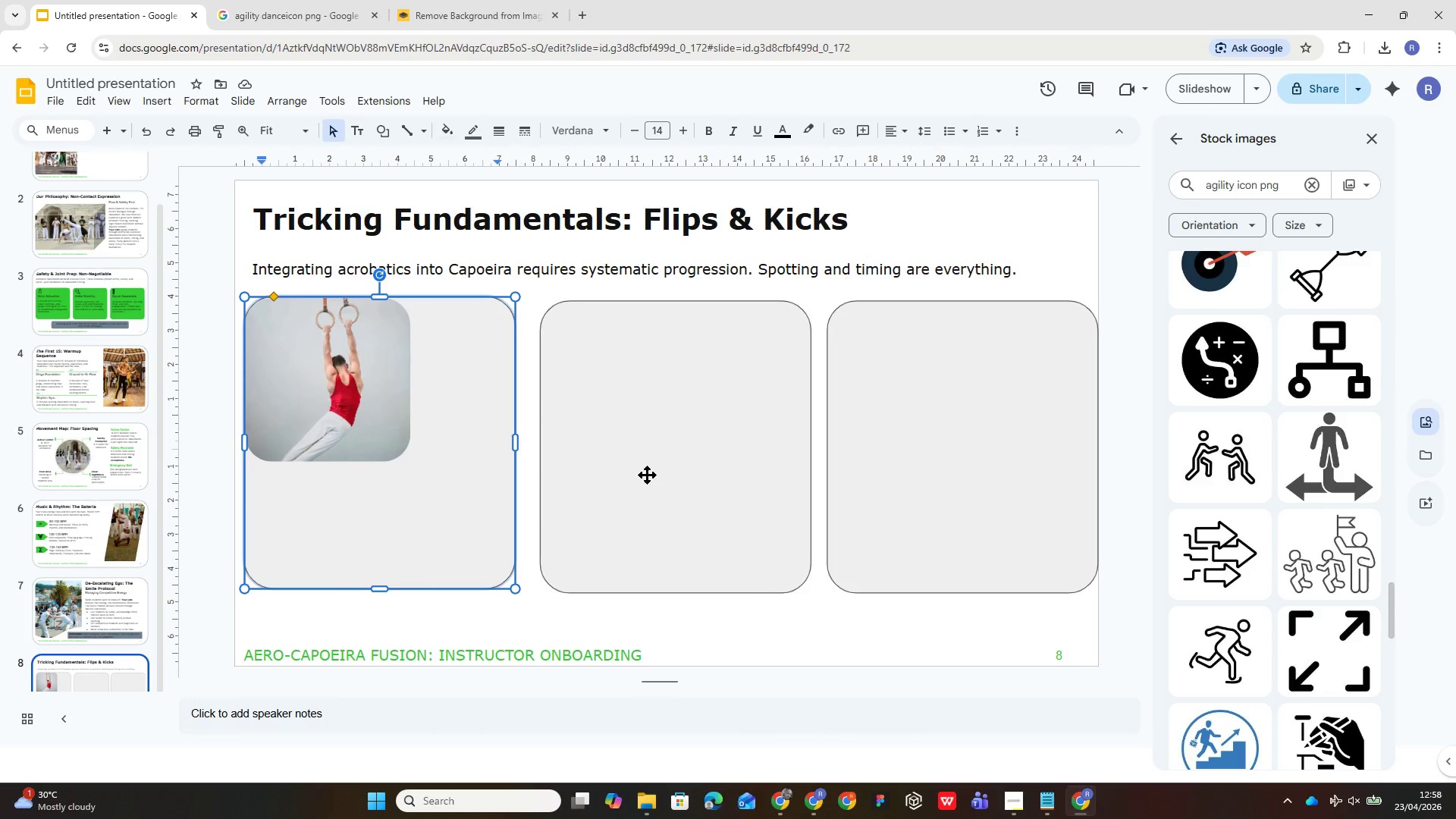 
left_click([648, 475])
 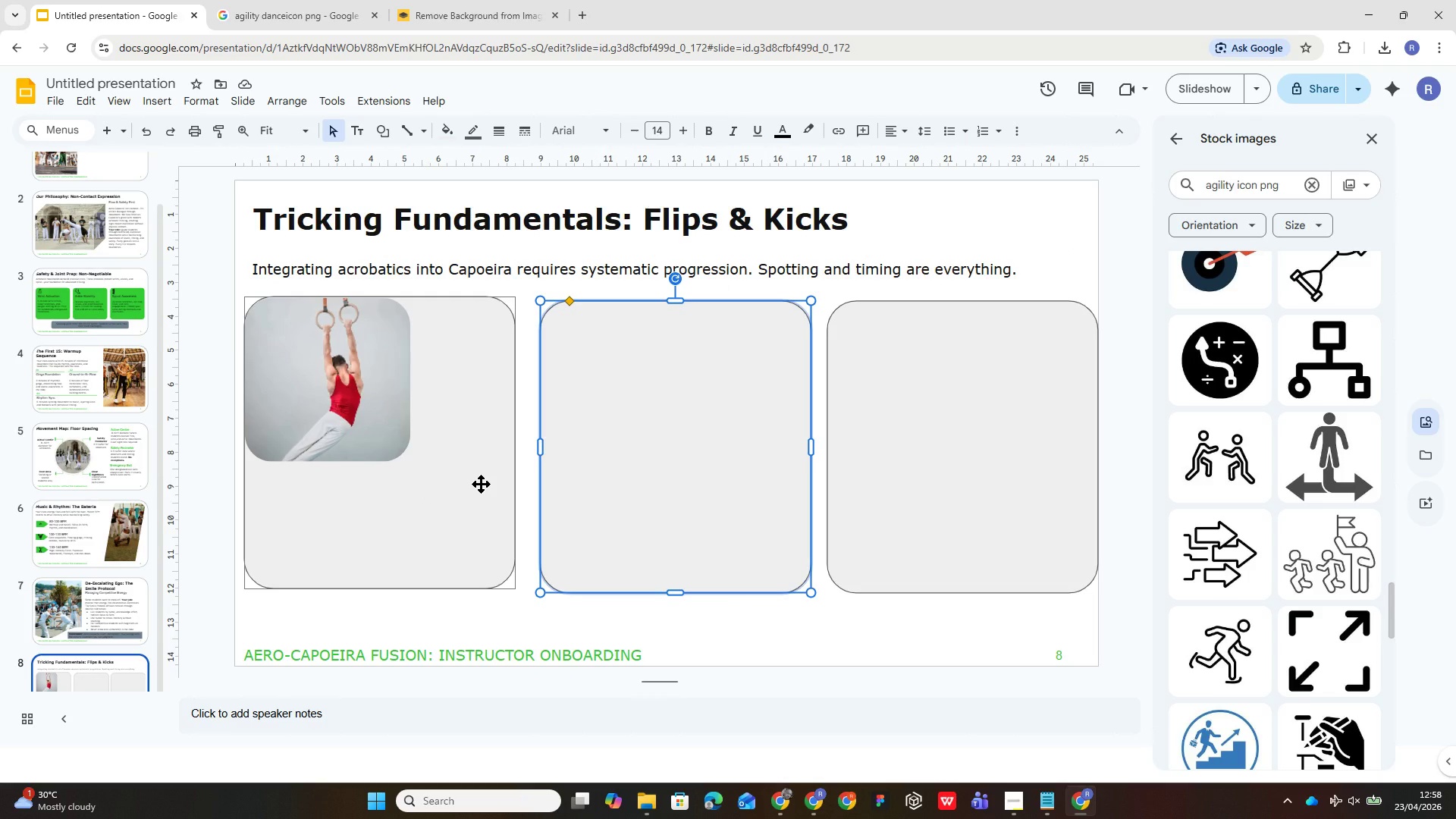 
left_click([481, 484])
 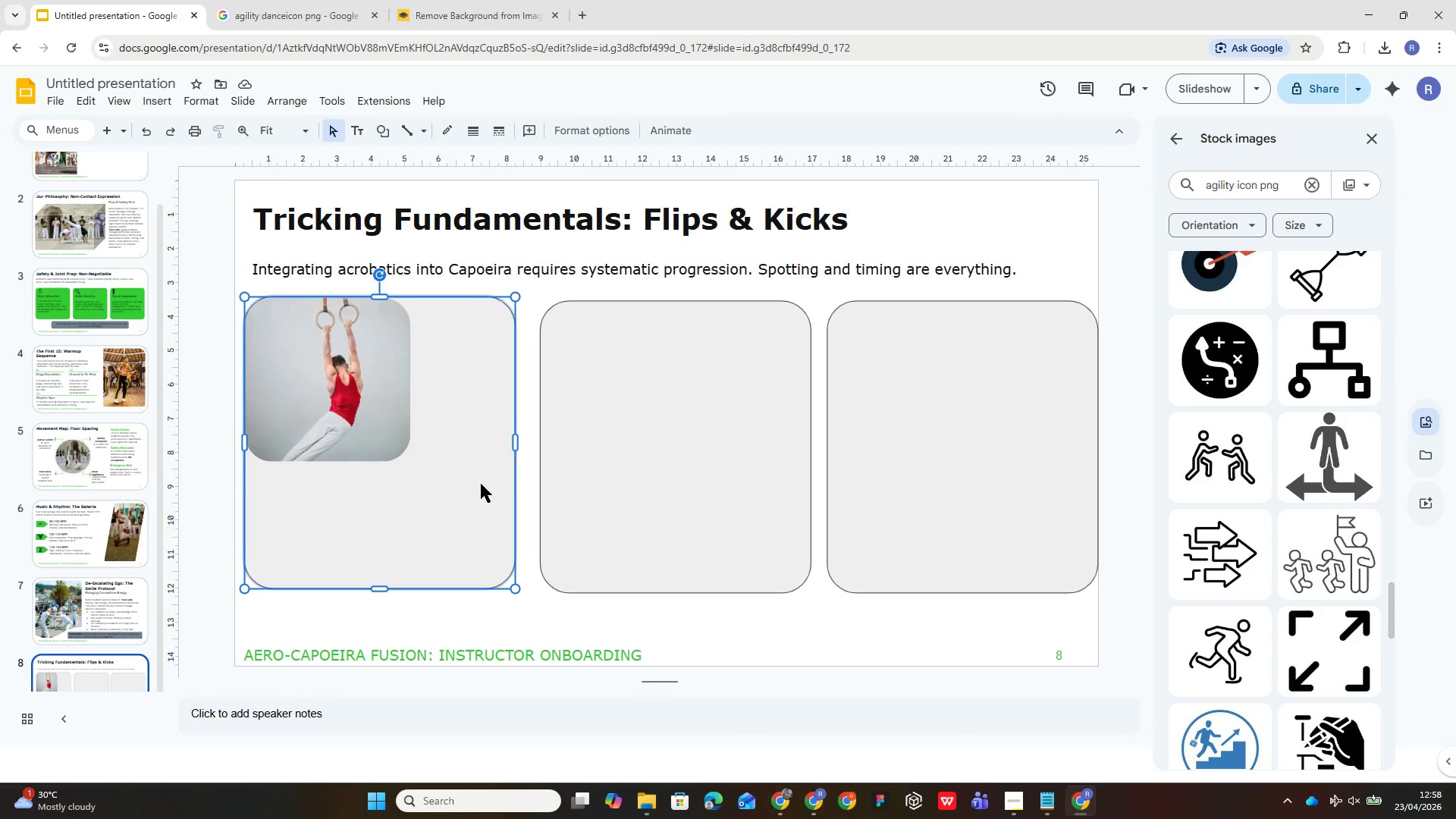 
left_click([712, 430])
 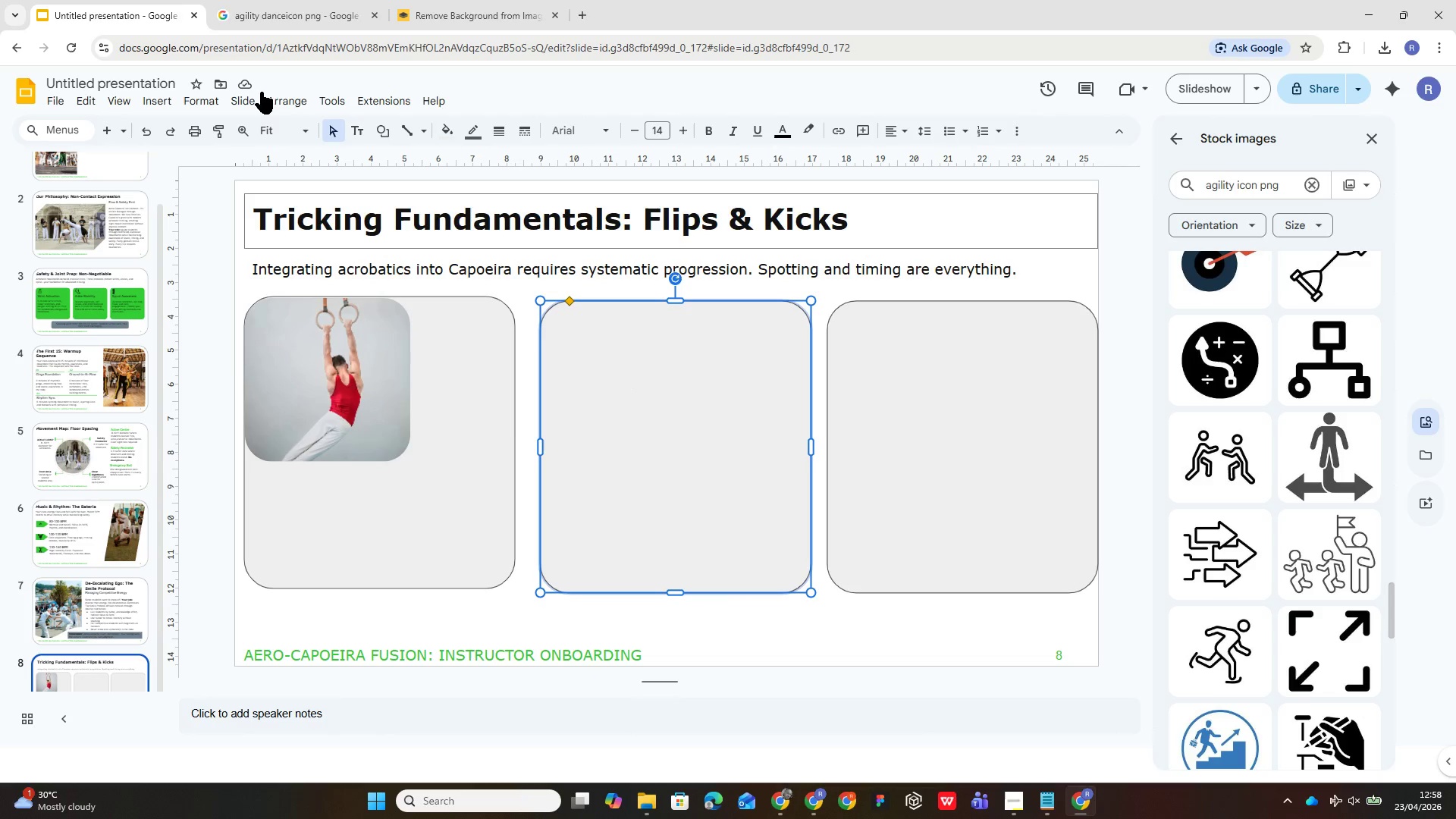 
wait(5.17)
 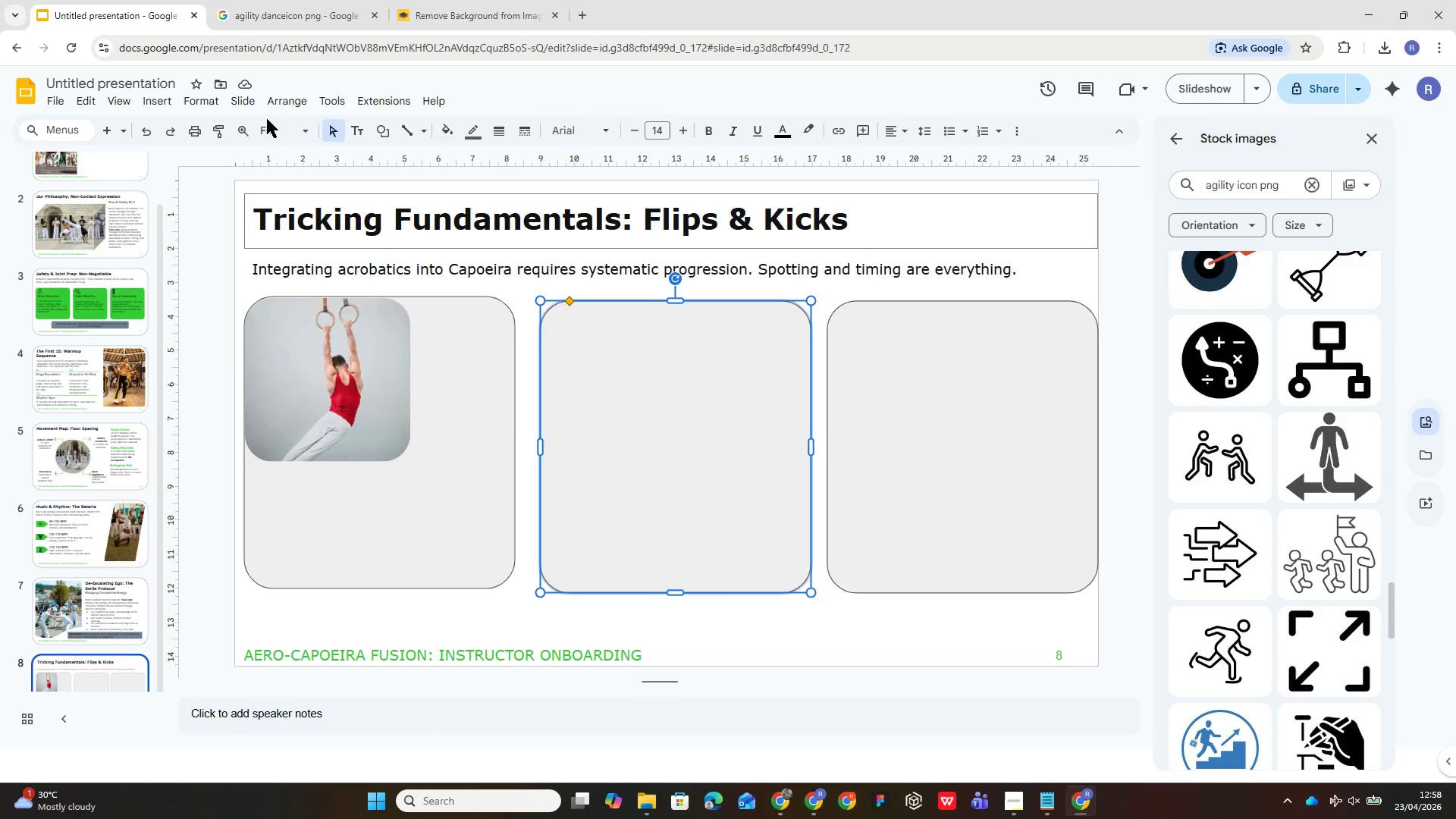 
left_click([152, 98])
 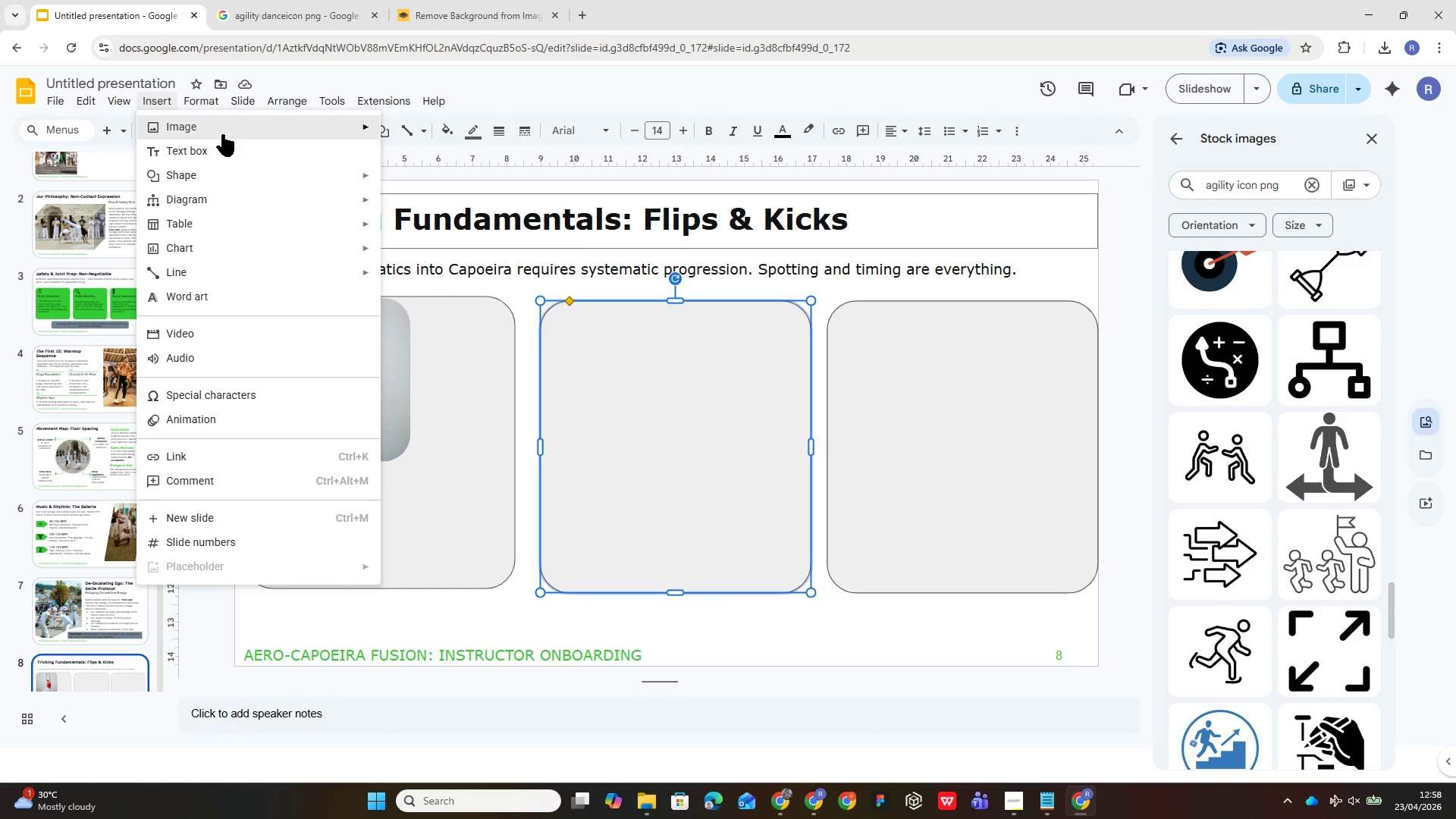 
left_click([228, 128])
 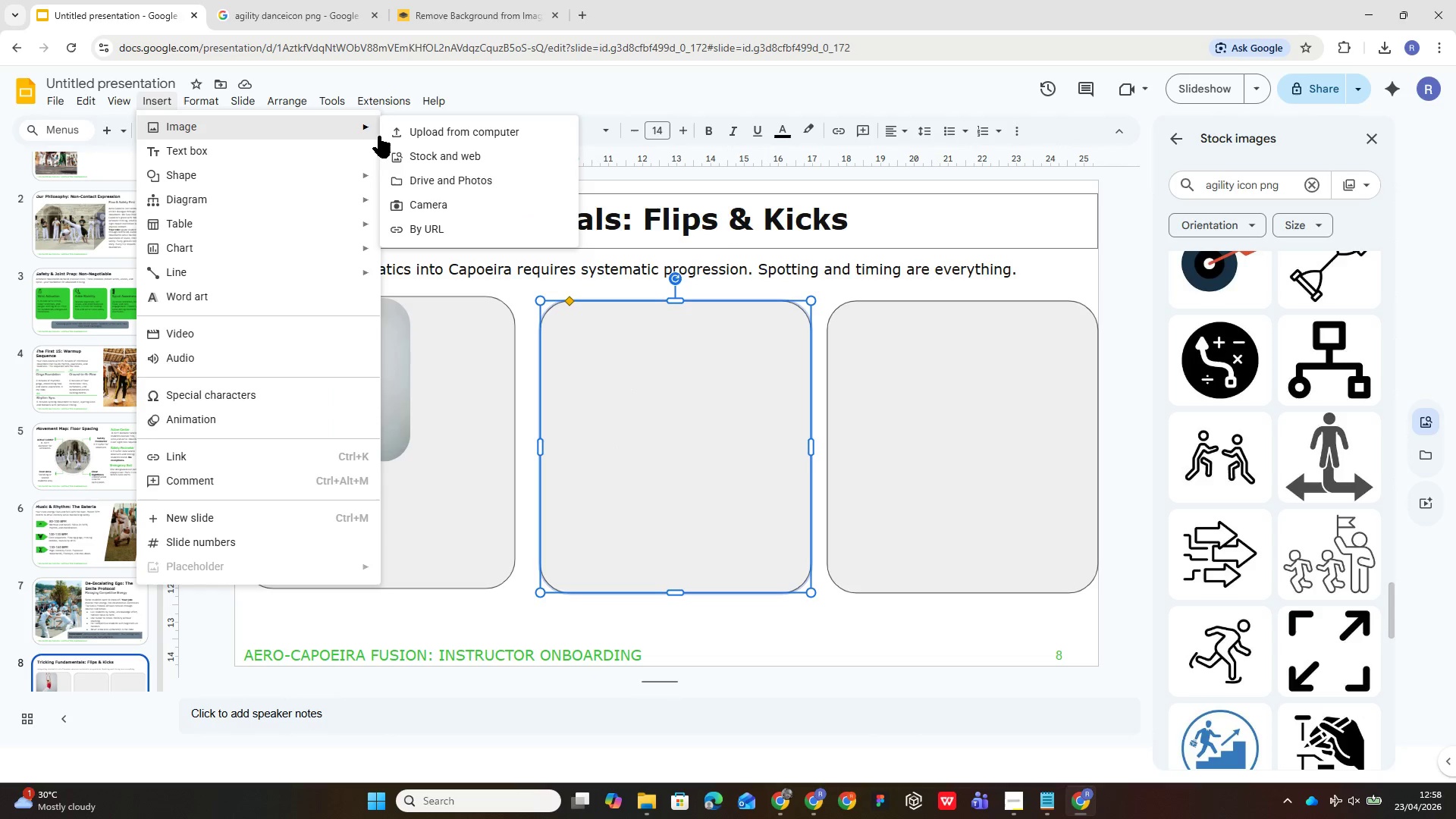 
left_click([384, 136])
 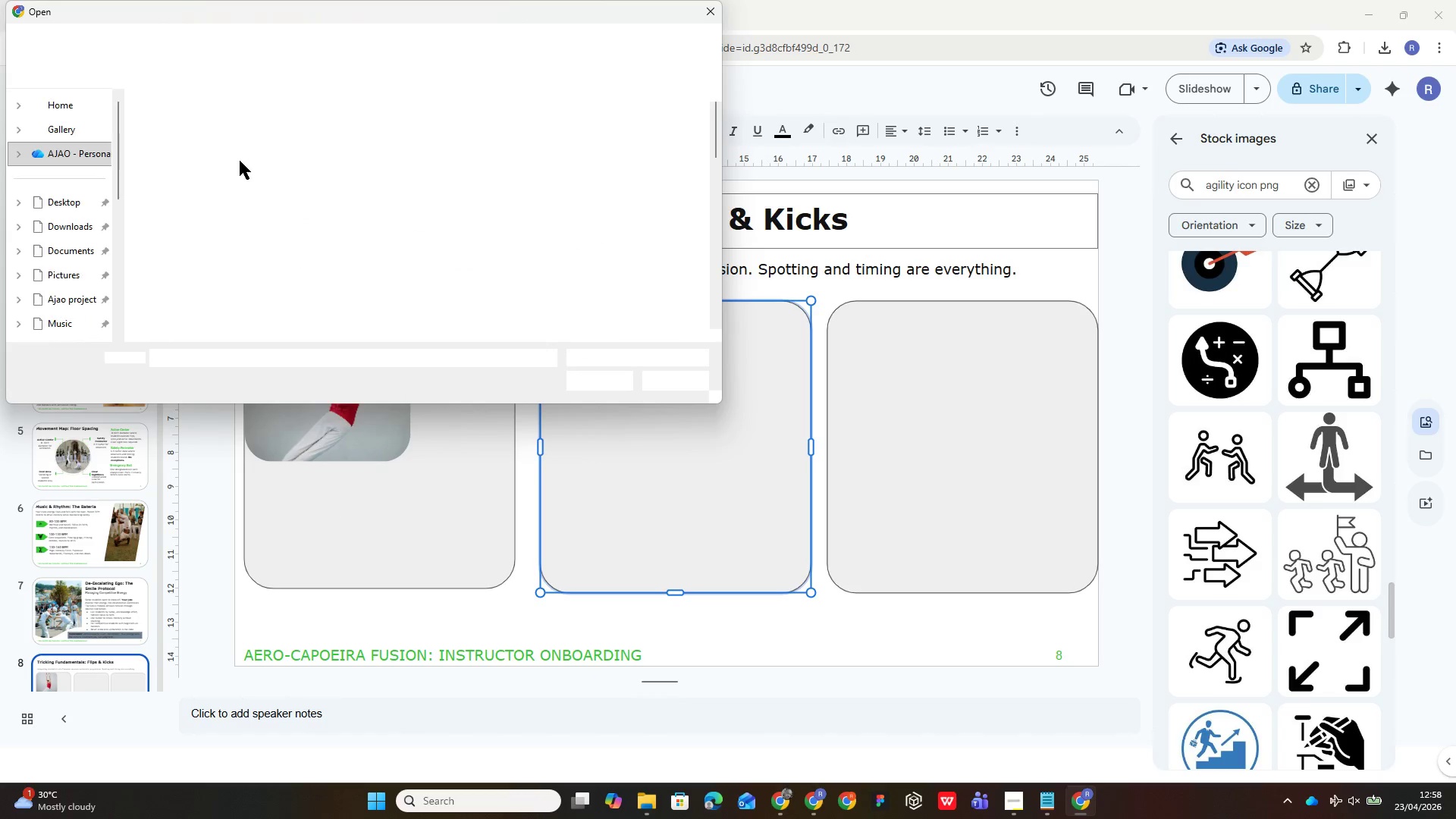 
scroll: coordinate [240, 161], scroll_direction: down, amount: 25.0
 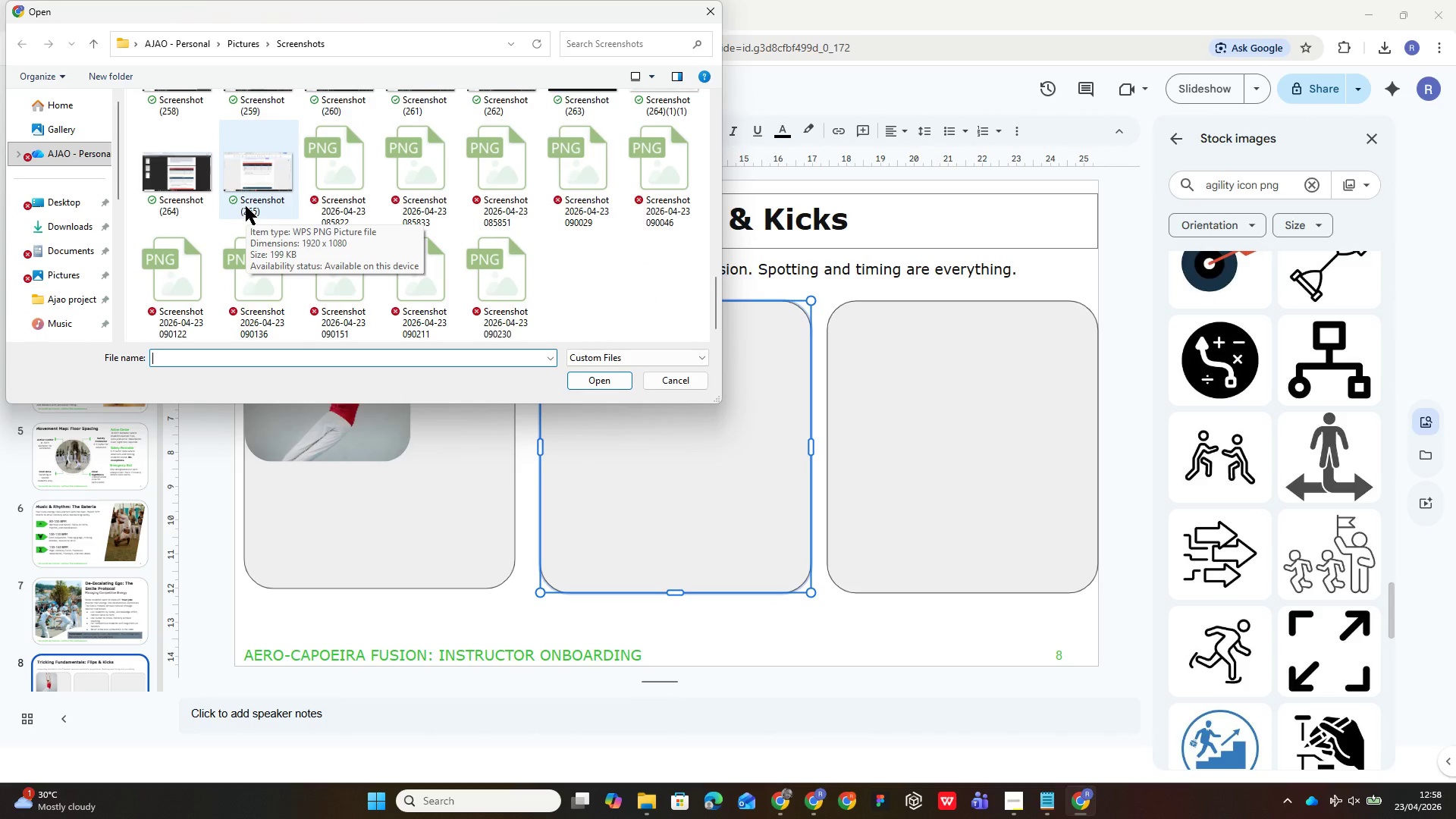 
key(ArrowDown)
 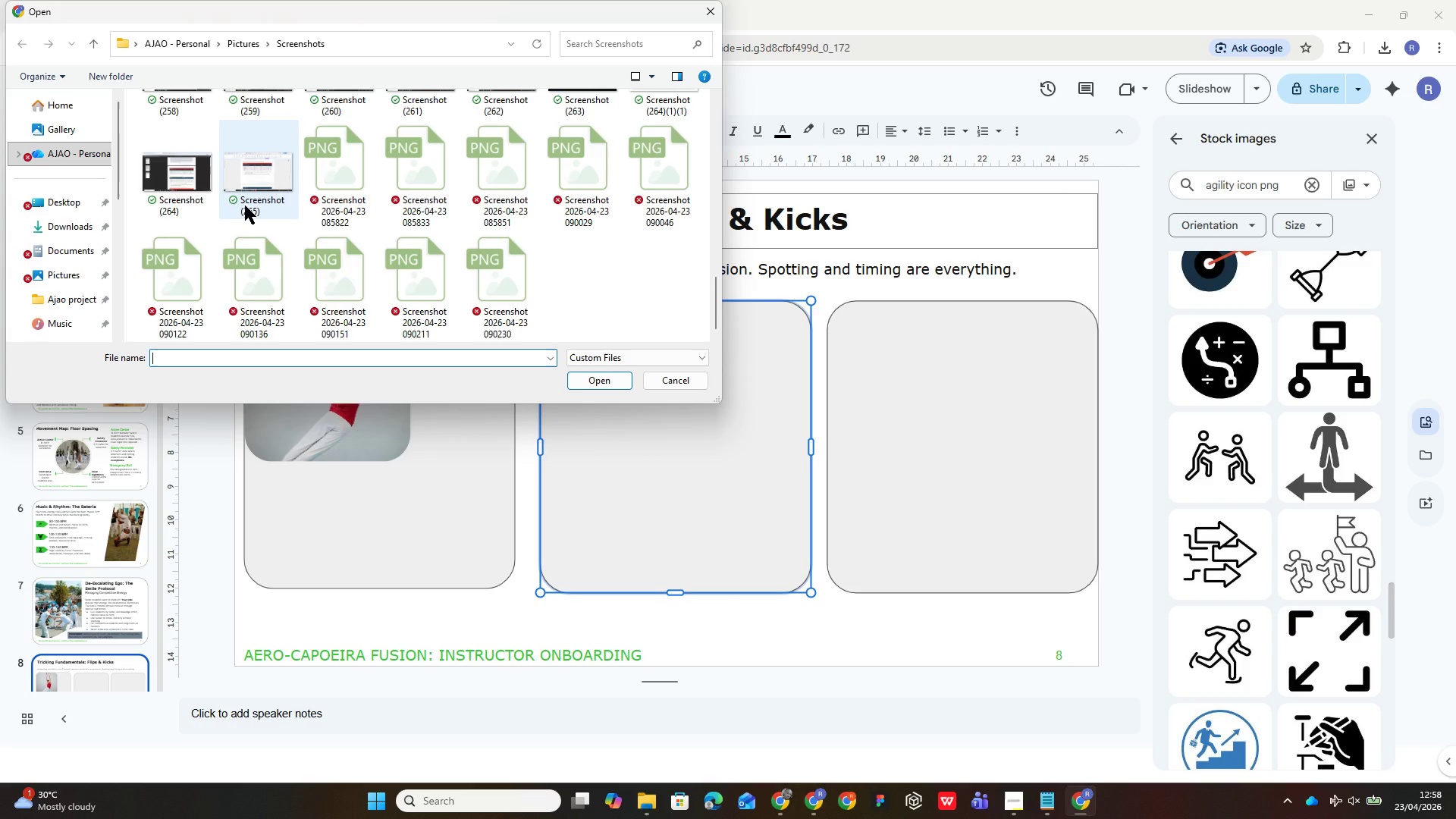 
wait(11.95)
 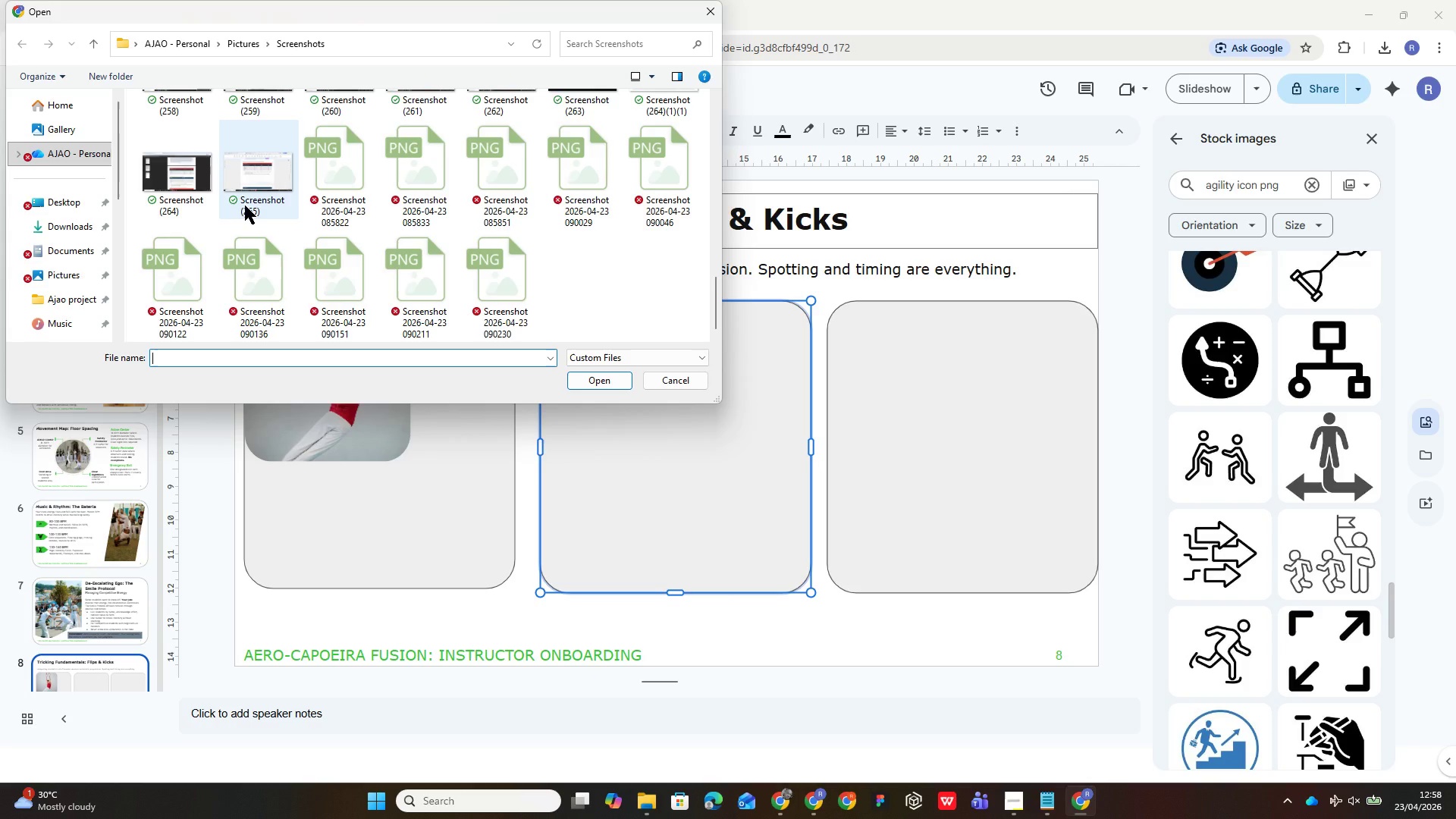 
left_click([237, 278])
 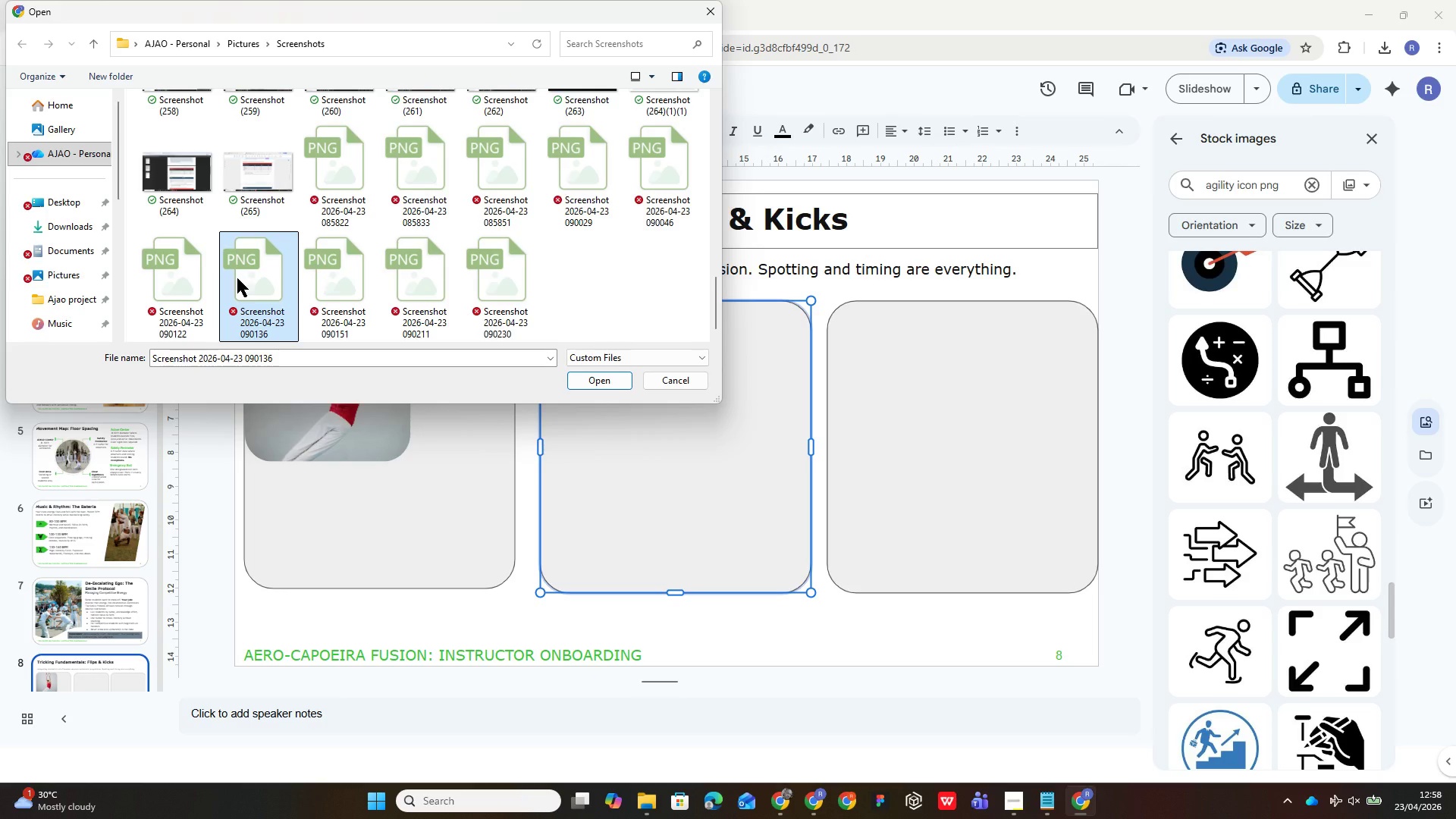 
double_click([237, 278])
 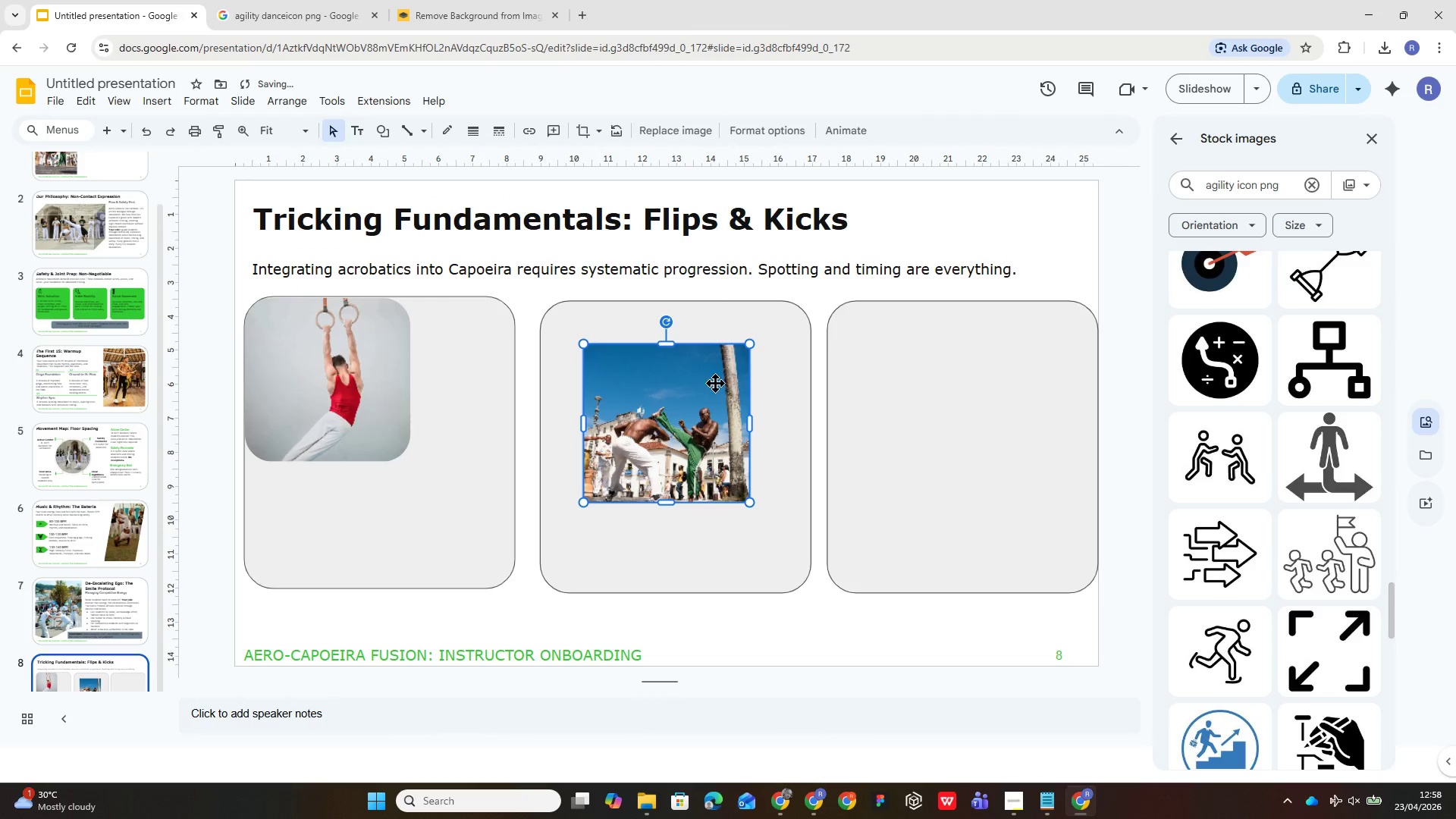 
left_click_drag(start_coordinate=[657, 397], to_coordinate=[629, 361])
 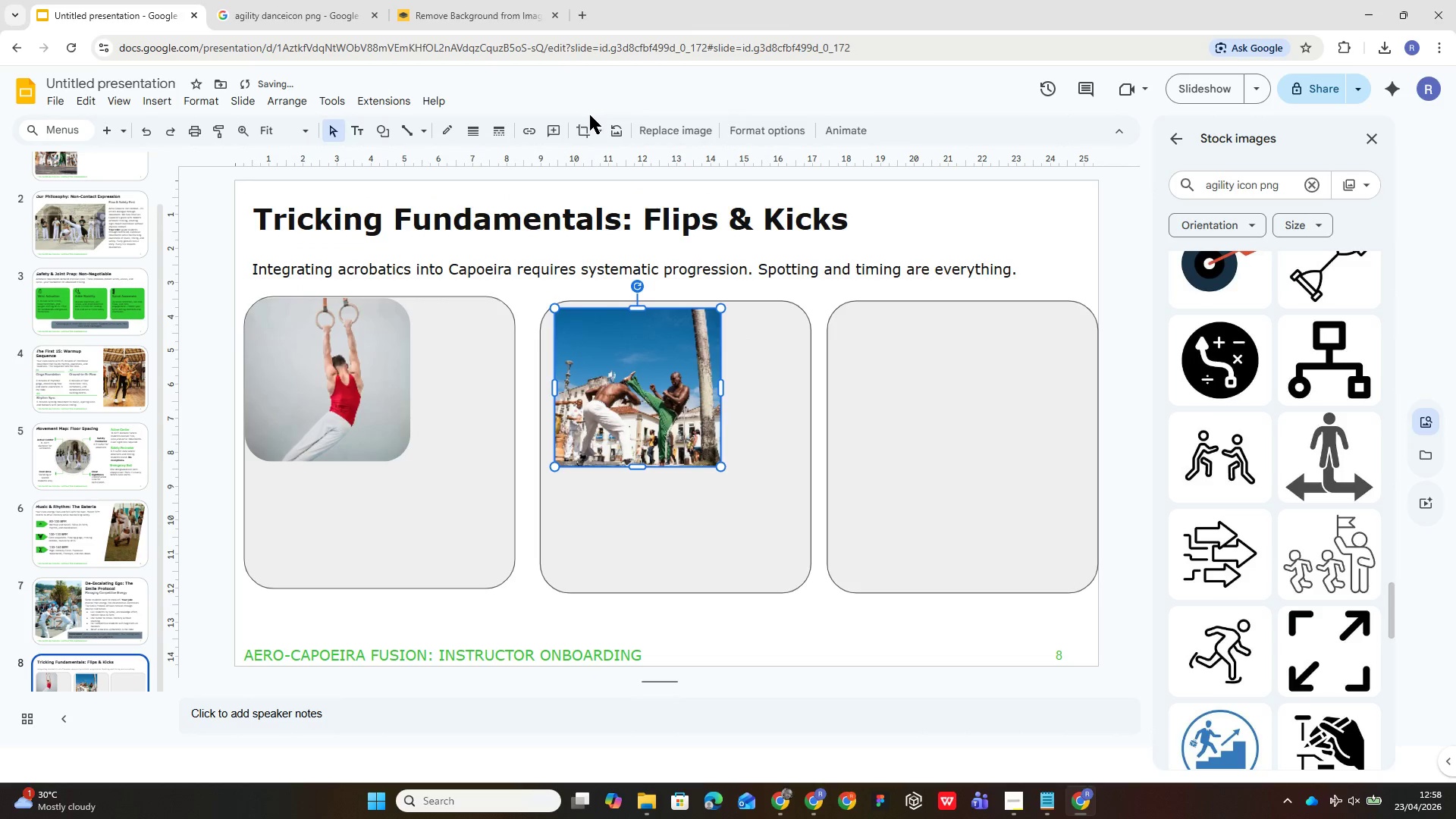 
left_click([586, 132])
 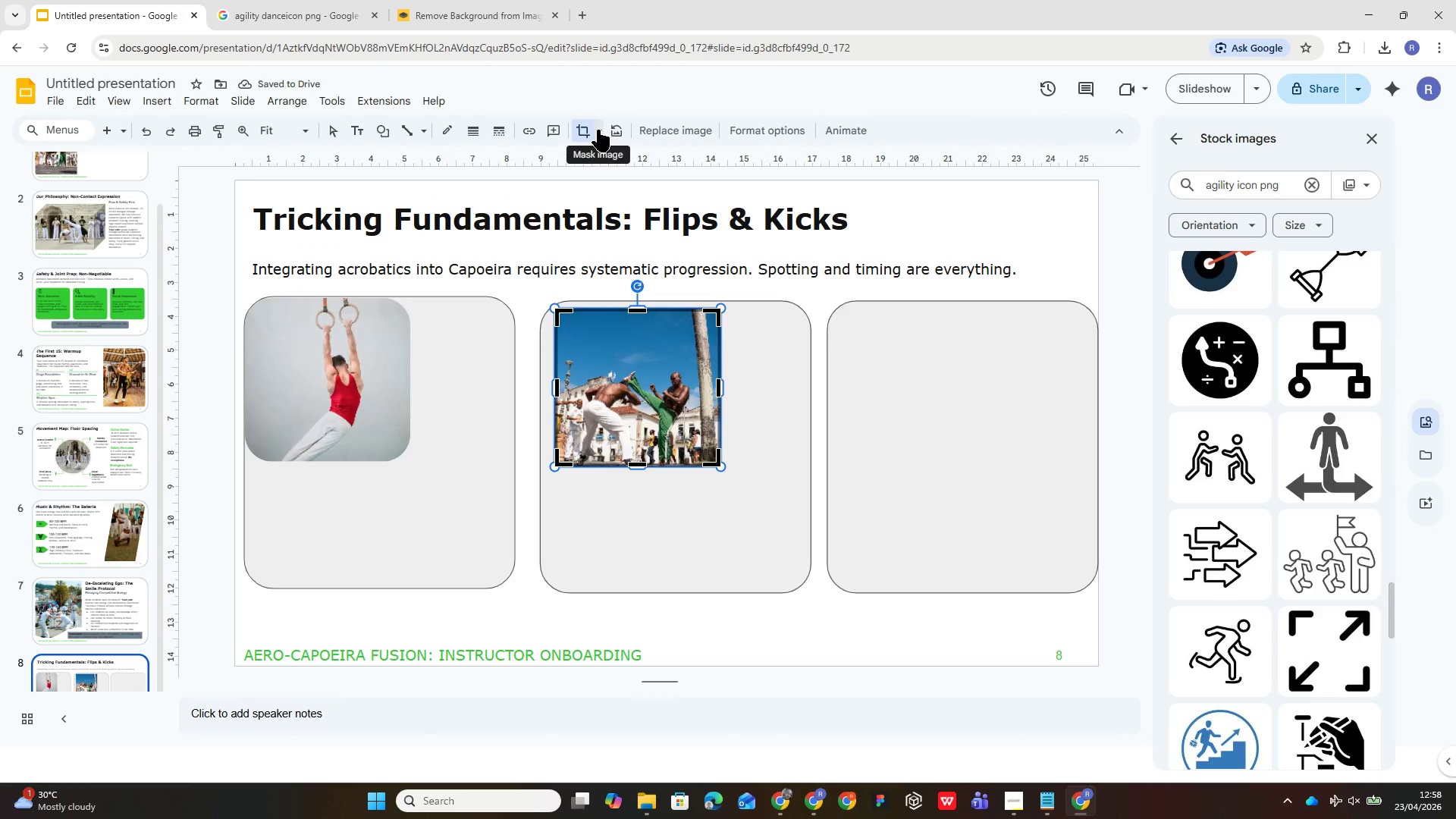 
left_click([598, 130])
 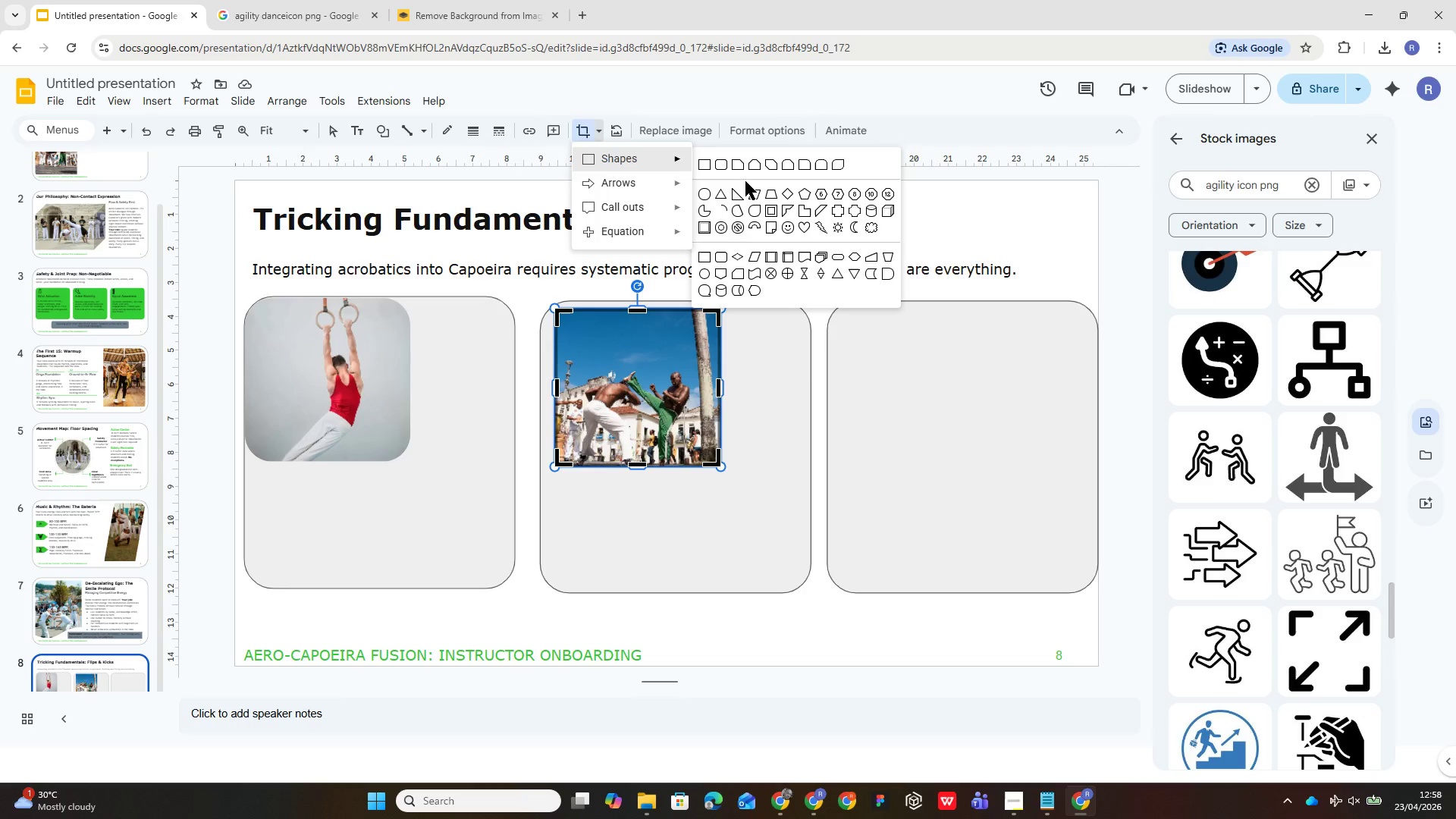 
left_click([725, 162])
 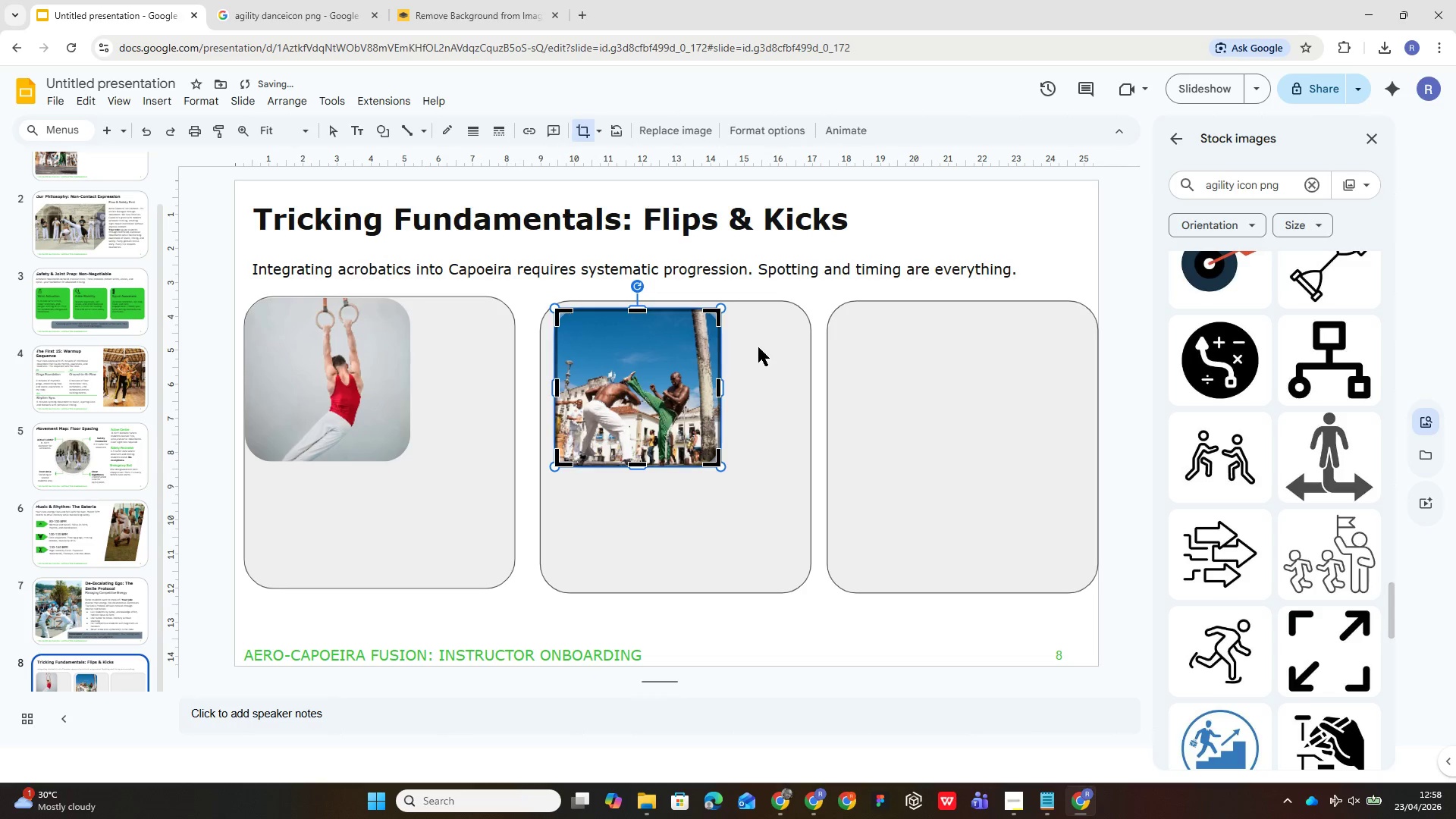 
left_click([771, 359])
 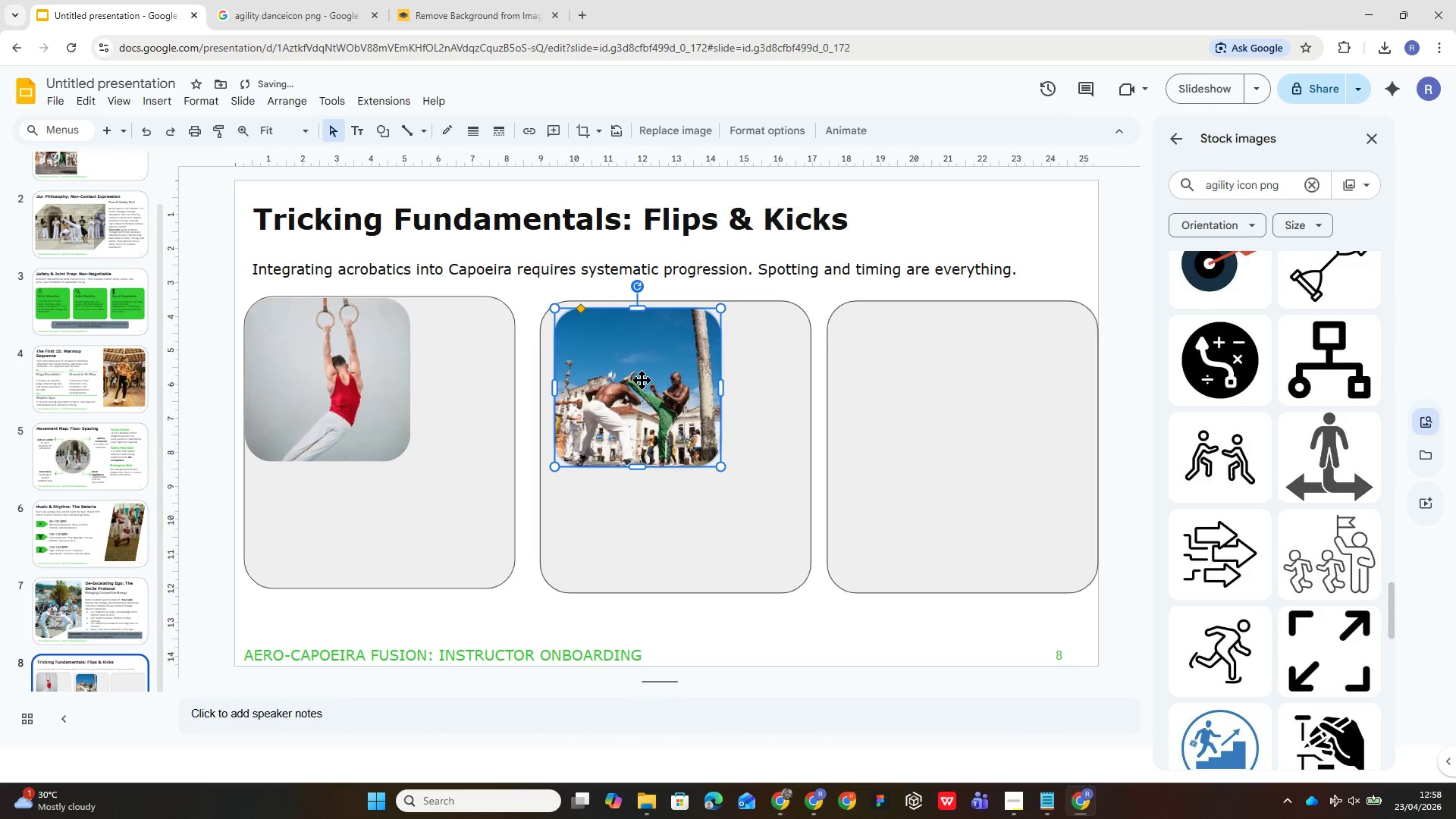 
left_click_drag(start_coordinate=[642, 380], to_coordinate=[632, 374])
 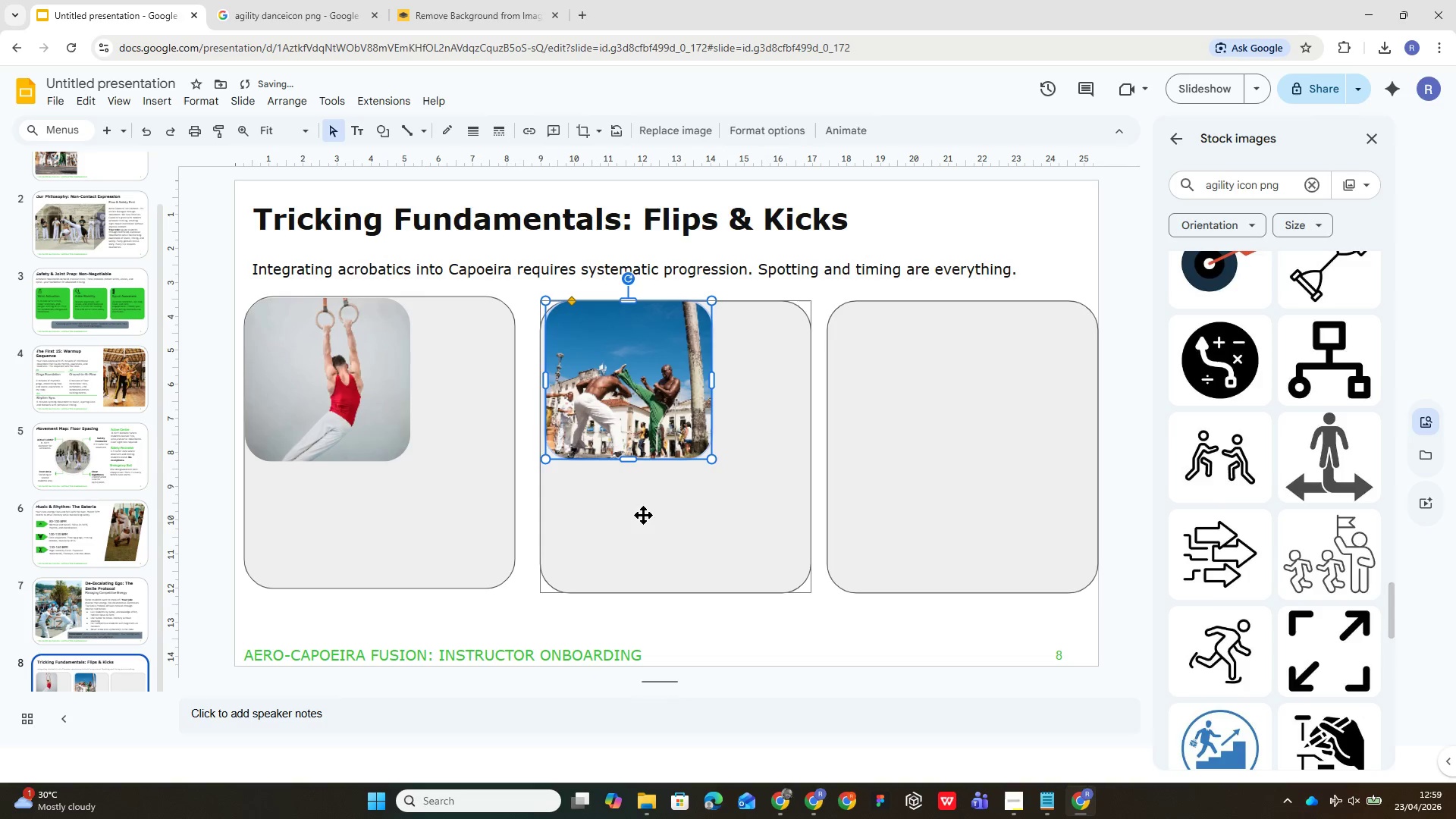 
left_click([643, 515])
 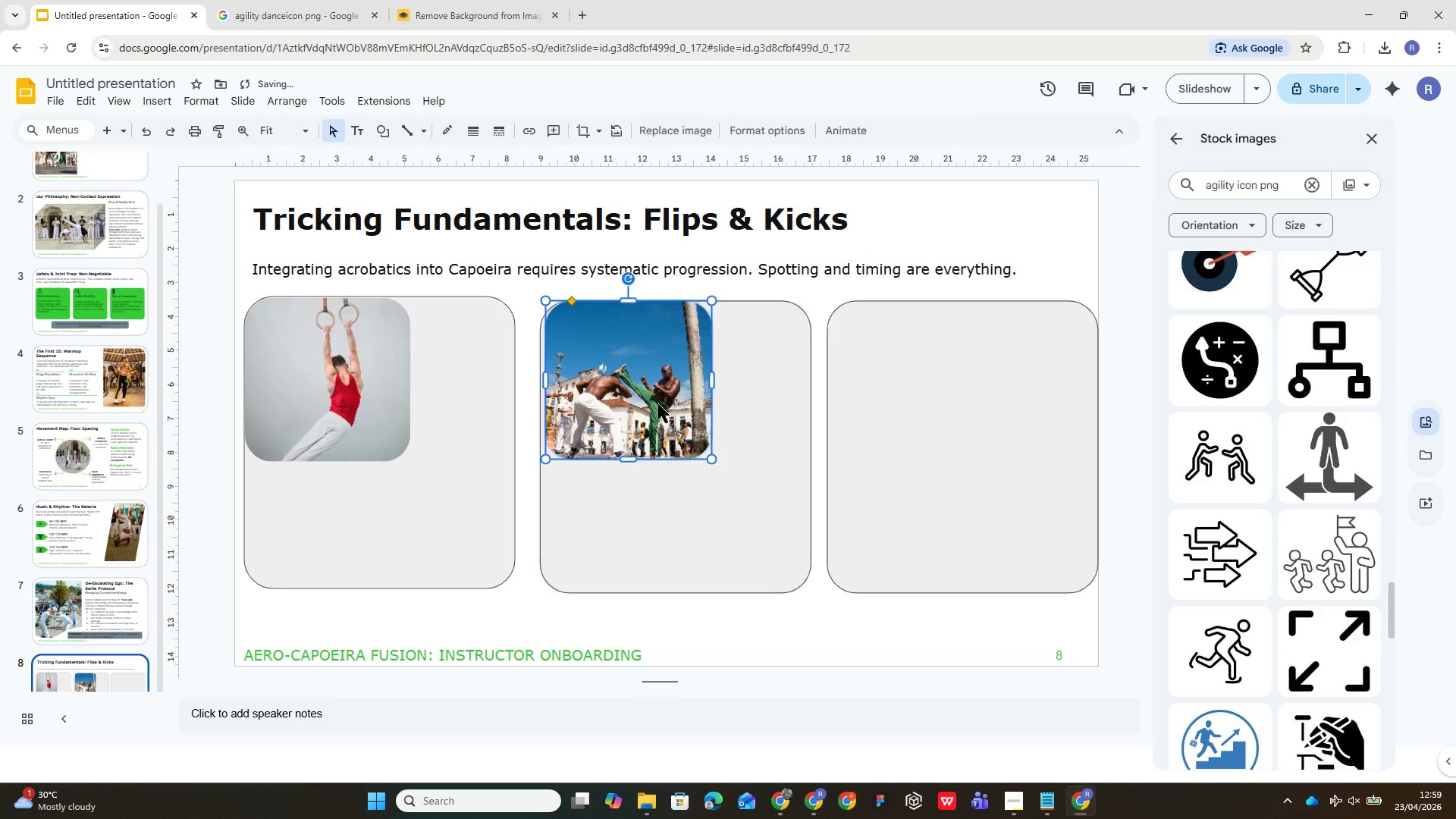 
left_click_drag(start_coordinate=[658, 404], to_coordinate=[660, 430])
 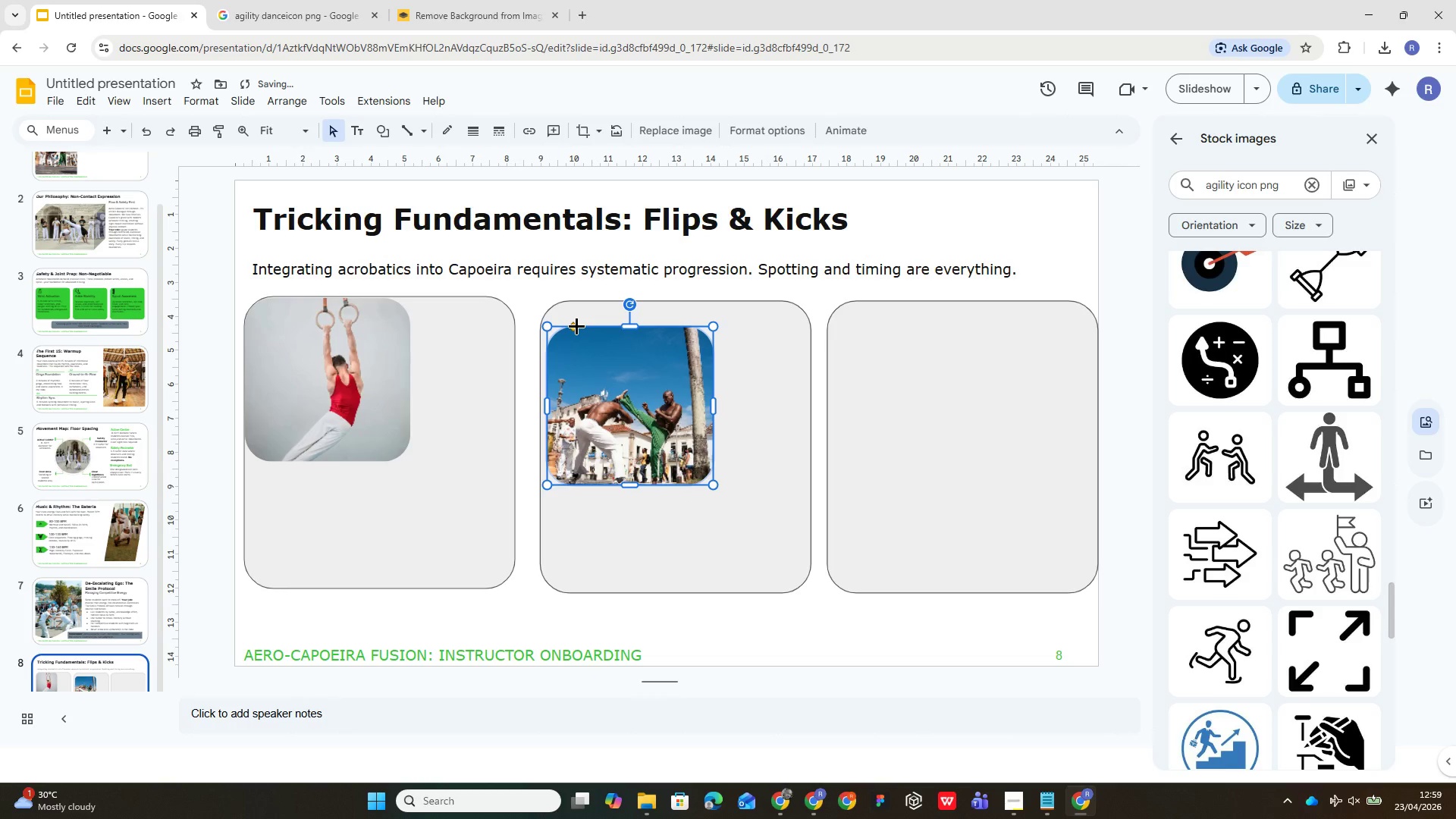 
left_click_drag(start_coordinate=[576, 326], to_coordinate=[570, 323])
 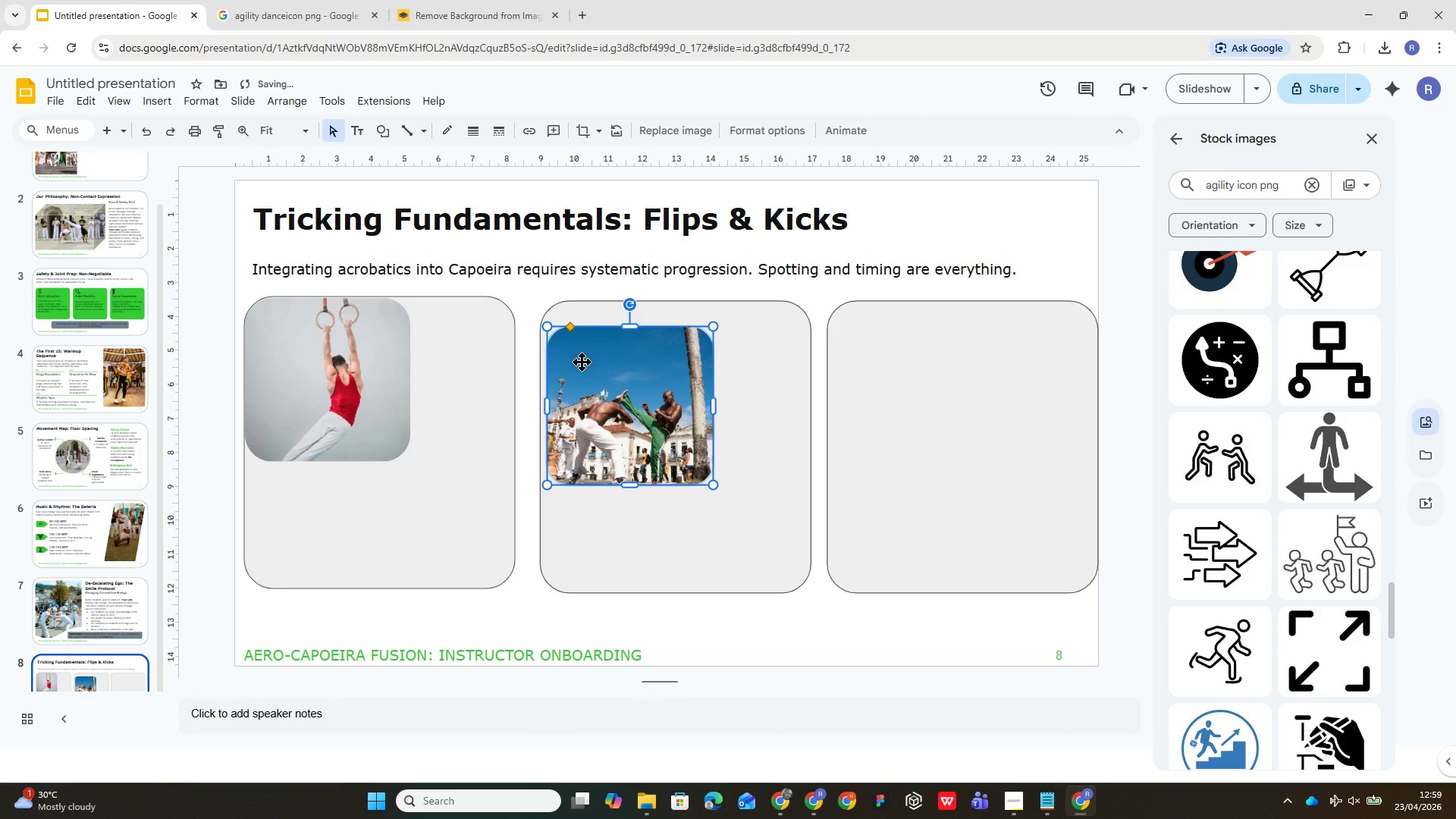 
left_click_drag(start_coordinate=[583, 365], to_coordinate=[582, 340])
 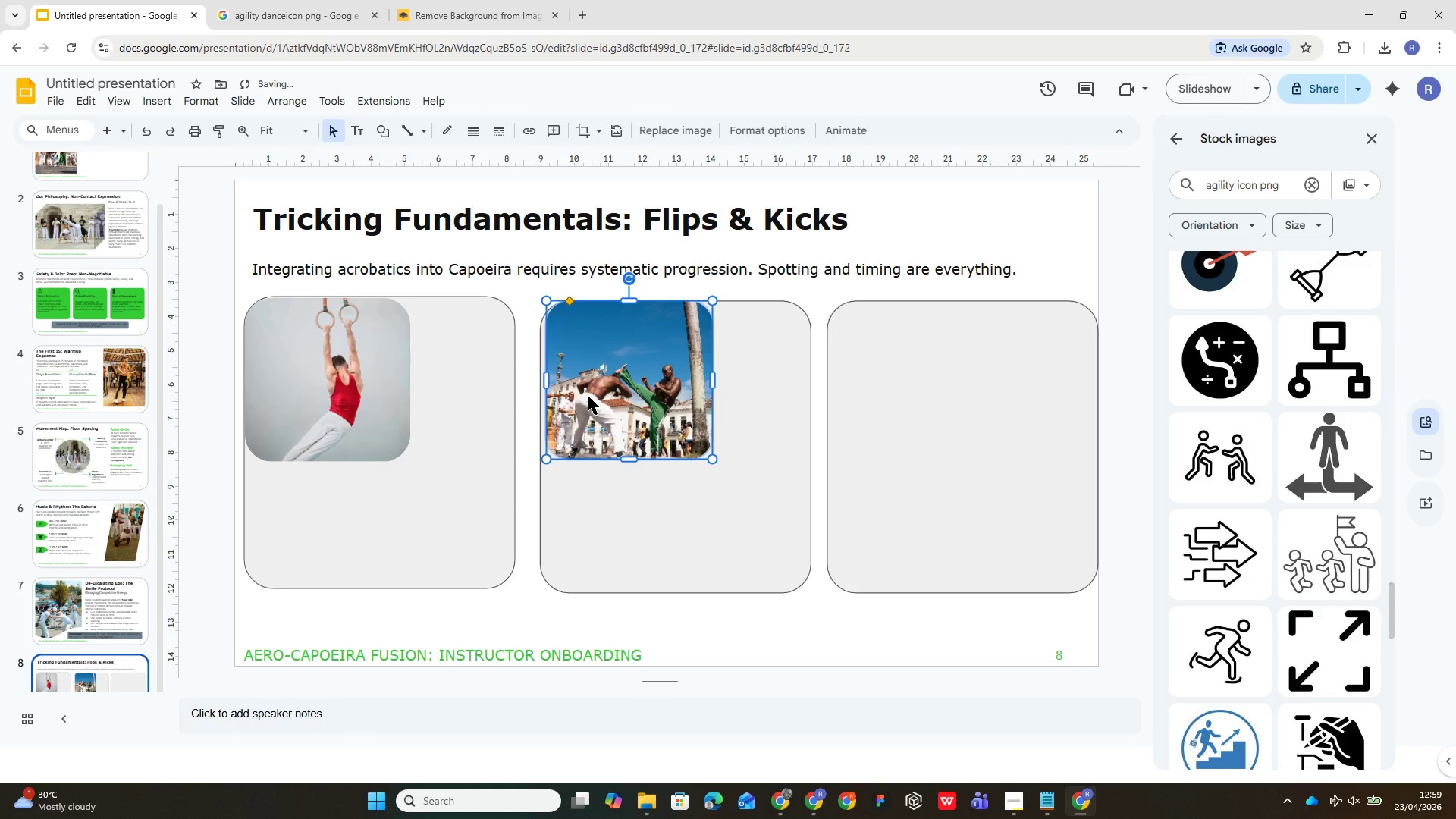 
left_click_drag(start_coordinate=[588, 396], to_coordinate=[589, 407])
 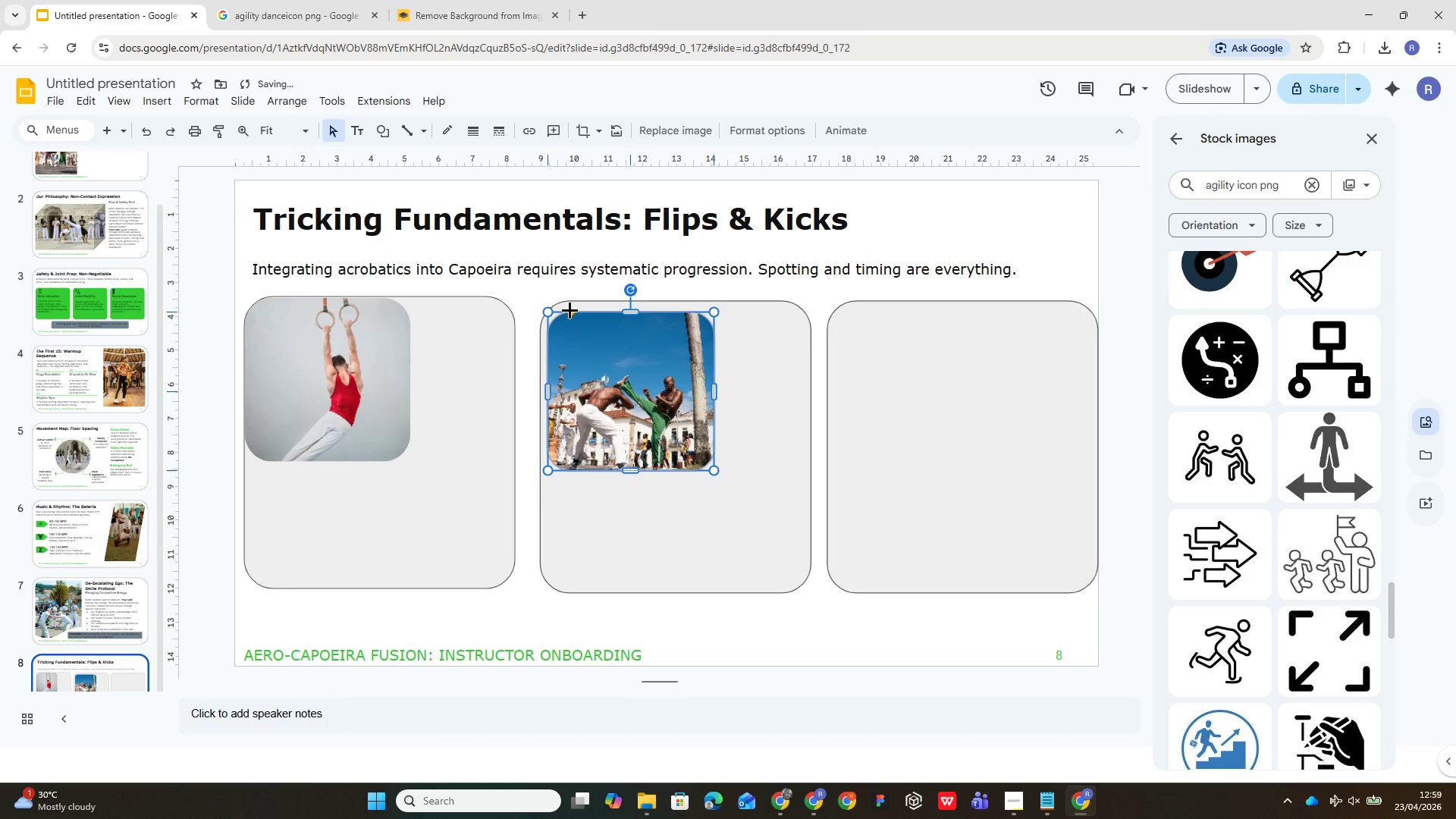 
left_click([570, 310])
 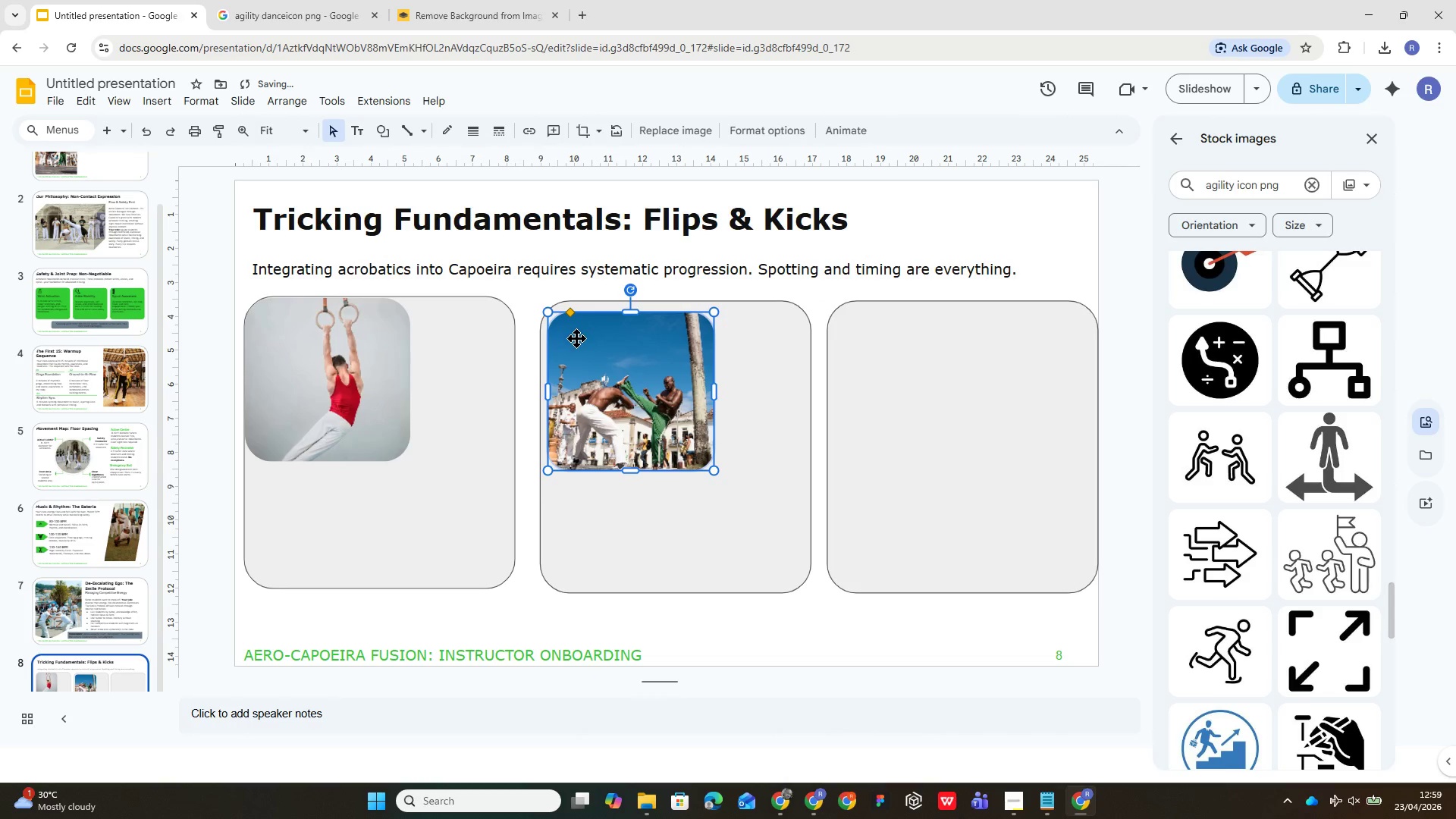 
left_click_drag(start_coordinate=[576, 338], to_coordinate=[574, 328])
 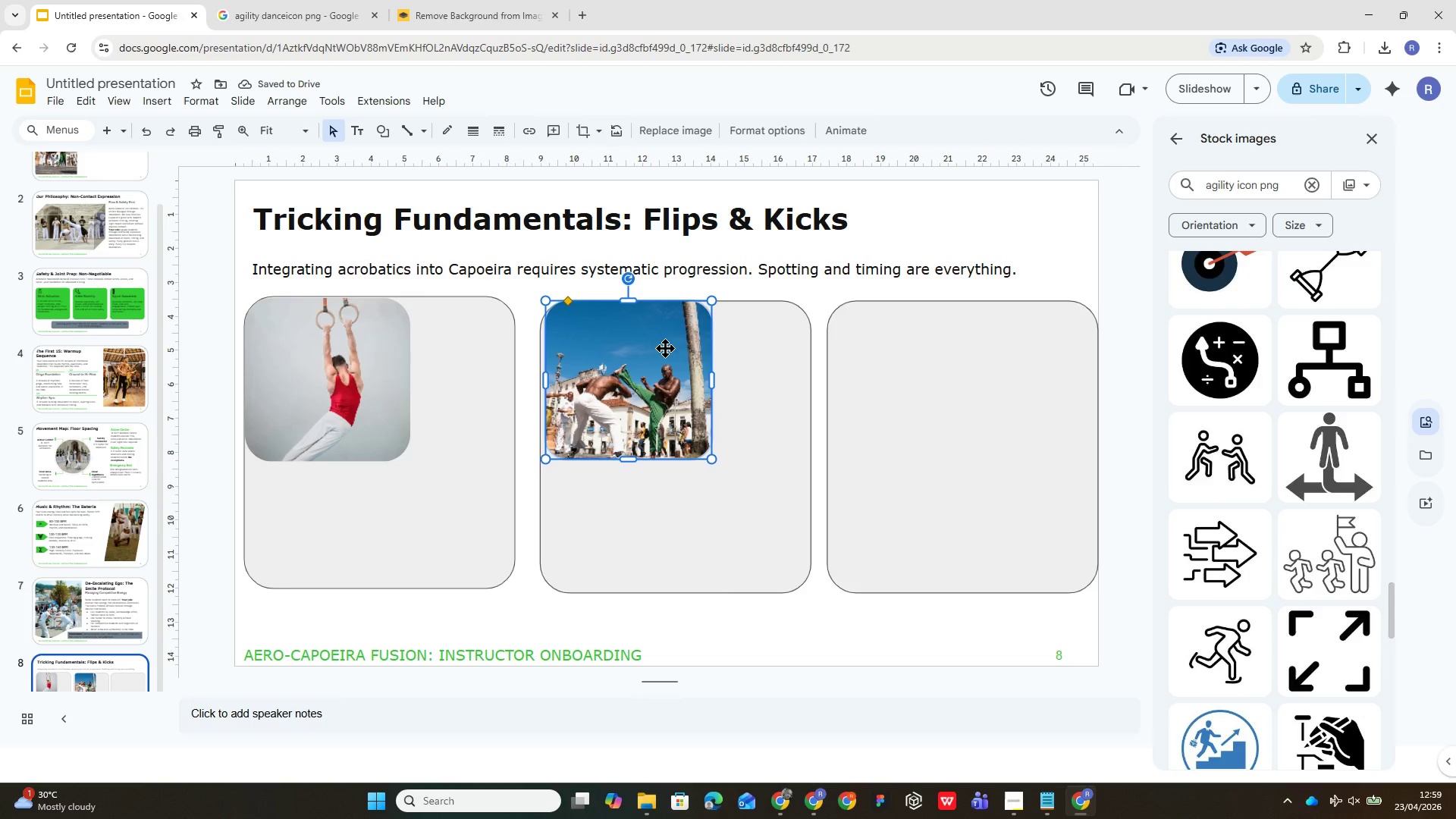 
key(Control+Z)
 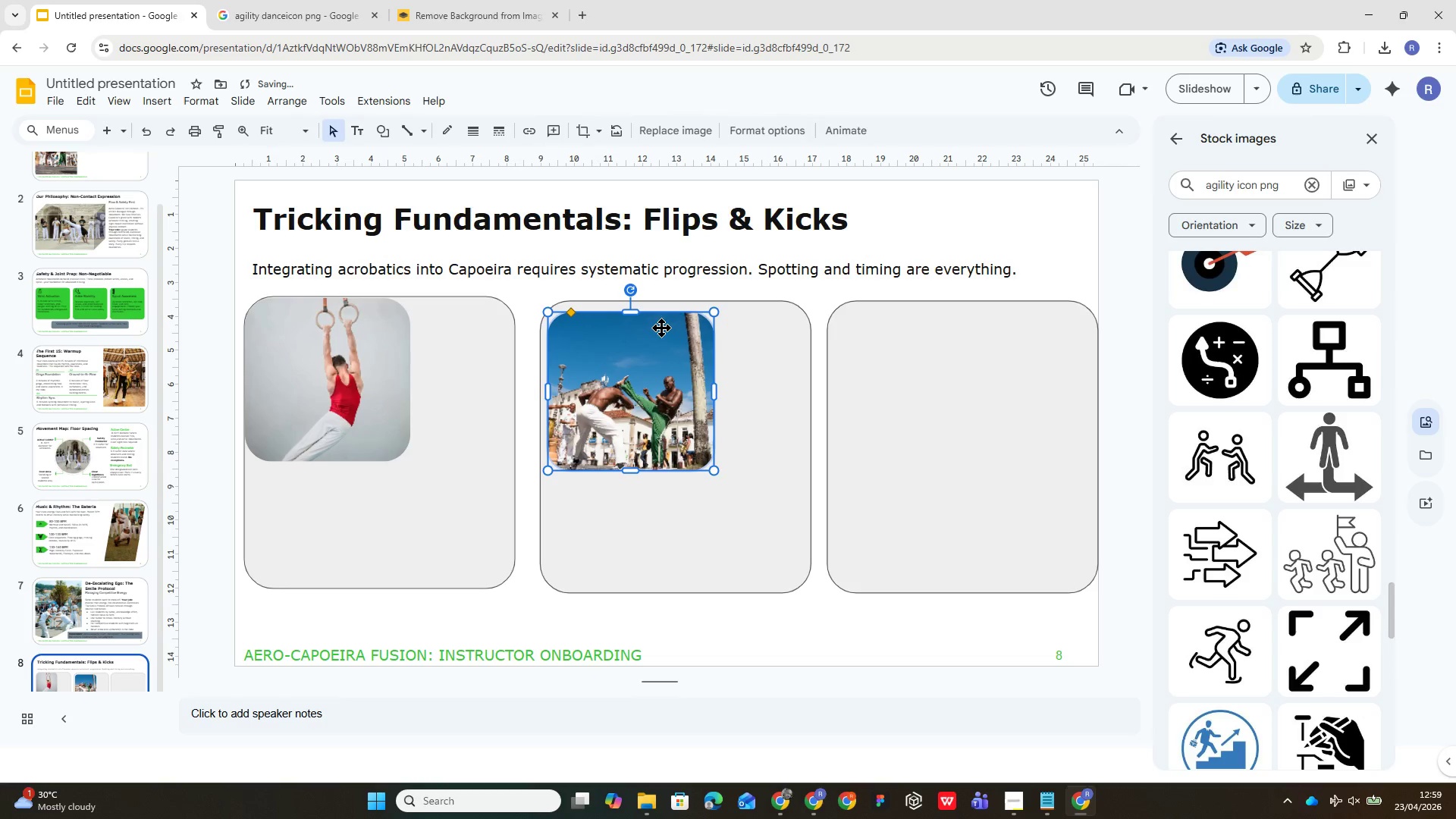 
key(Control+Z)
 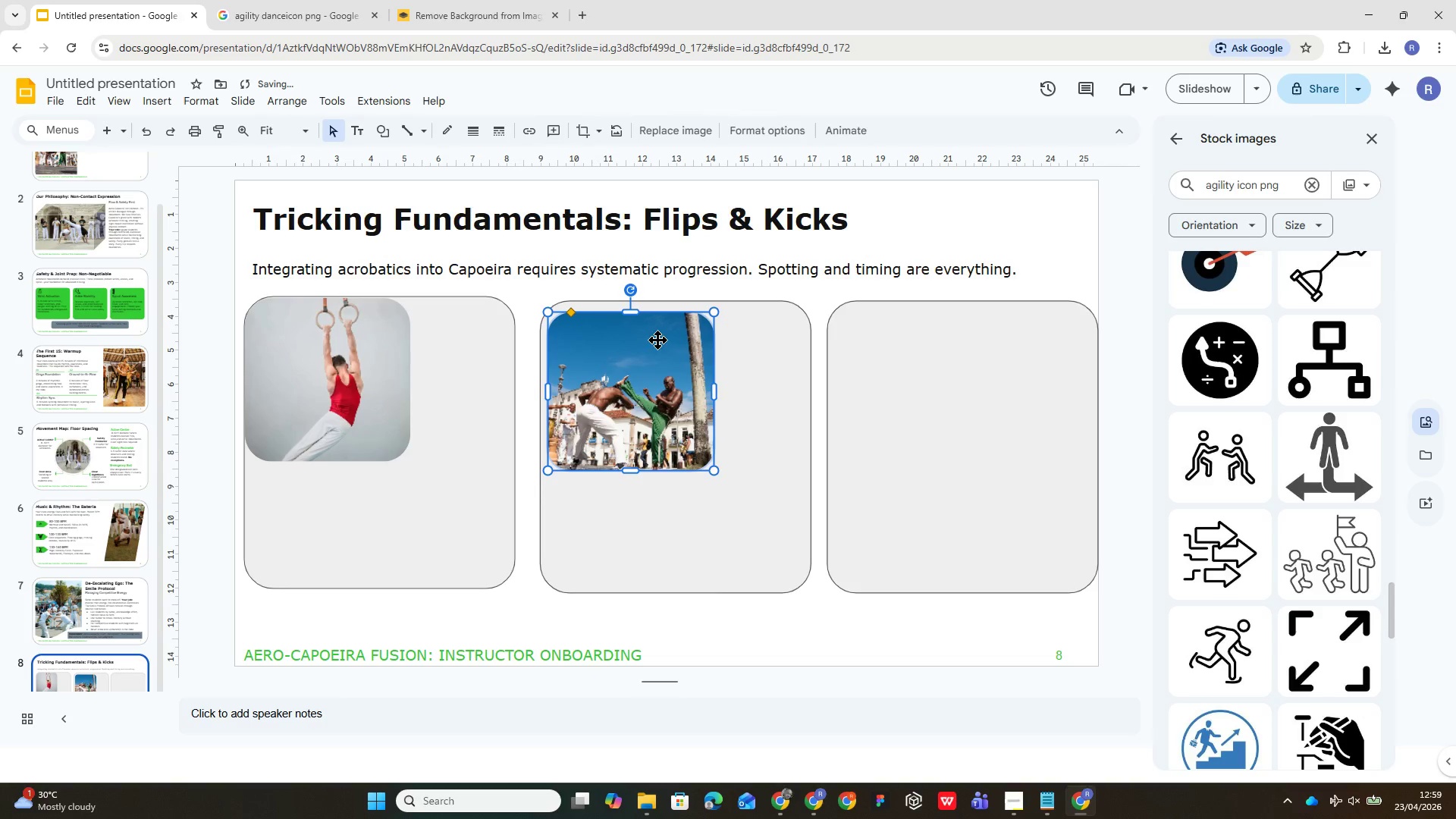 
left_click_drag(start_coordinate=[654, 344], to_coordinate=[649, 332])
 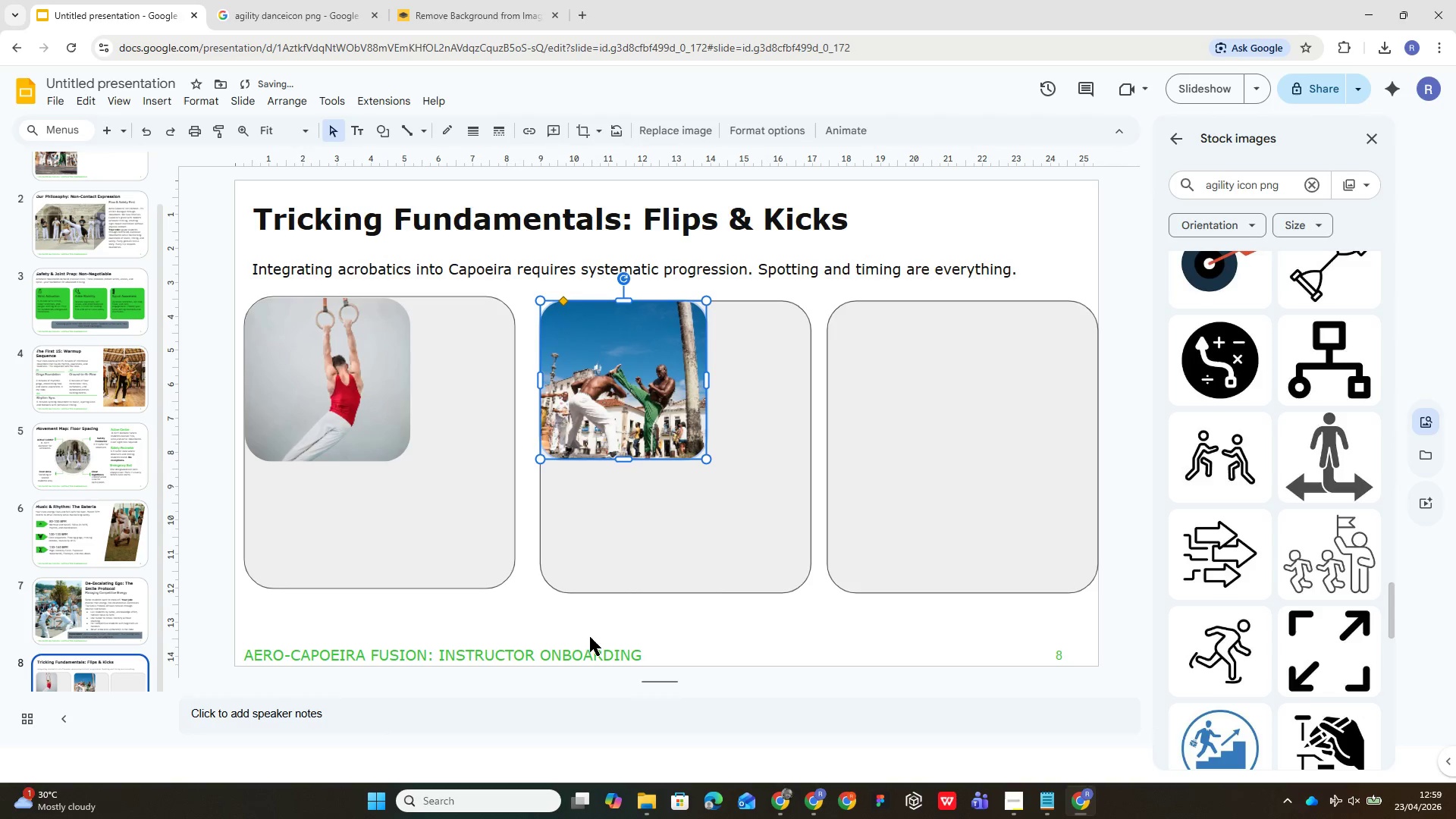 
left_click([605, 550])
 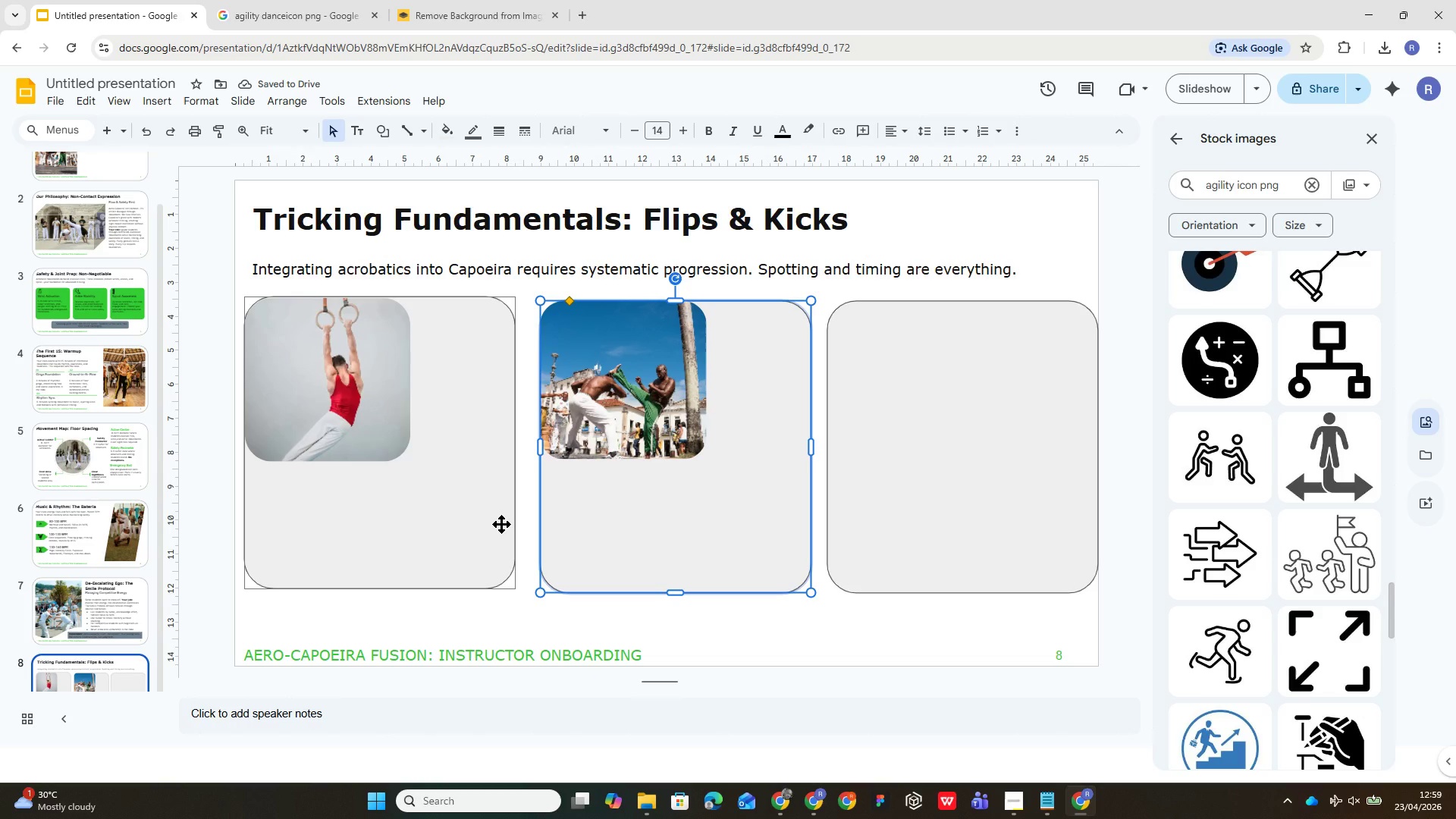 
left_click([501, 524])
 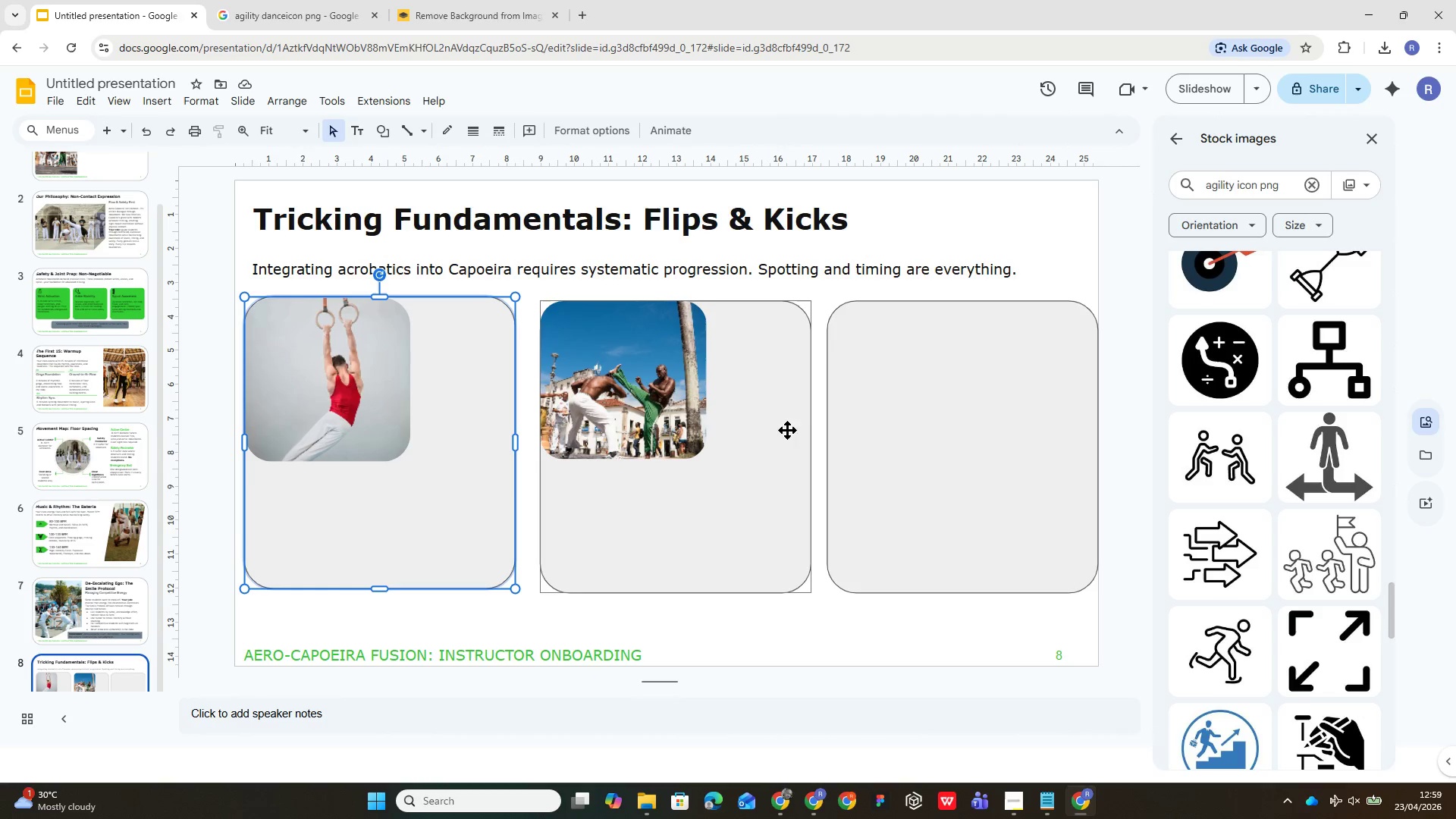 
left_click([843, 403])
 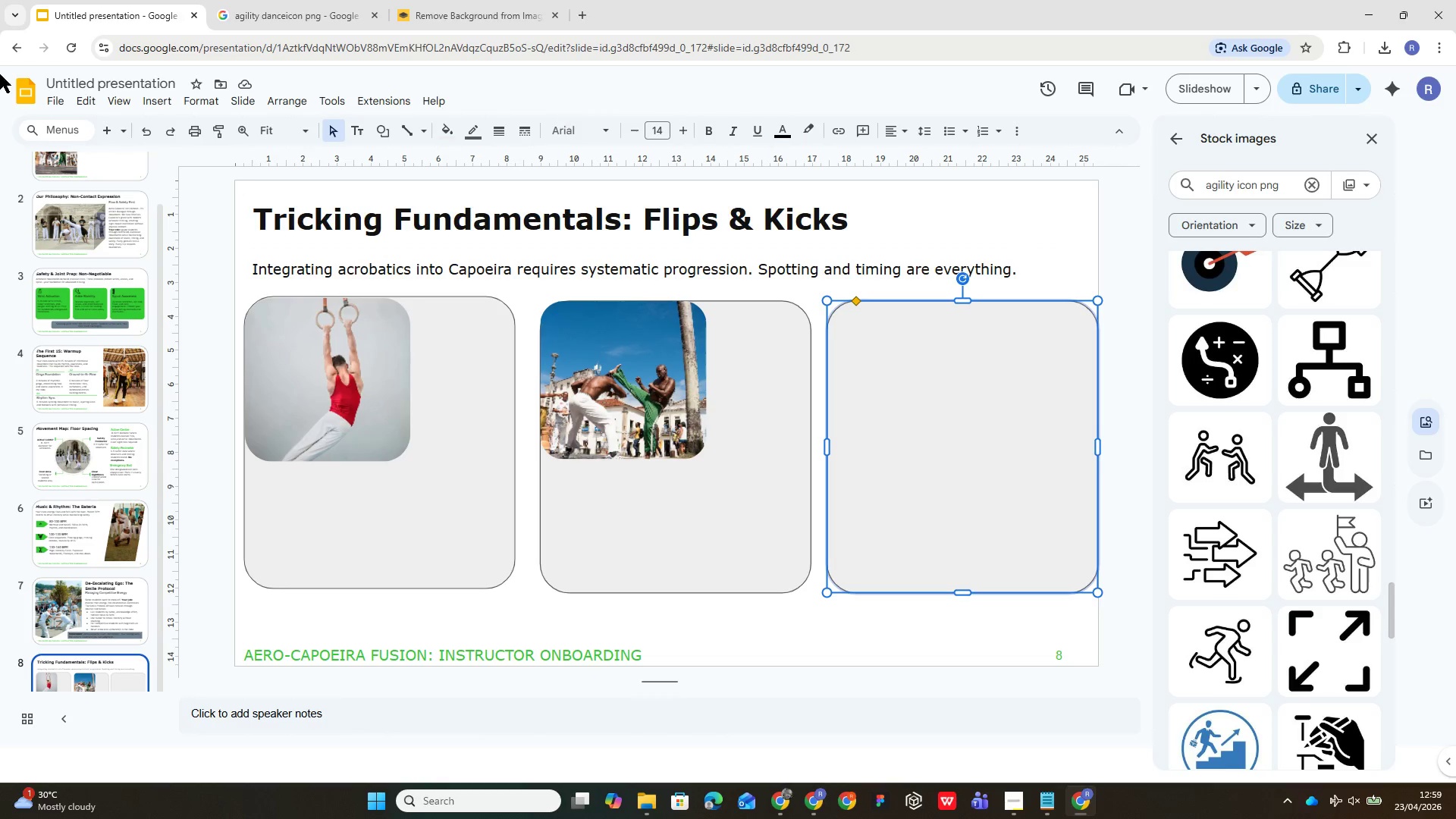 
wait(5.84)
 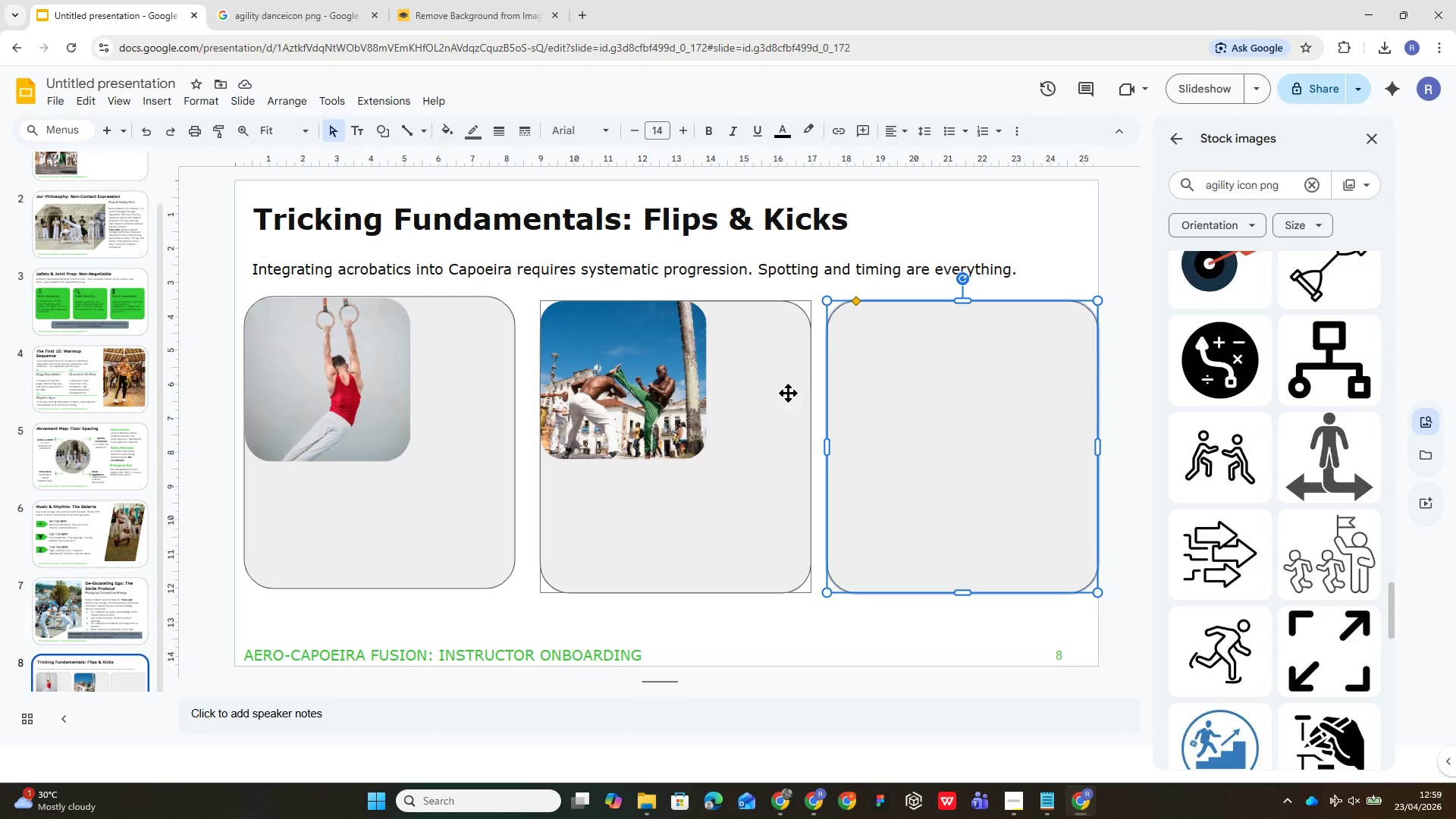 
left_click([149, 97])
 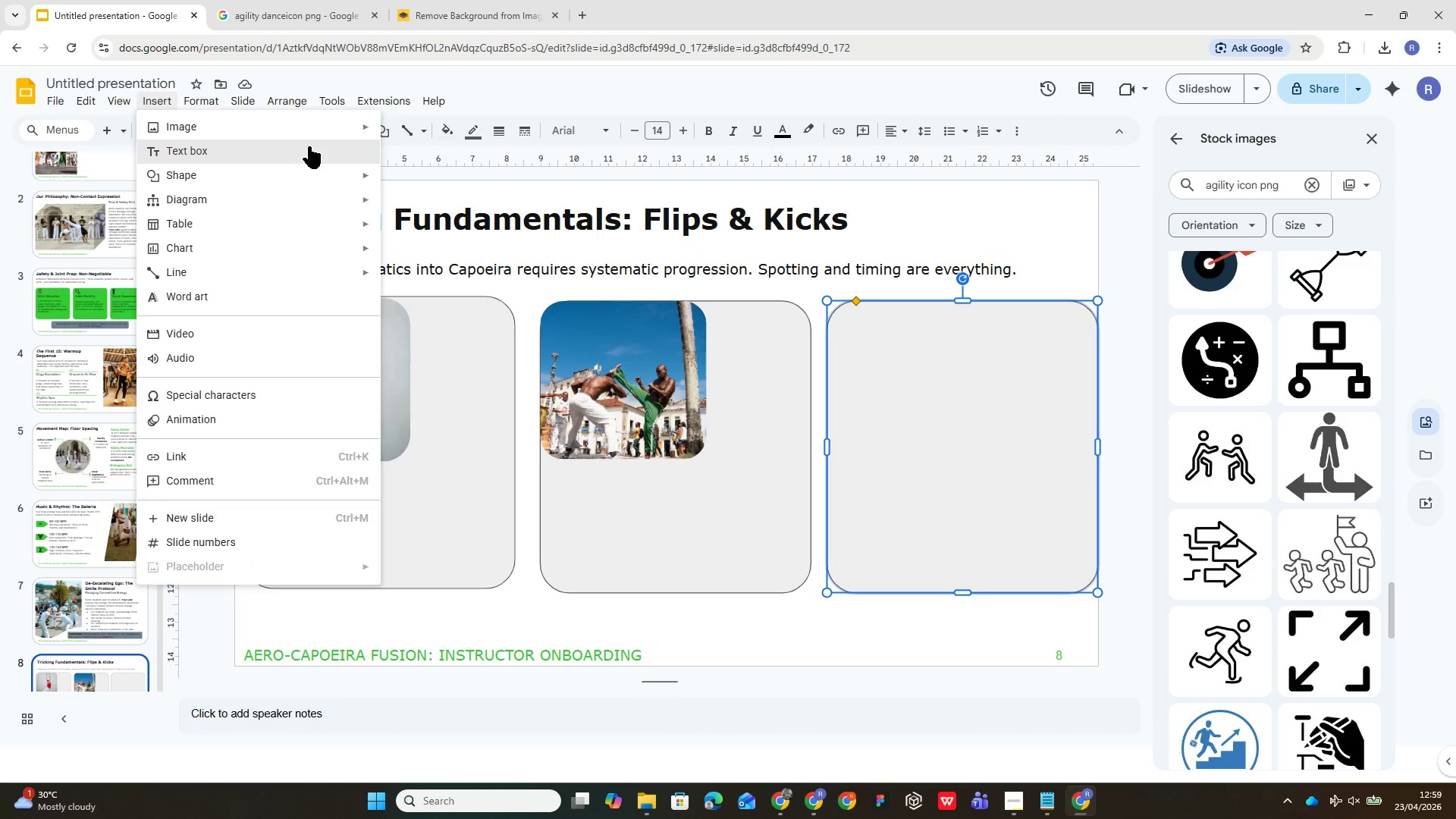 
left_click([309, 136])
 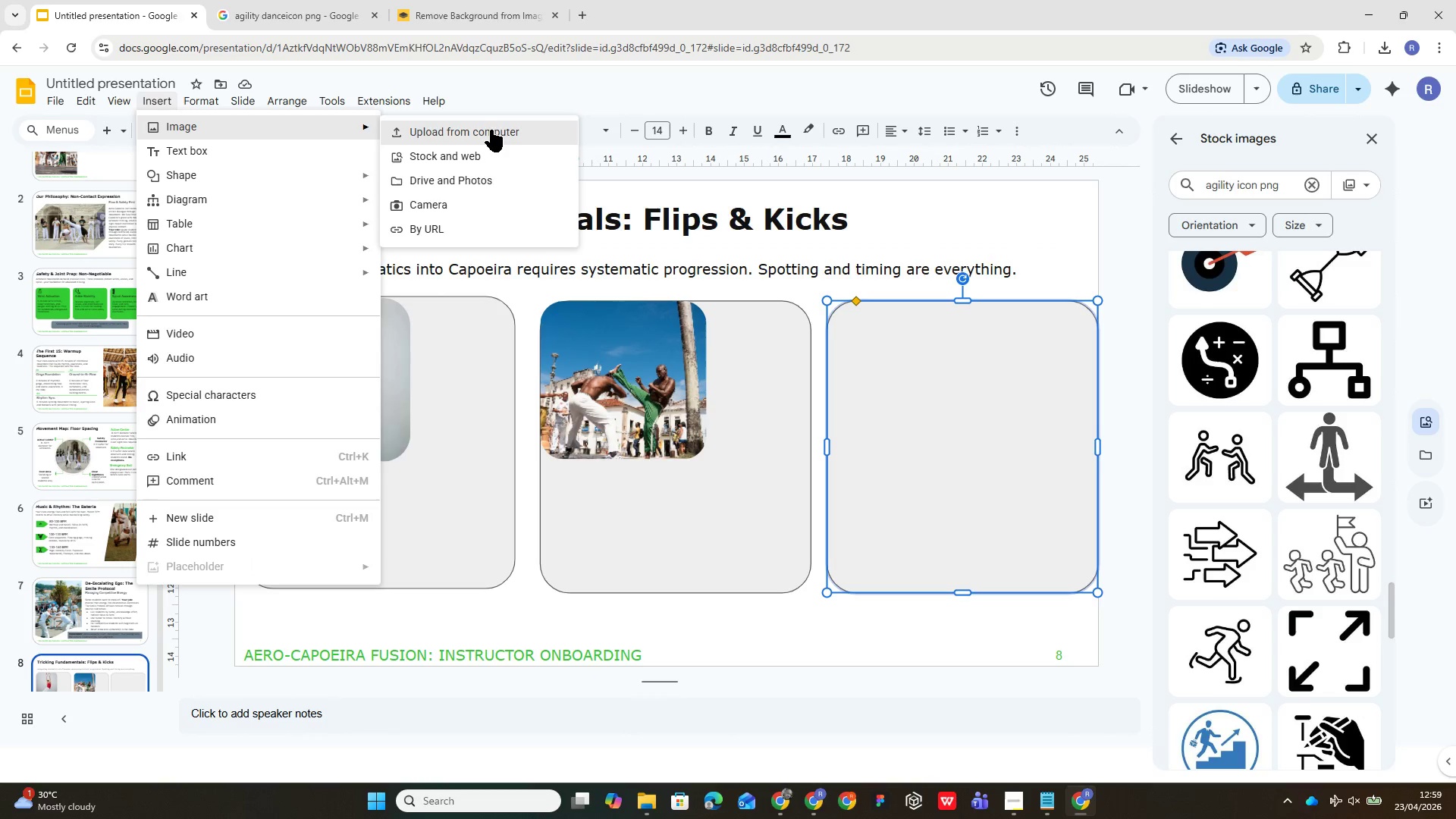 
left_click([491, 130])
 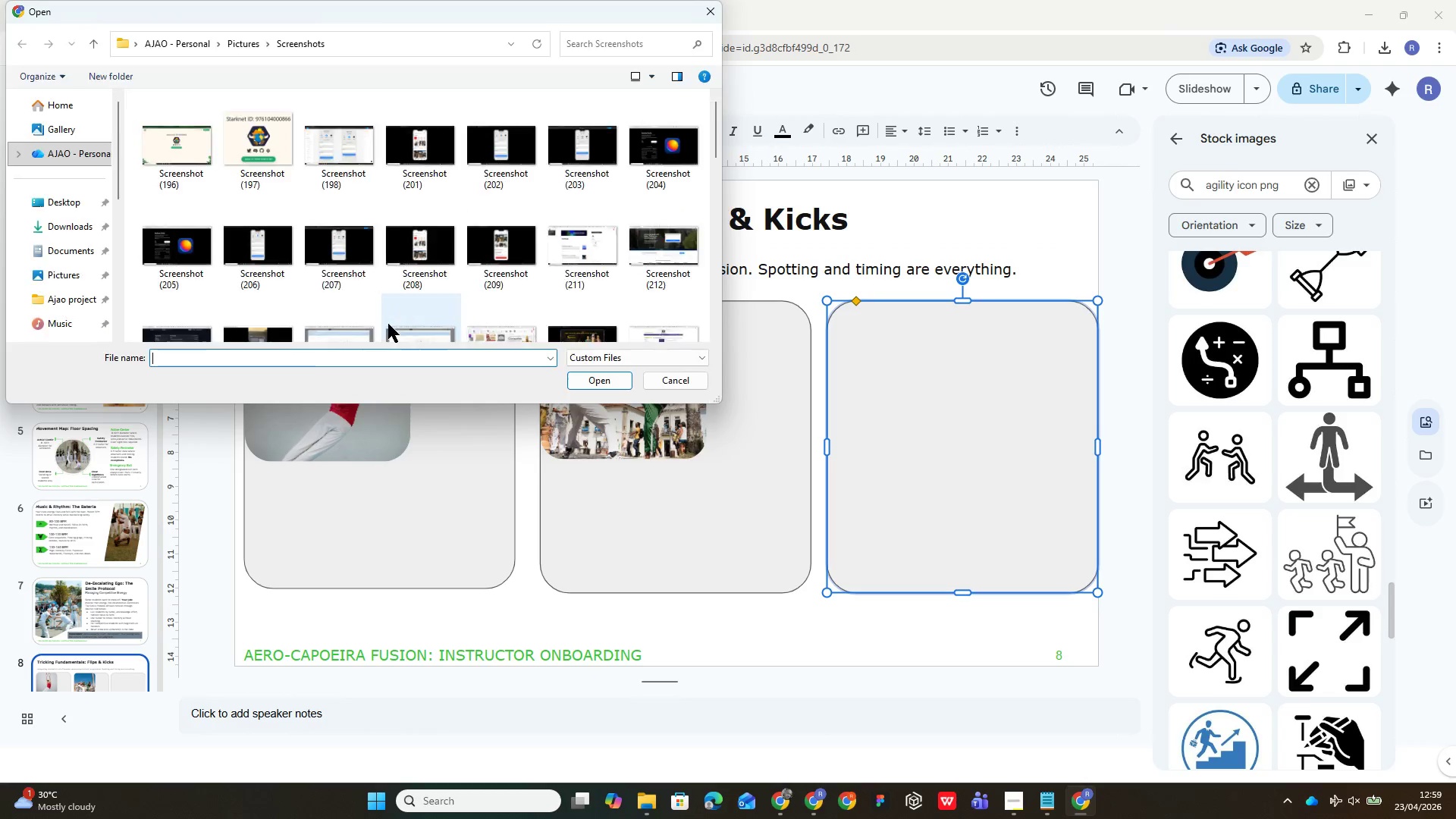 
scroll: coordinate [391, 209], scroll_direction: down, amount: 34.0
 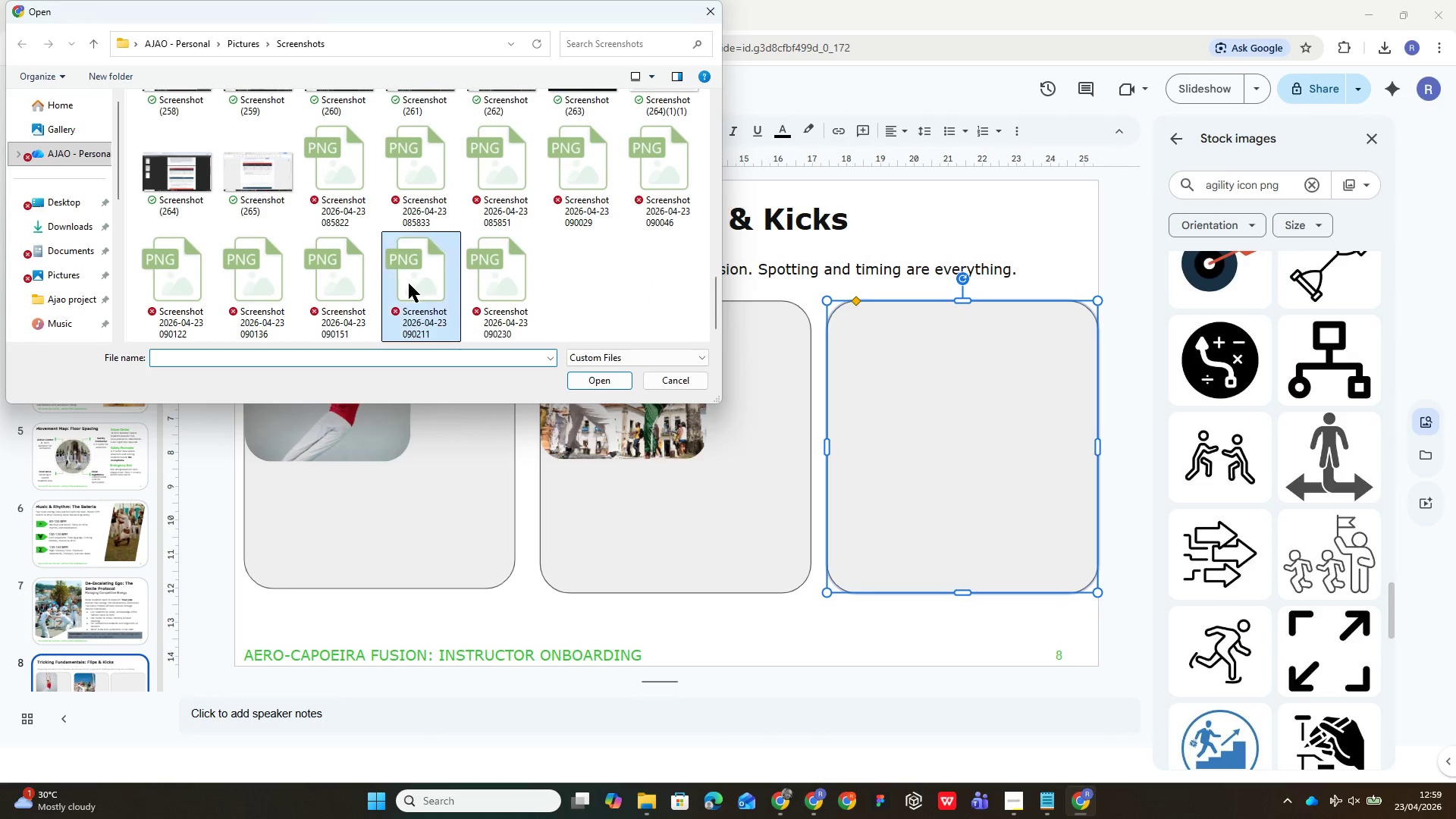 
double_click([409, 284])
 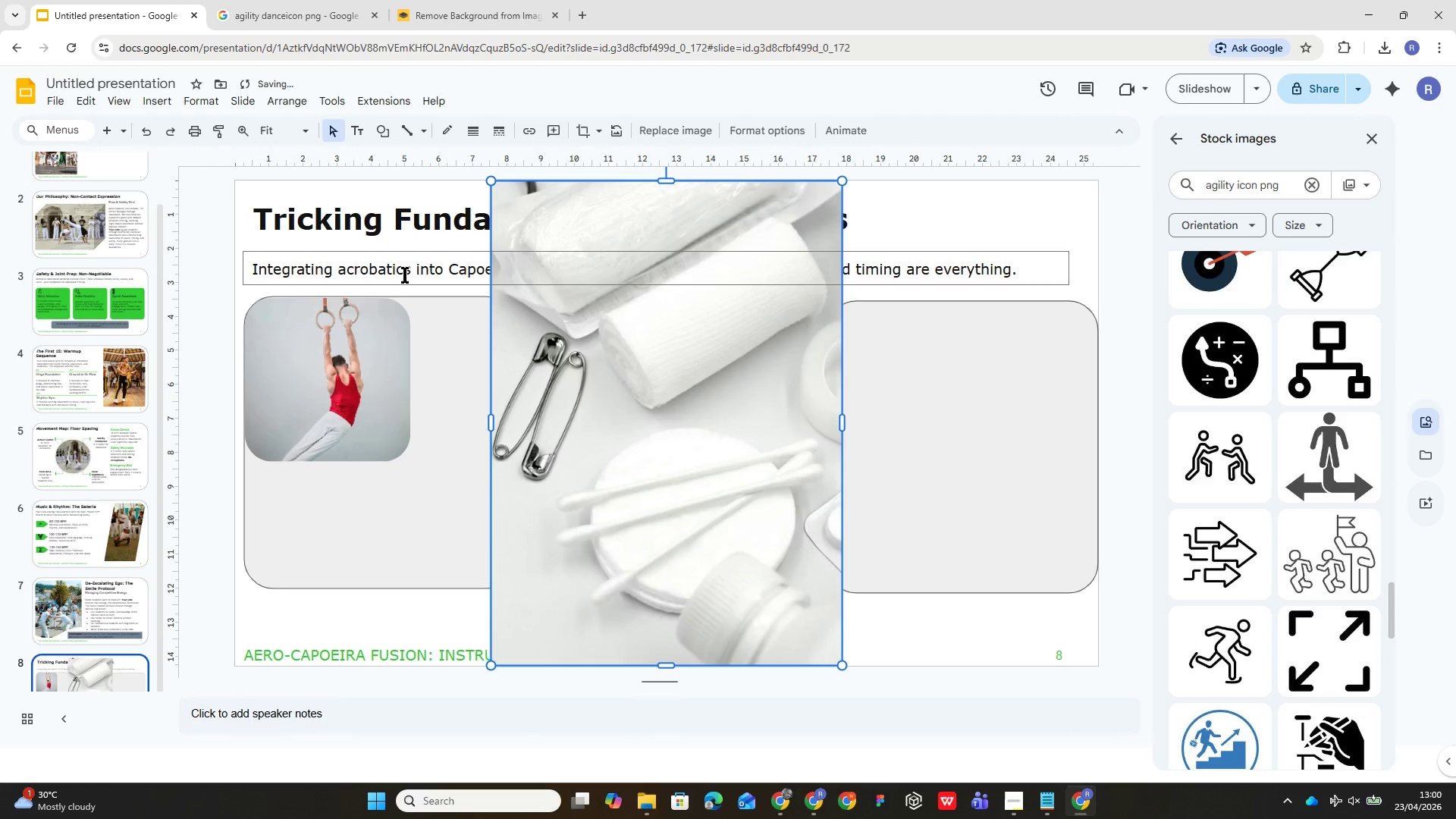 
key(Delete)
 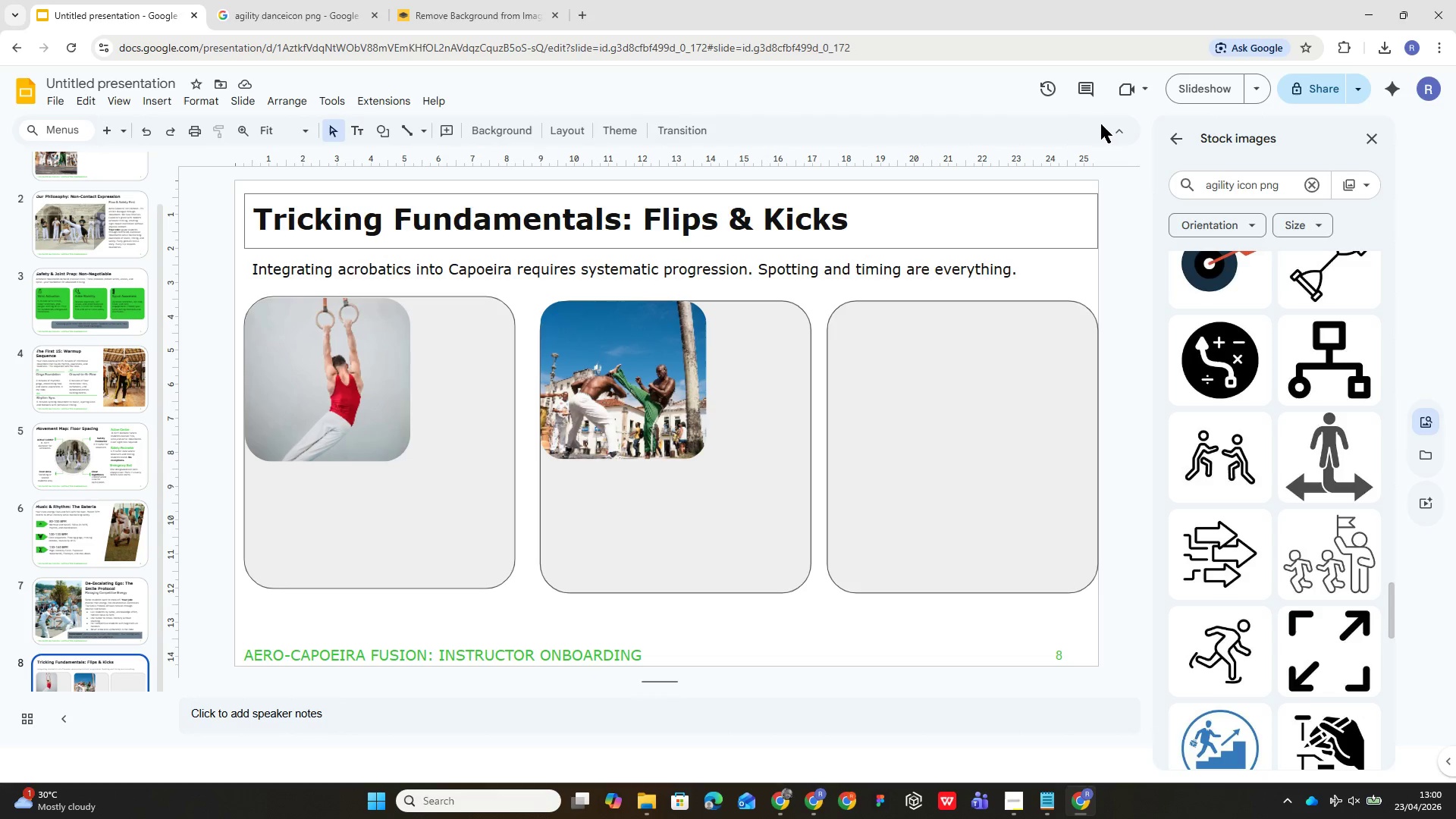 
wait(15.89)
 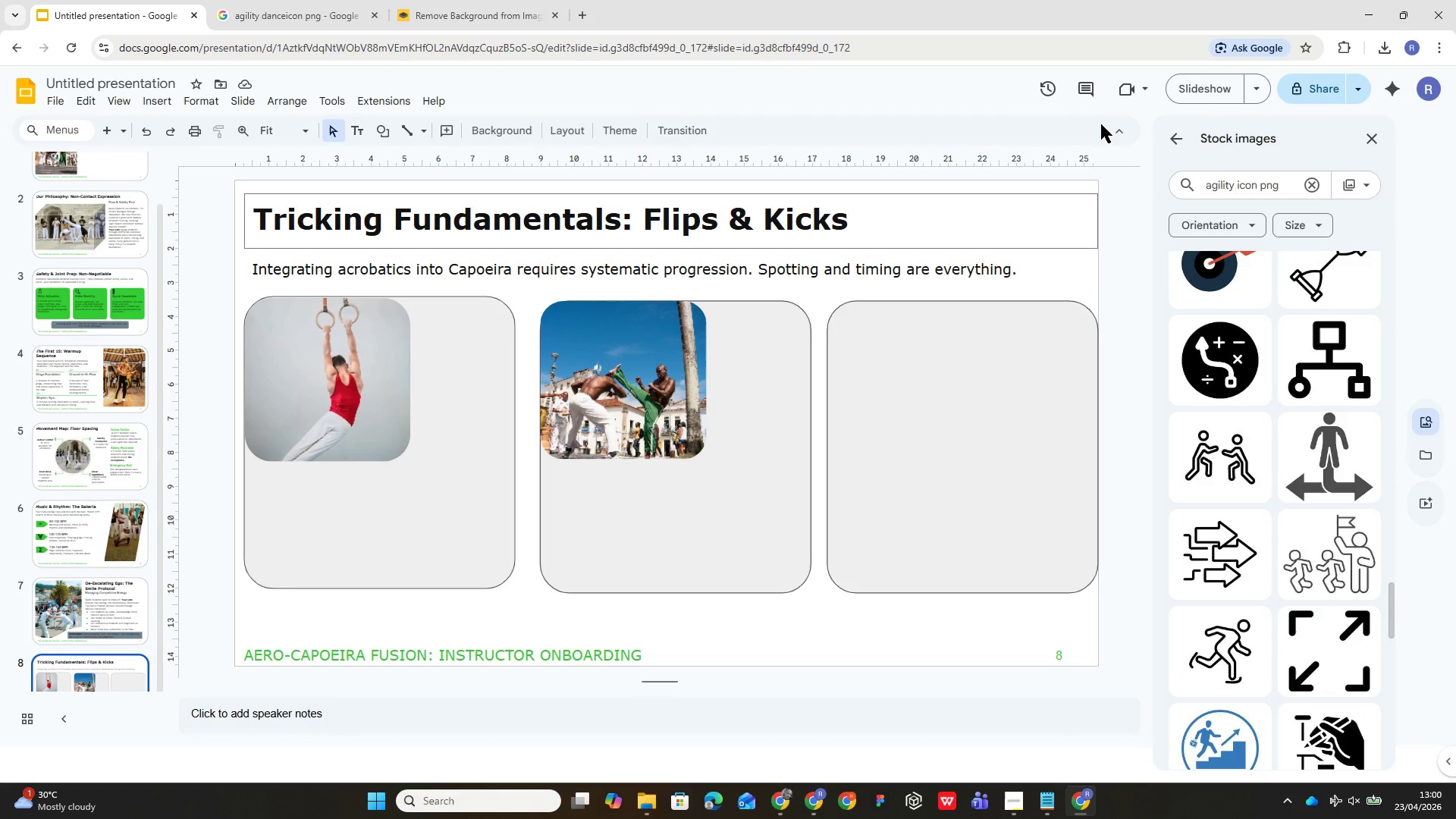 
left_click([1027, 392])
 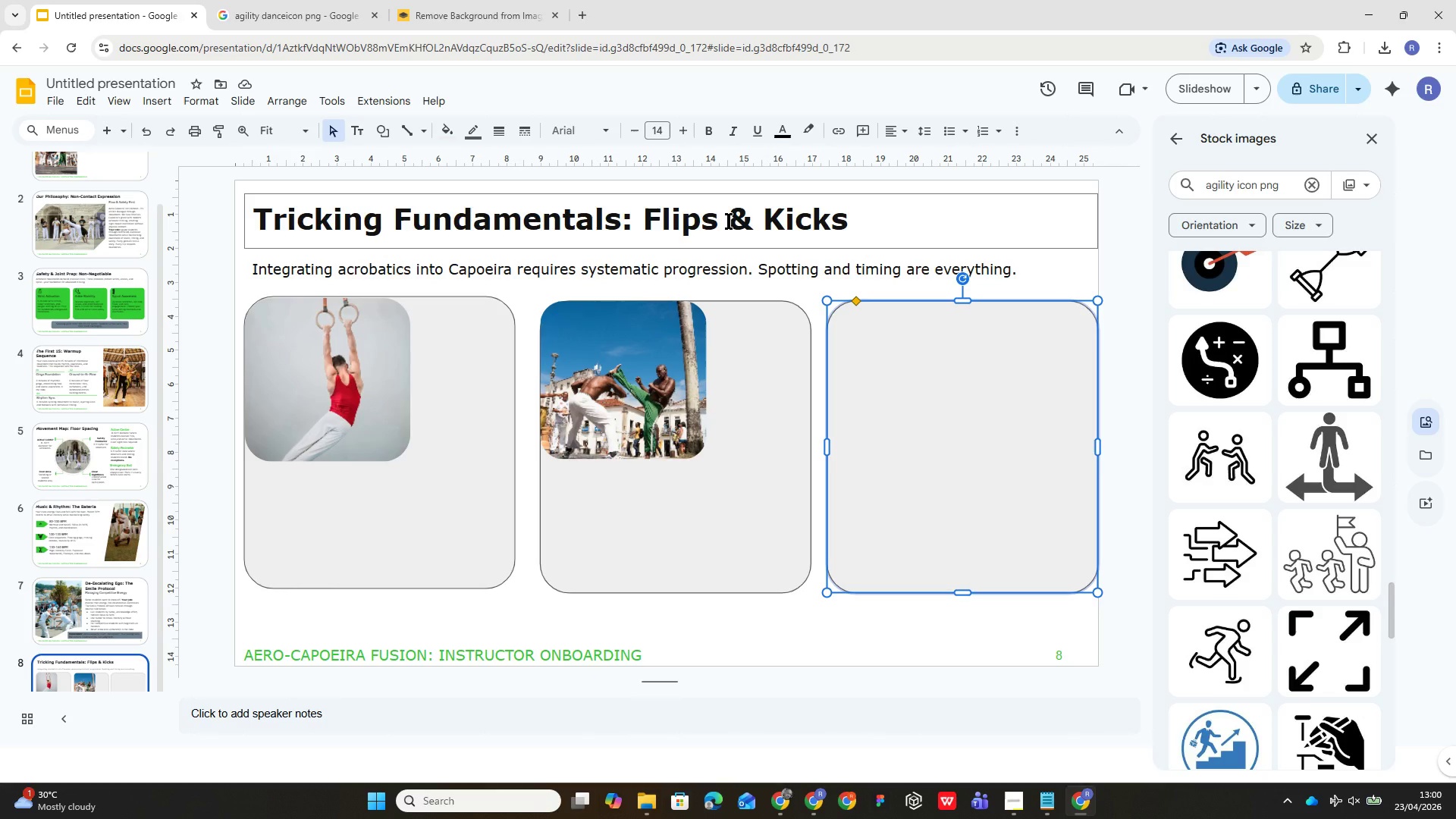 
wait(11.39)
 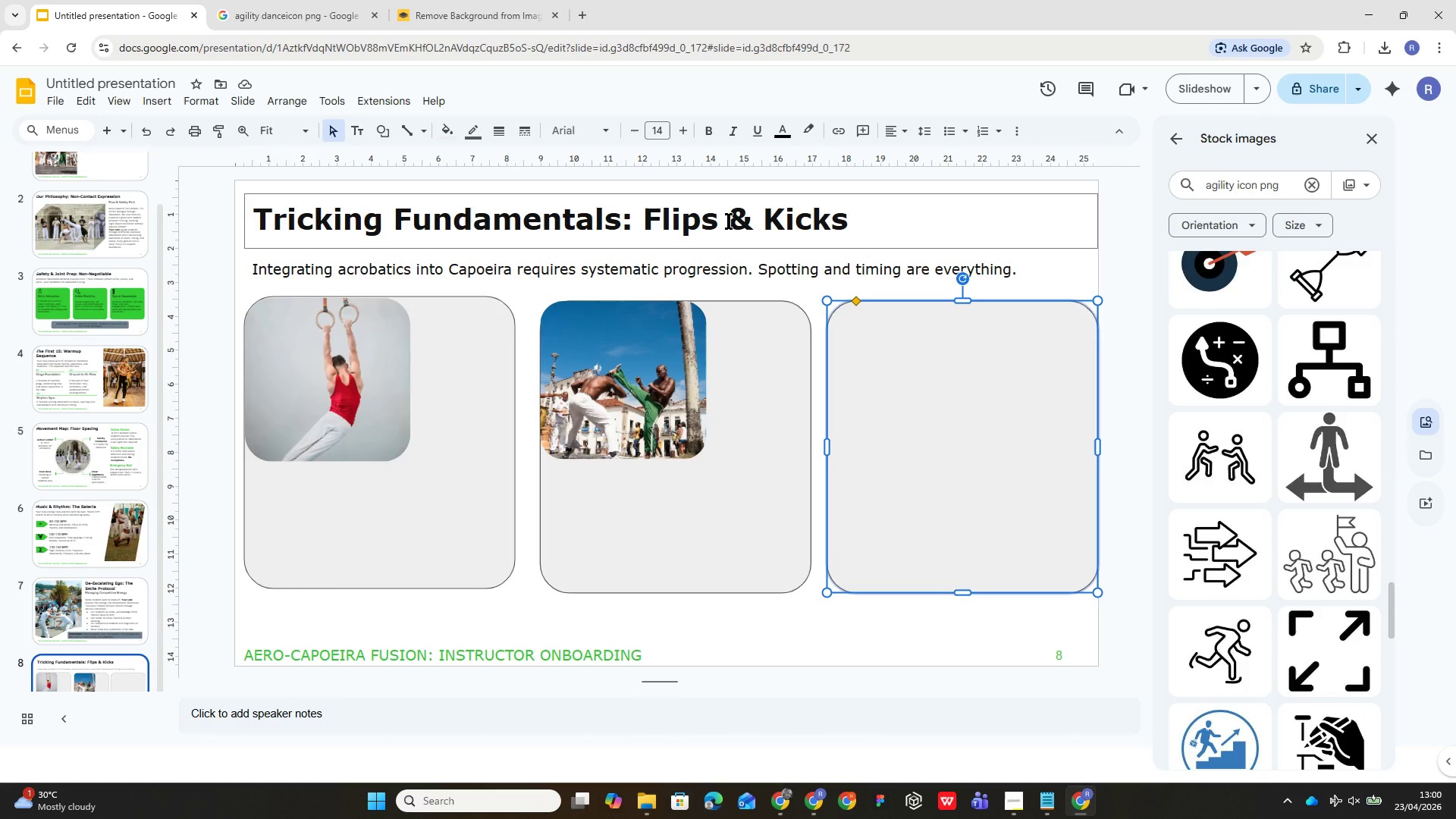 
left_click([145, 104])
 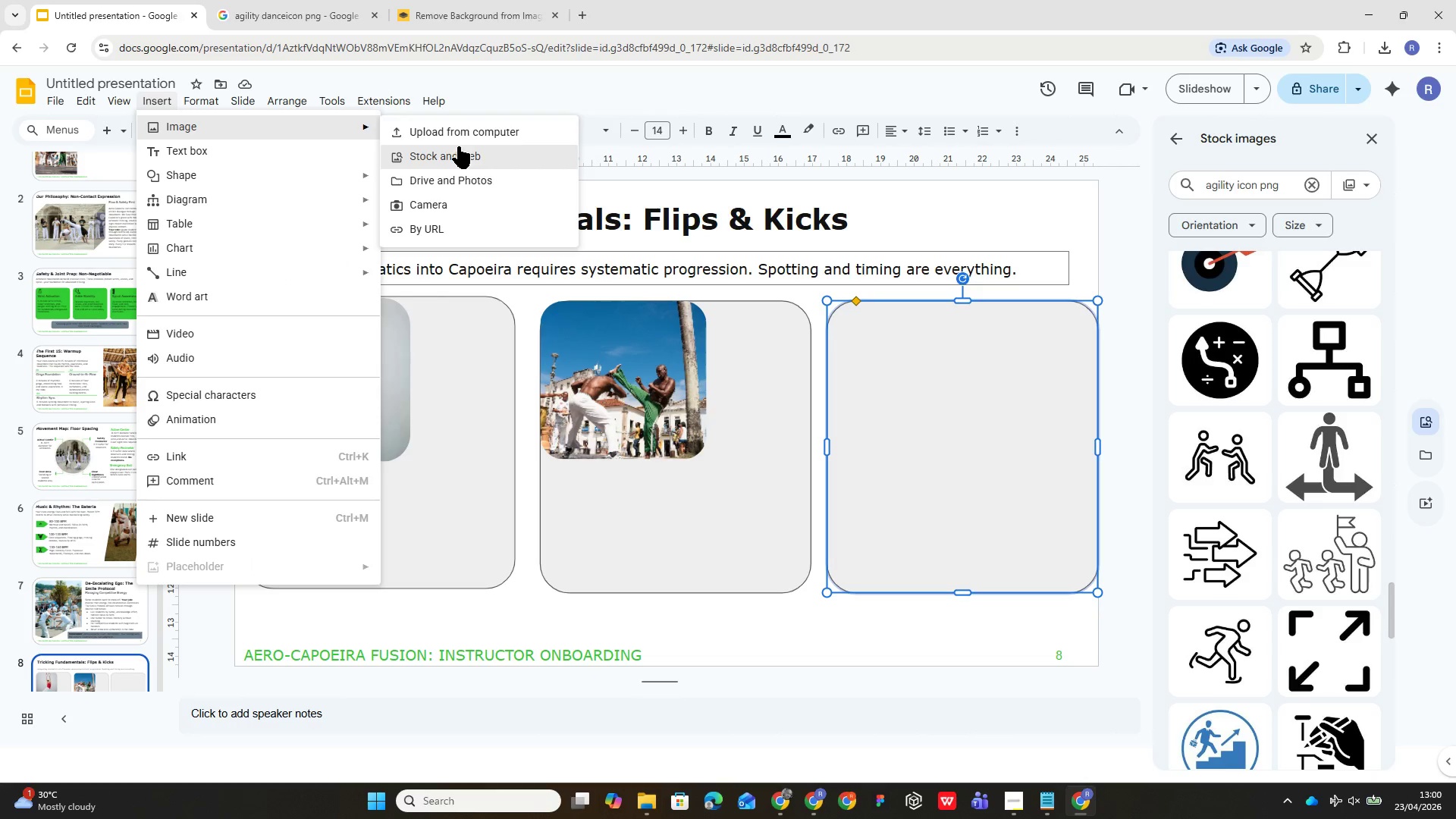 
left_click([466, 134])
 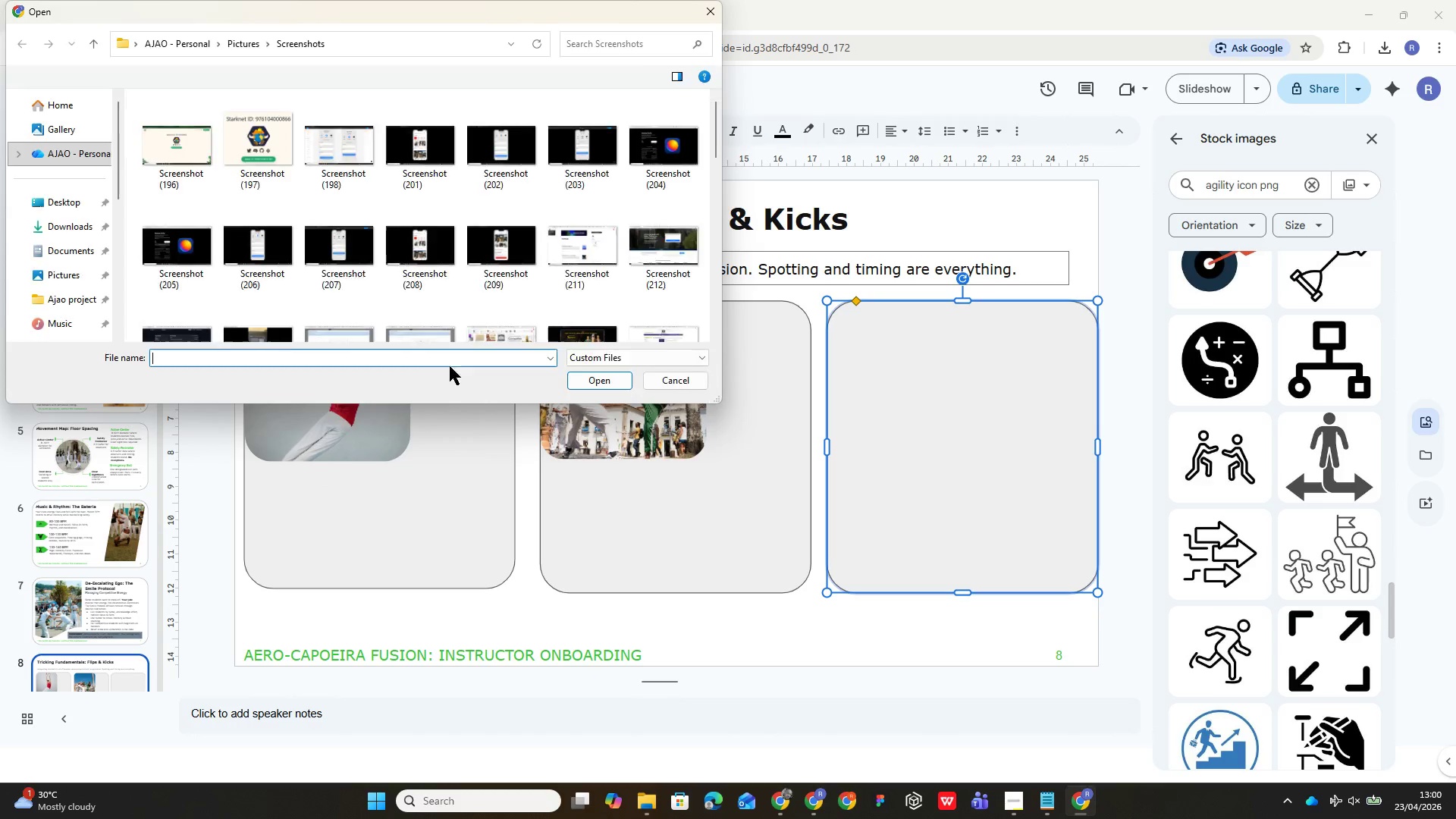 
scroll: coordinate [443, 312], scroll_direction: down, amount: 26.0
 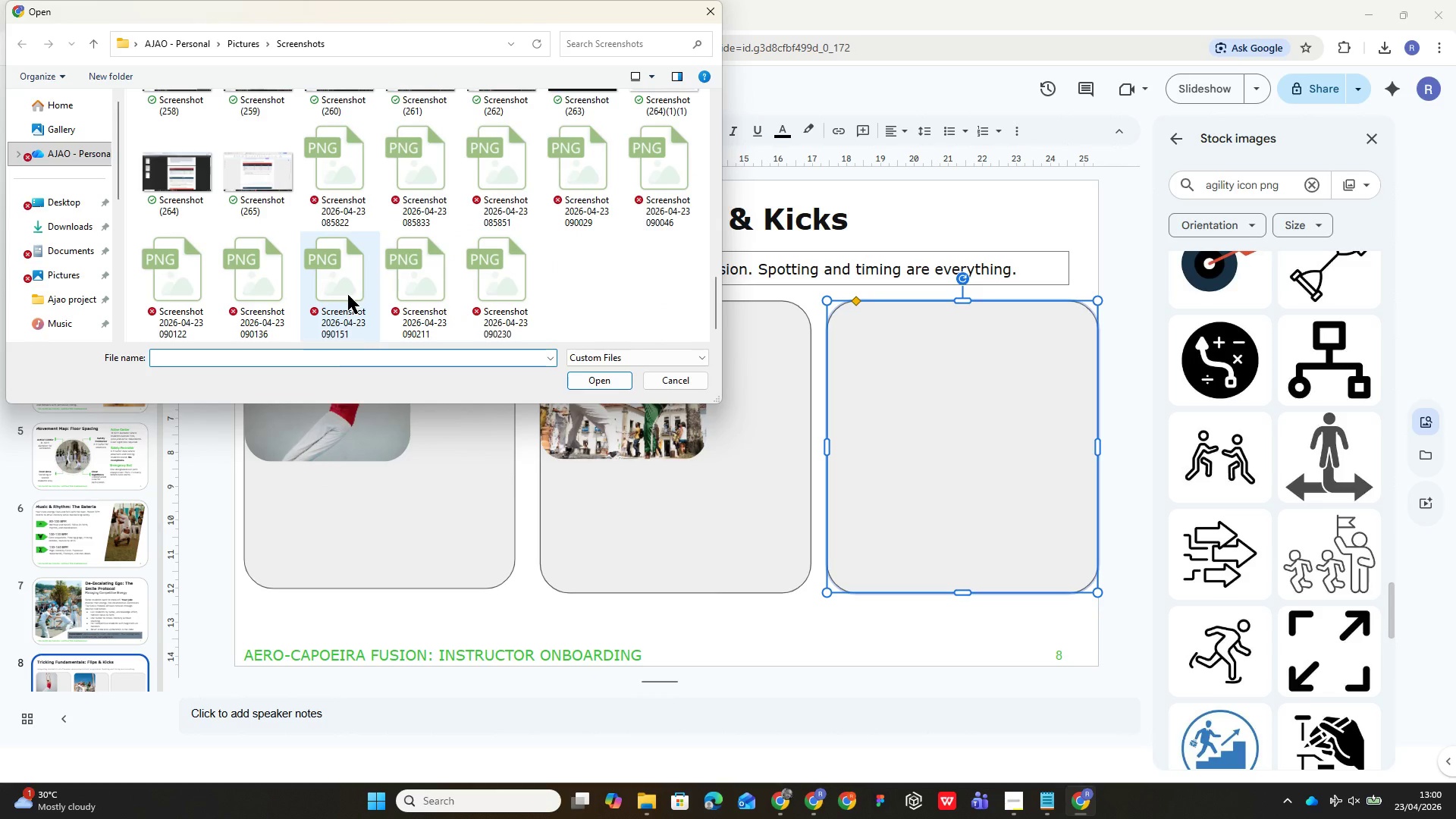 
double_click([348, 295])
 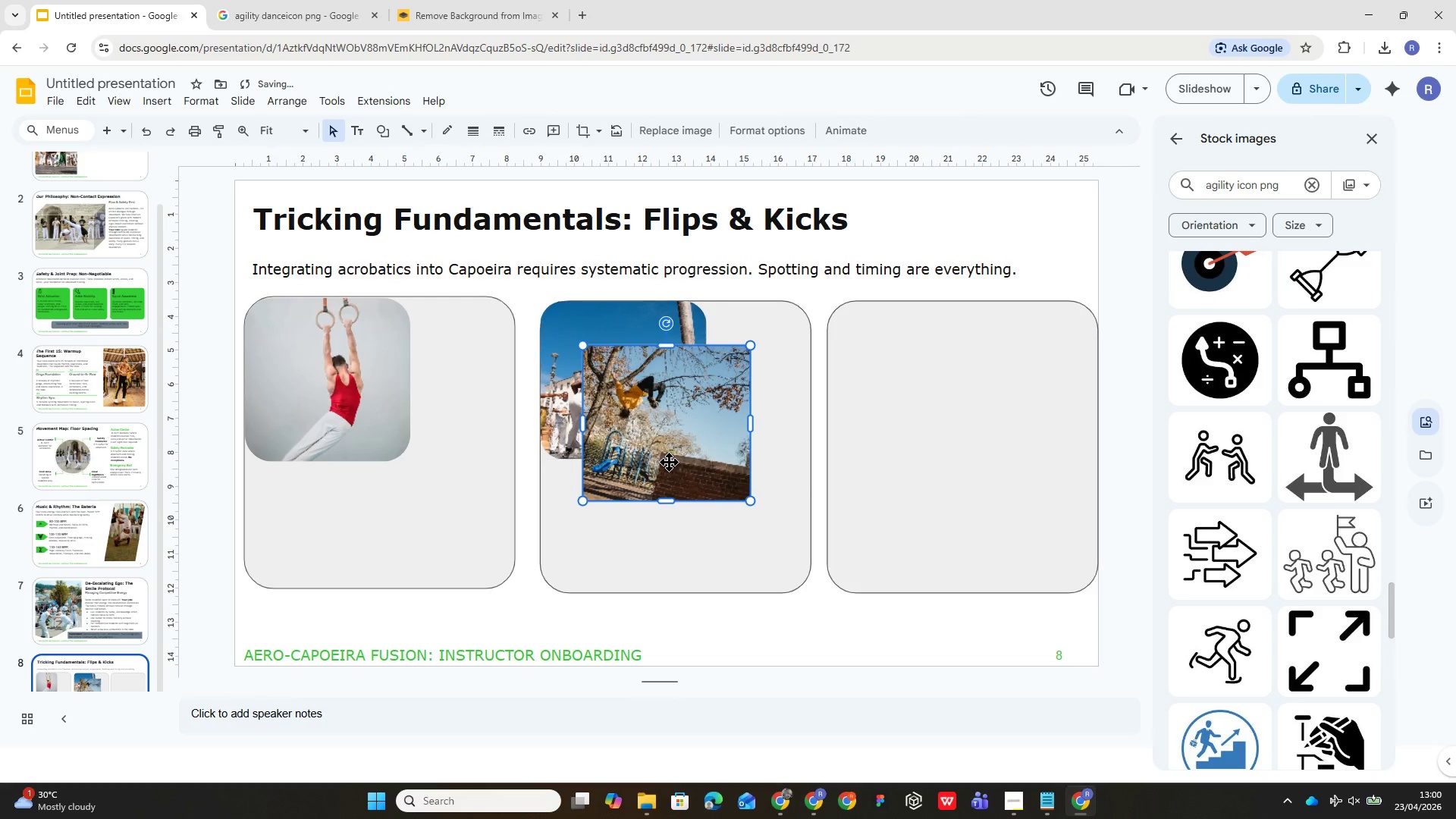 
left_click_drag(start_coordinate=[669, 462], to_coordinate=[678, 460])
 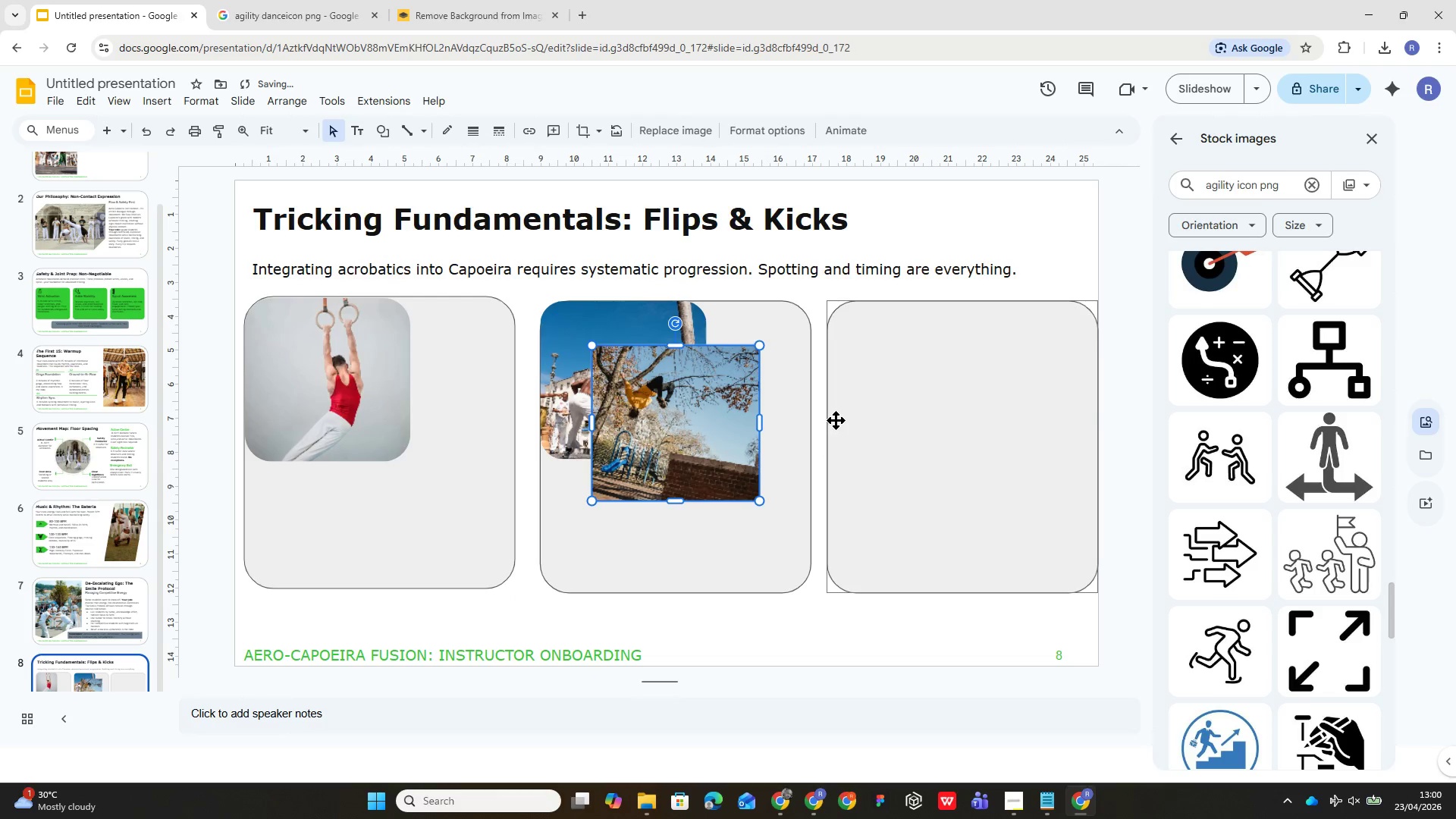 
left_click_drag(start_coordinate=[836, 420], to_coordinate=[844, 422])
 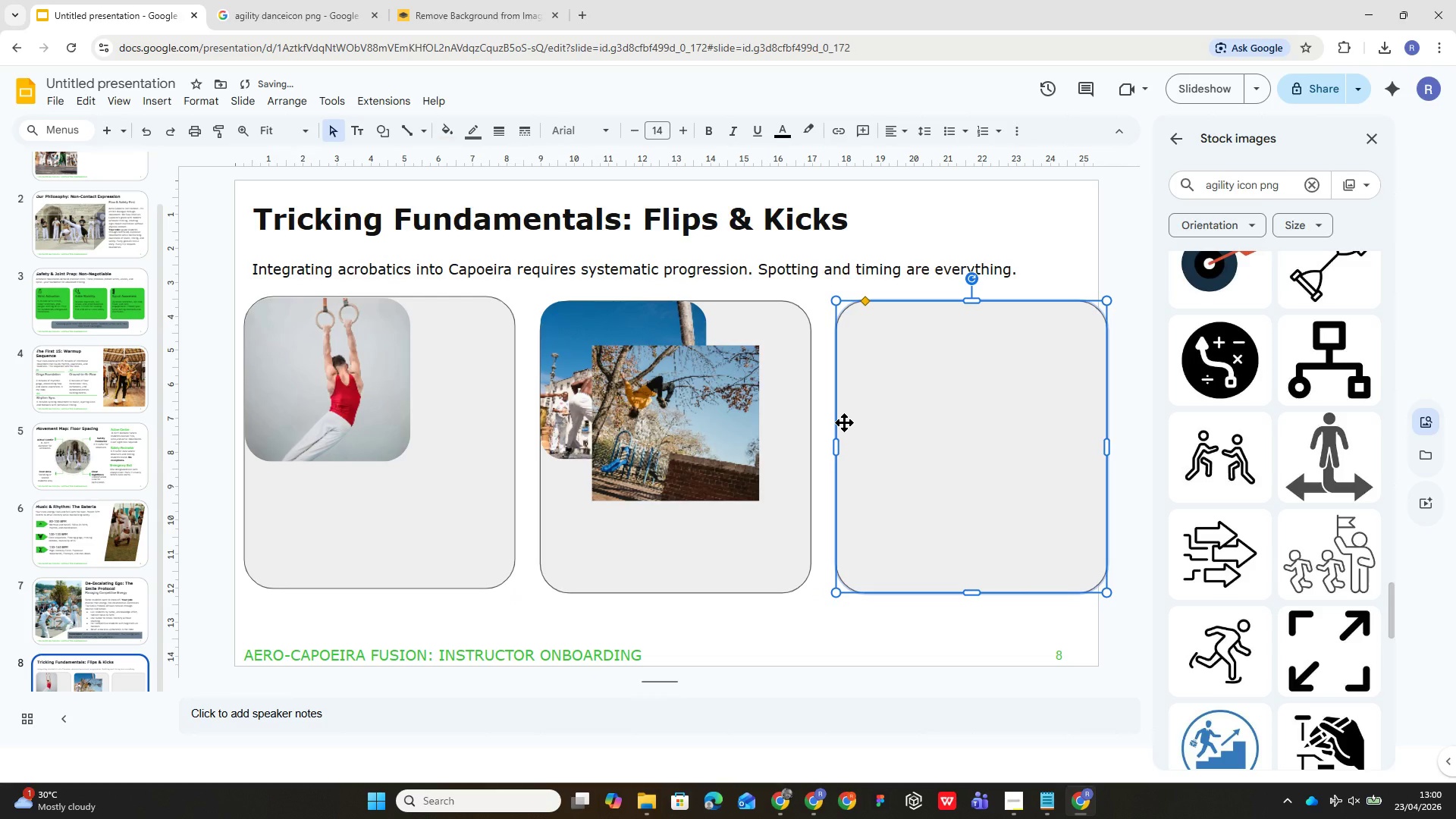 
key(Control+Z)
 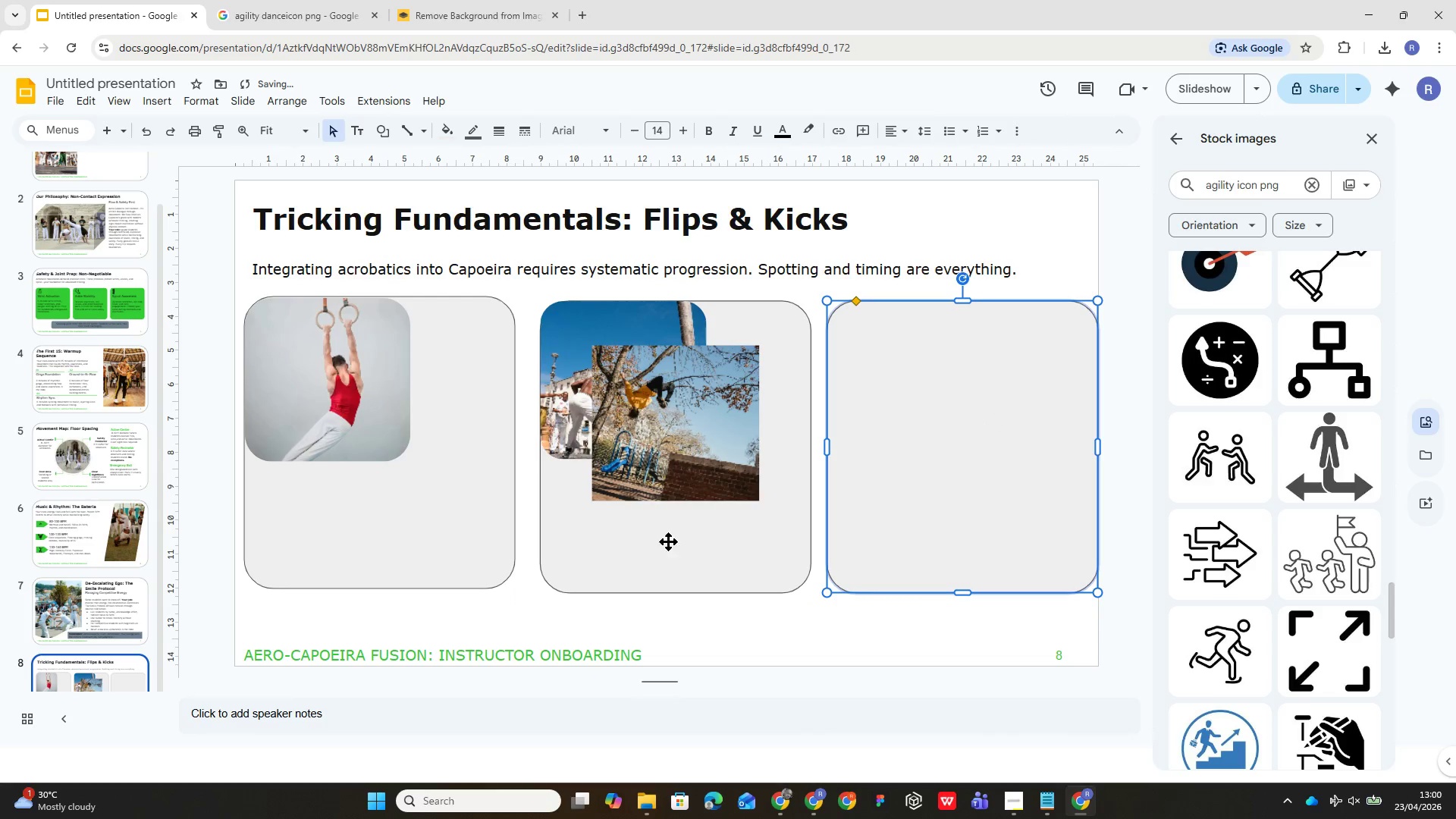 
left_click([730, 457])
 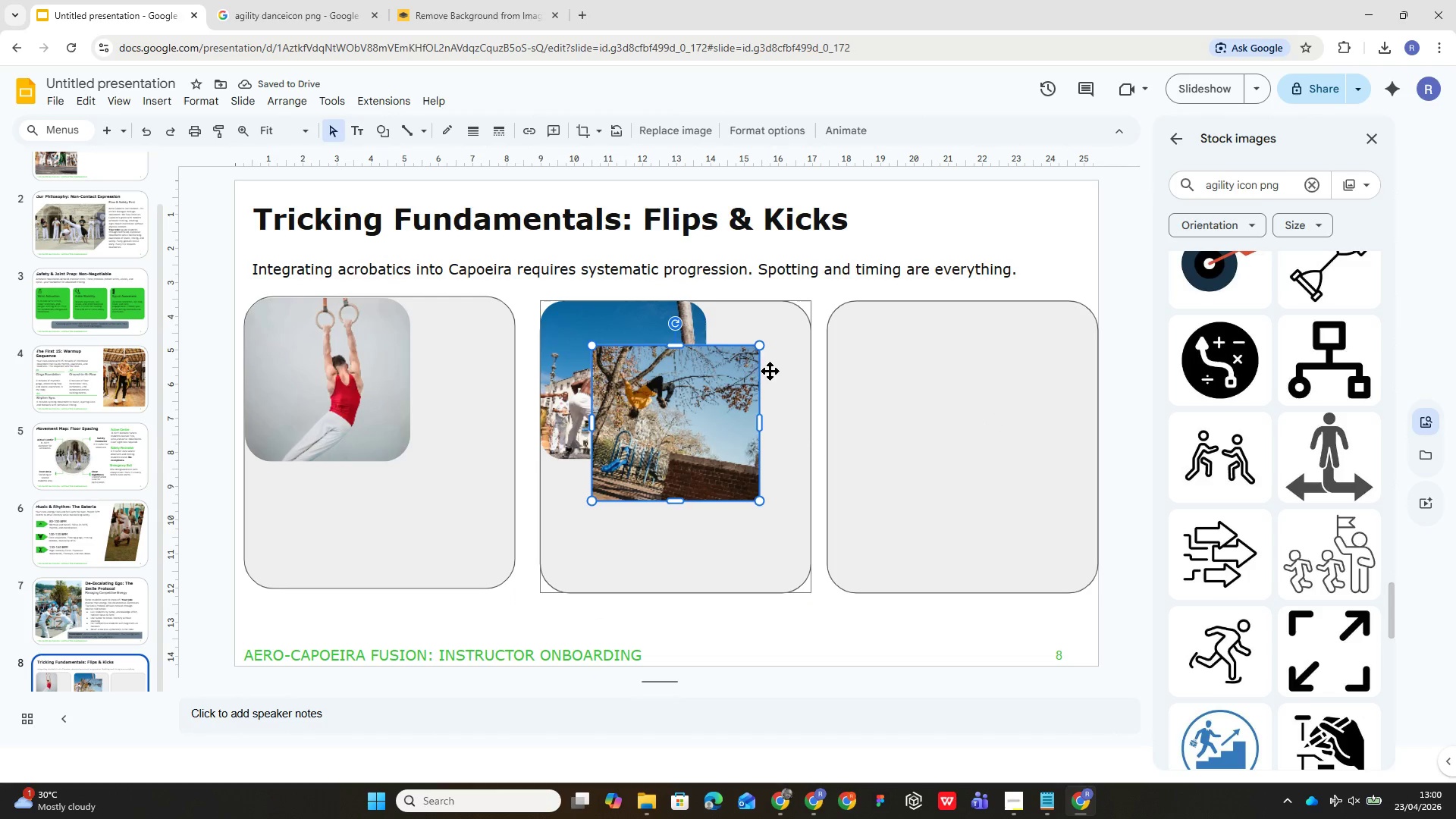 
left_click_drag(start_coordinate=[745, 379], to_coordinate=[962, 384])
 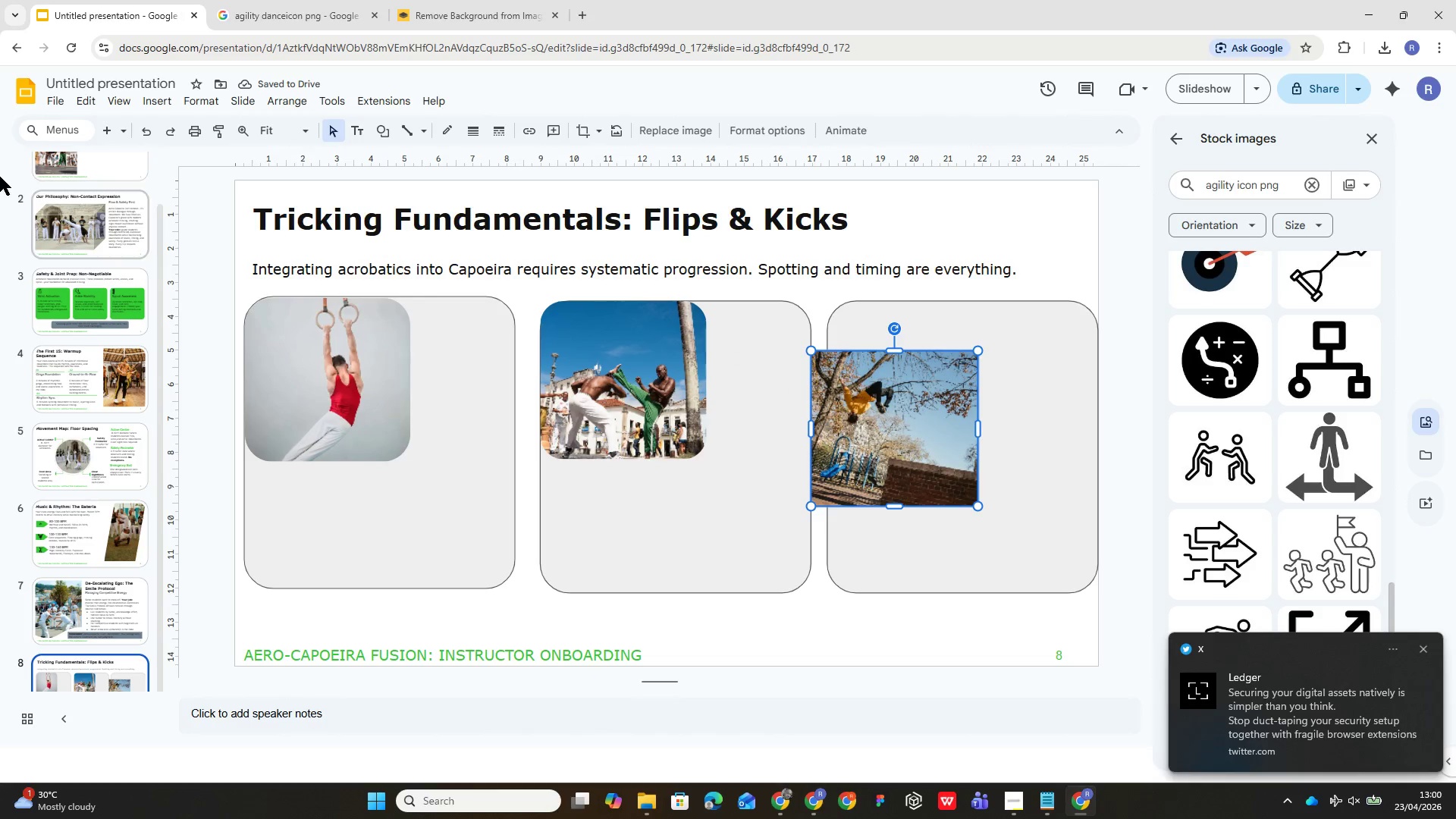 
wait(5.88)
 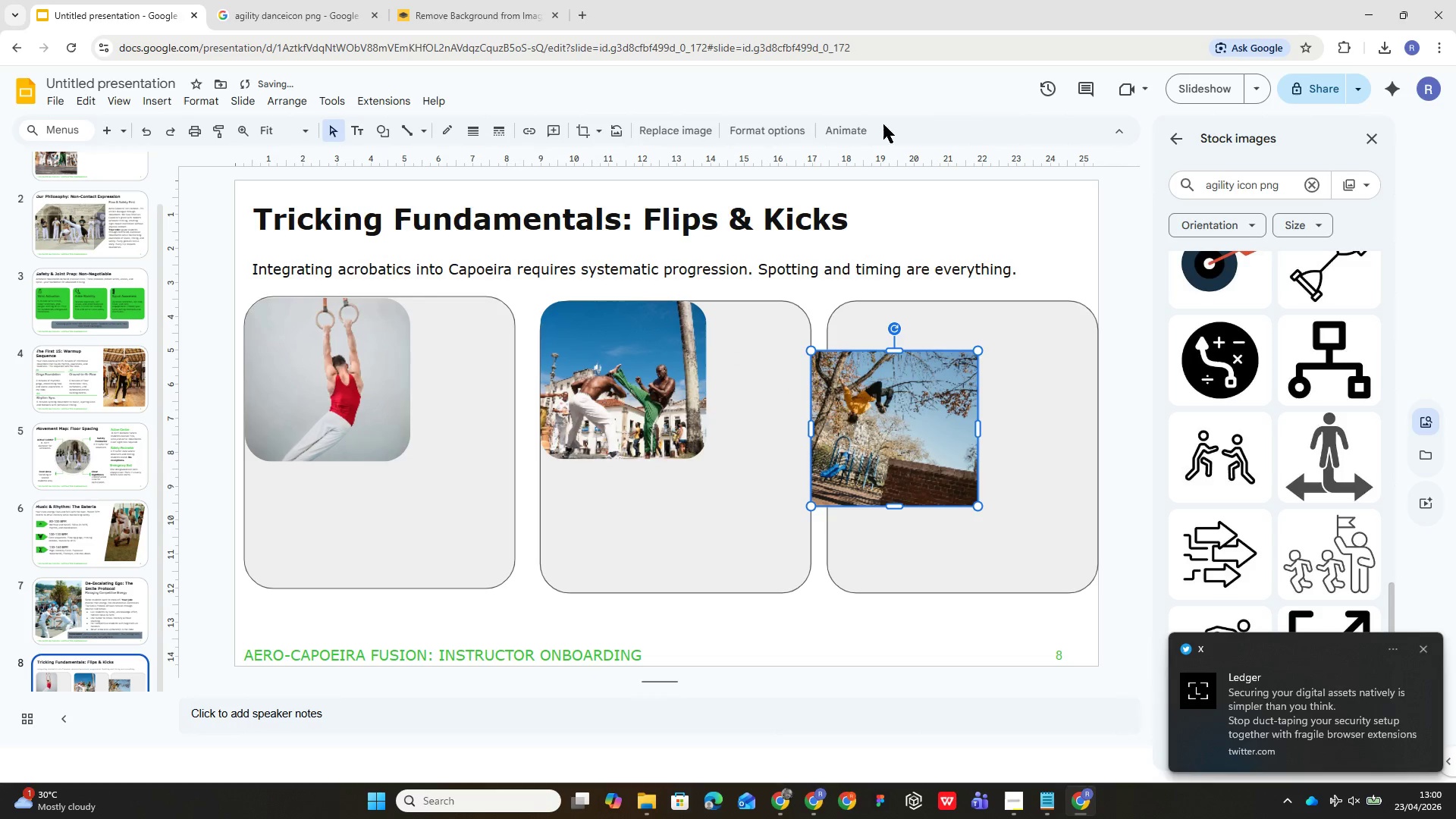 
mouse_move([588, 129])
 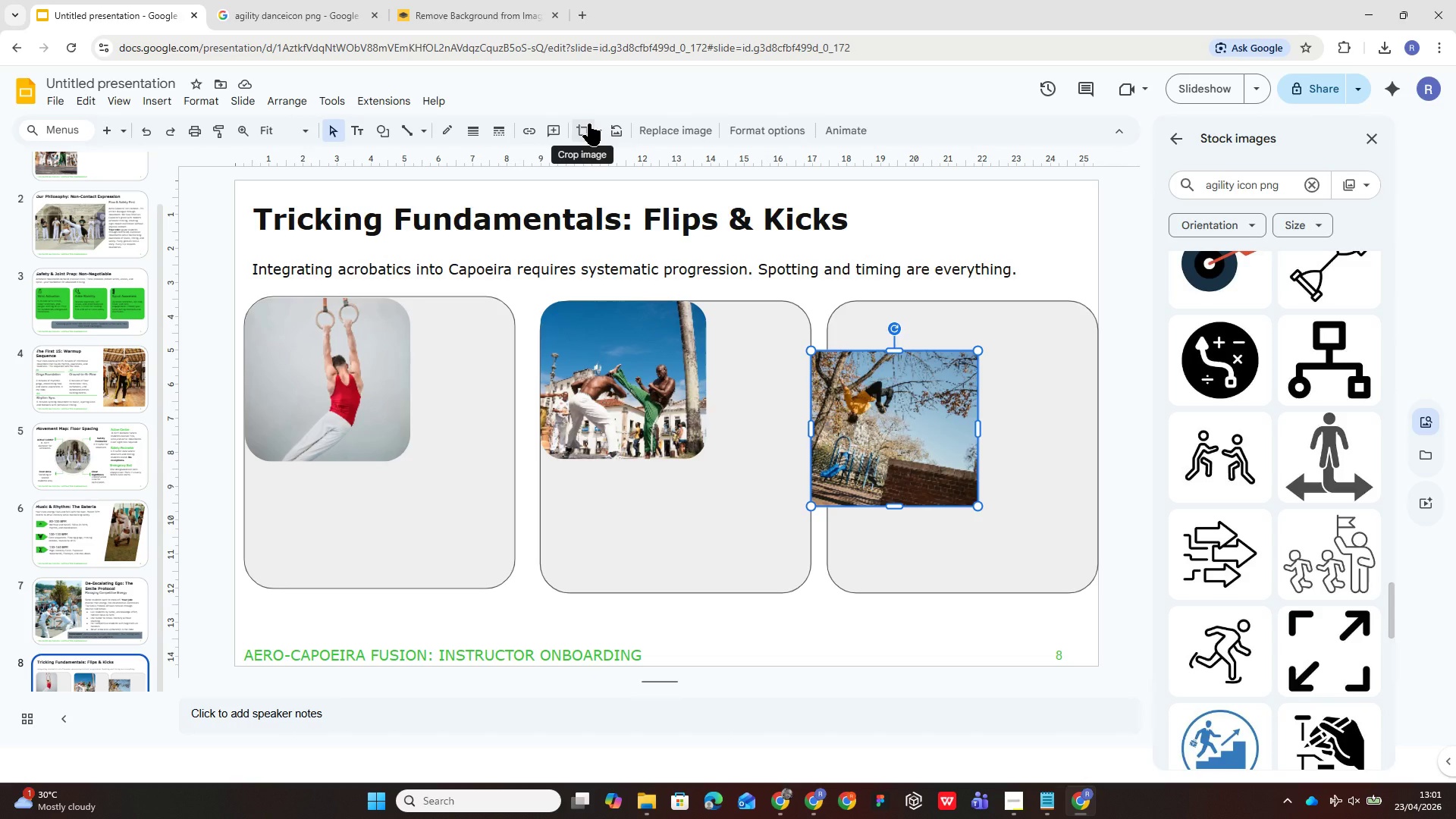 
left_click([588, 124])
 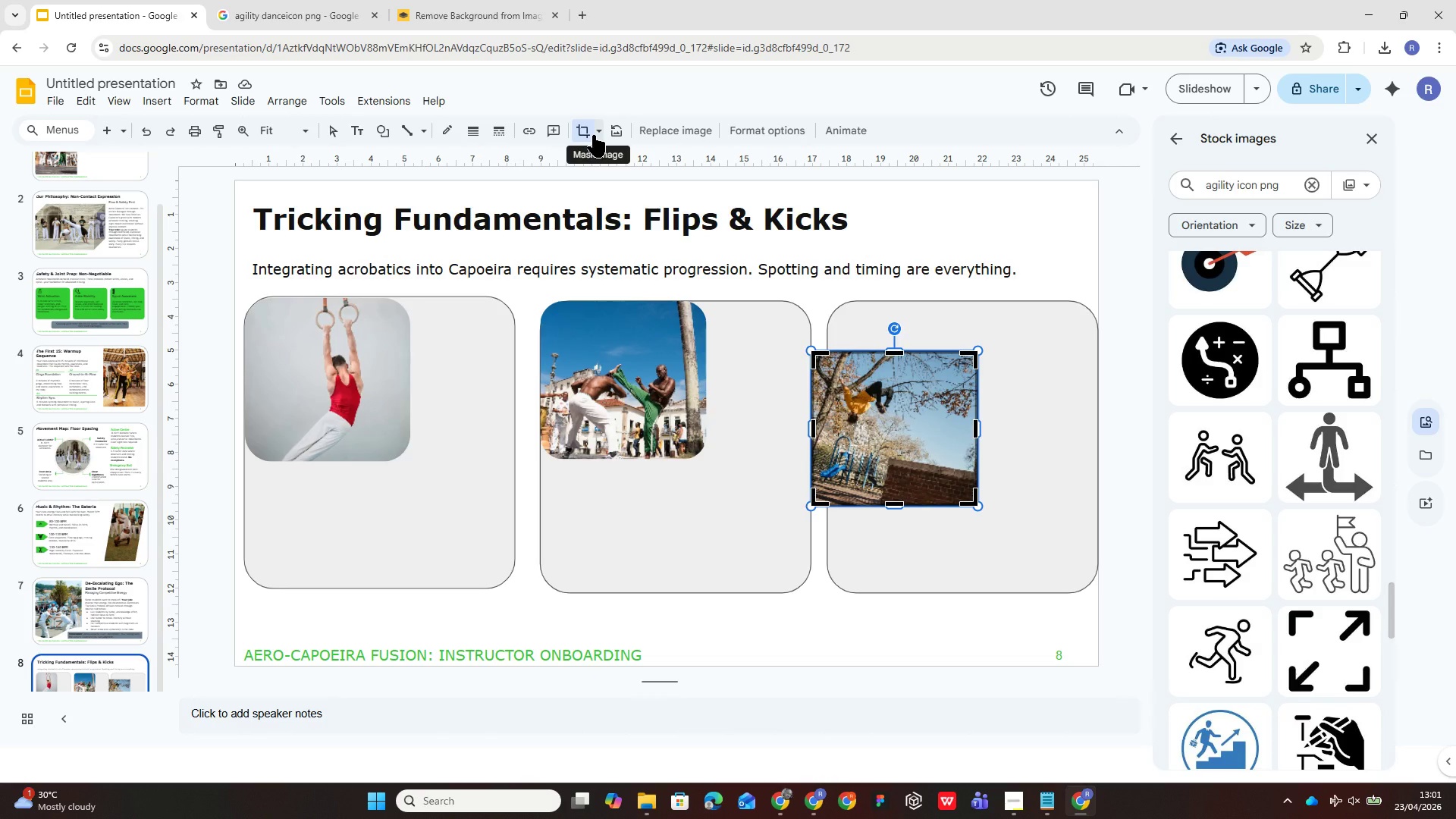 
left_click([593, 135])
 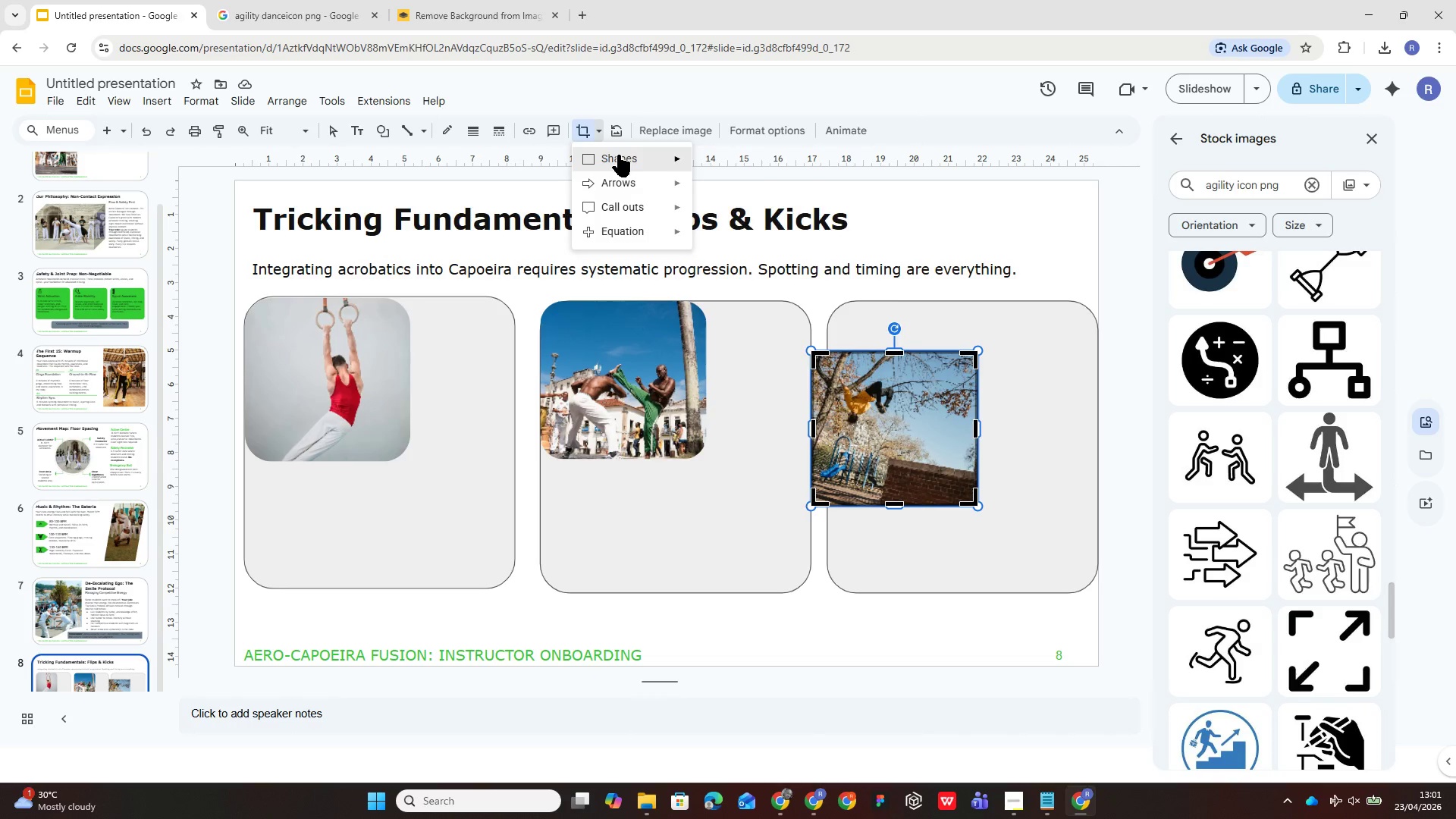 
left_click([618, 155])
 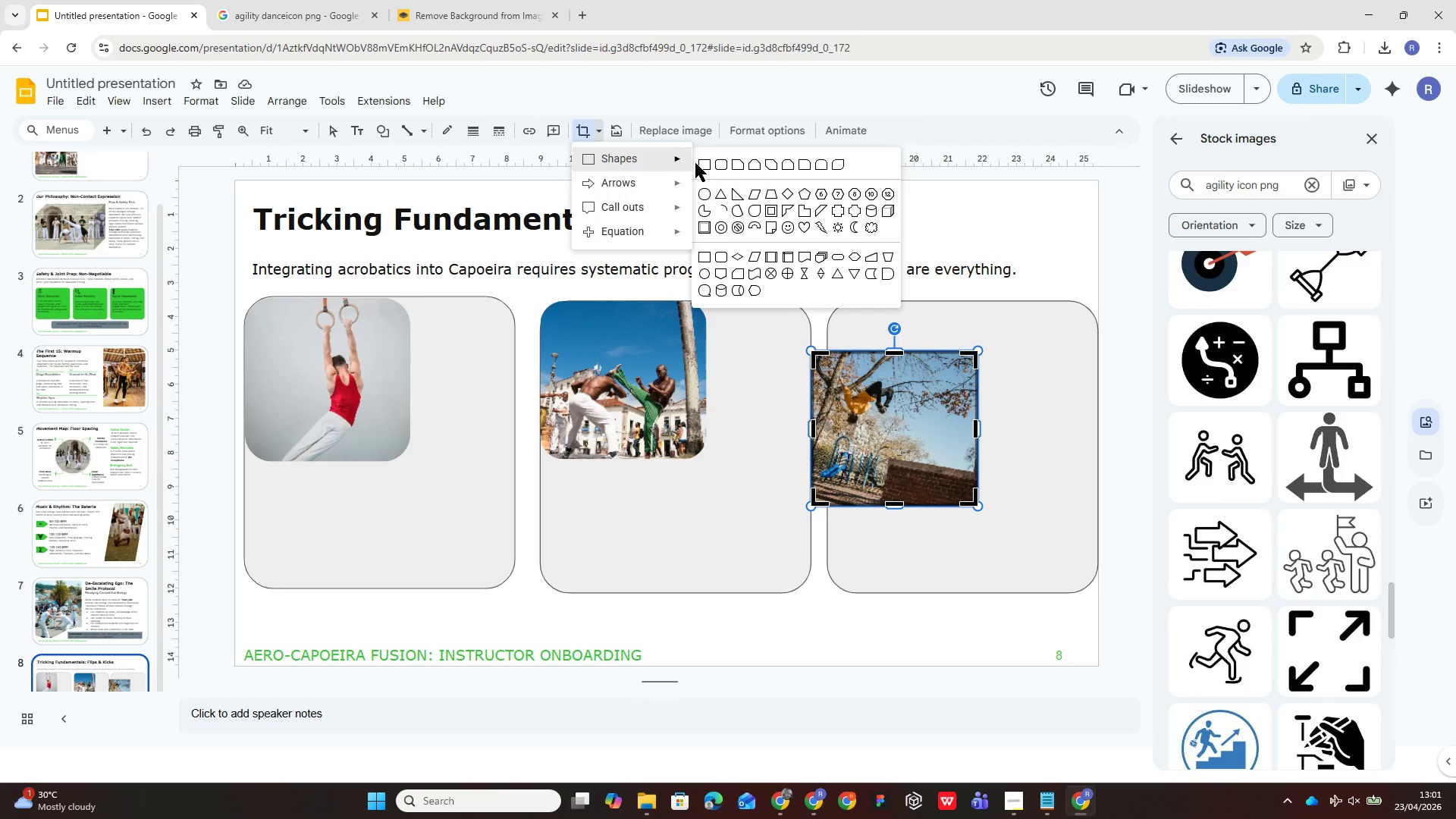 
wait(5.94)
 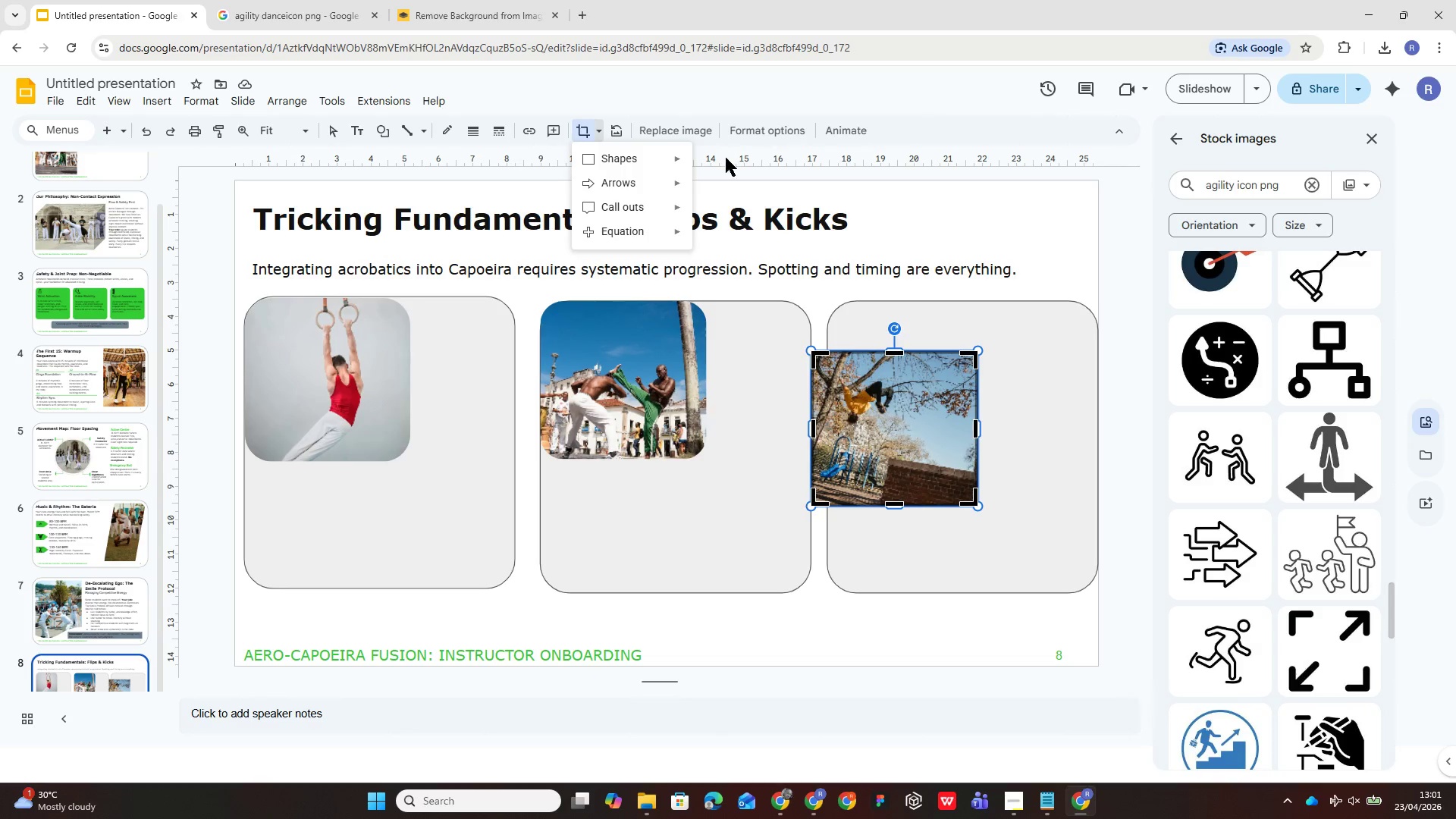 
left_click([722, 163])
 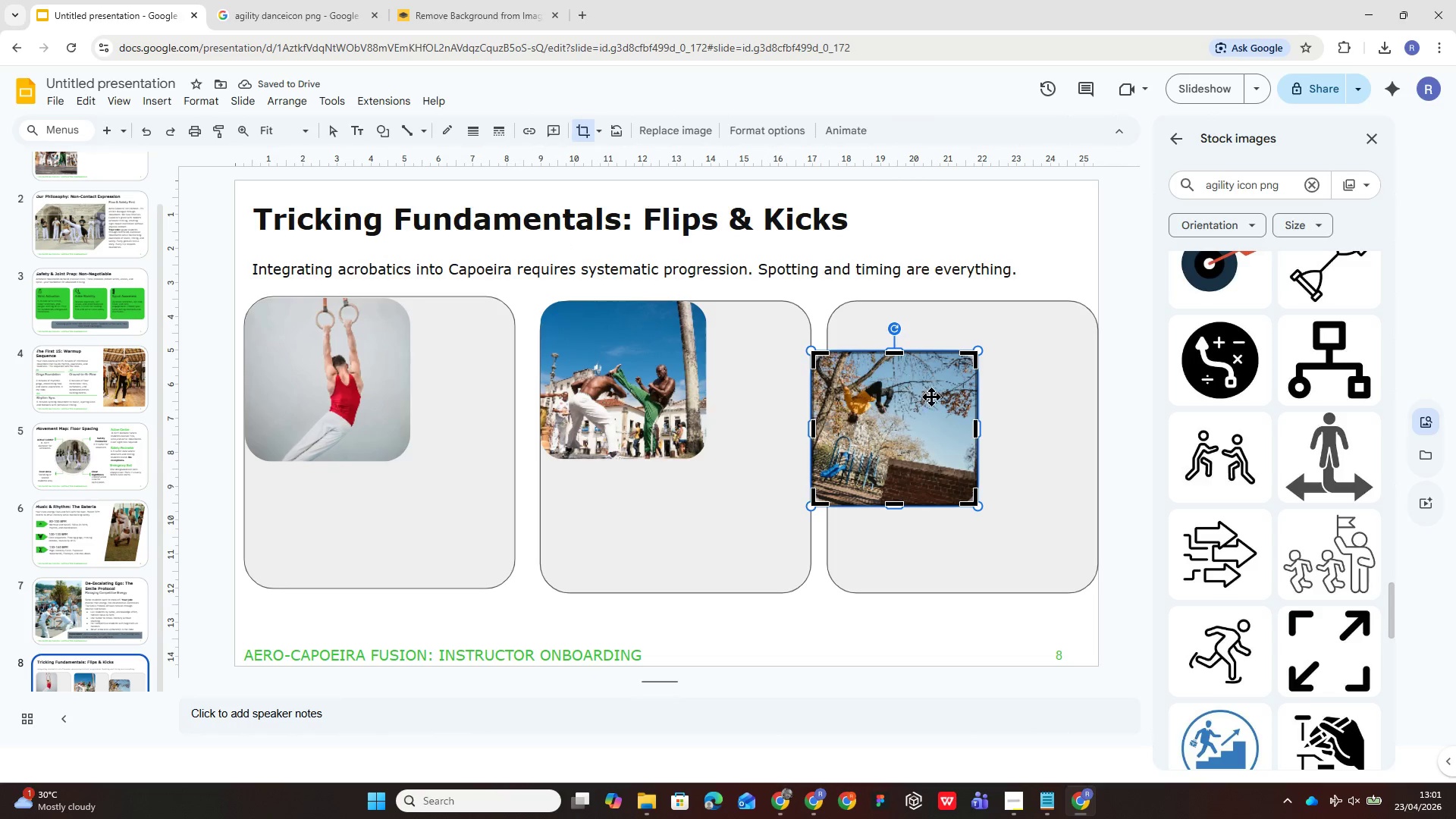 
wait(5.52)
 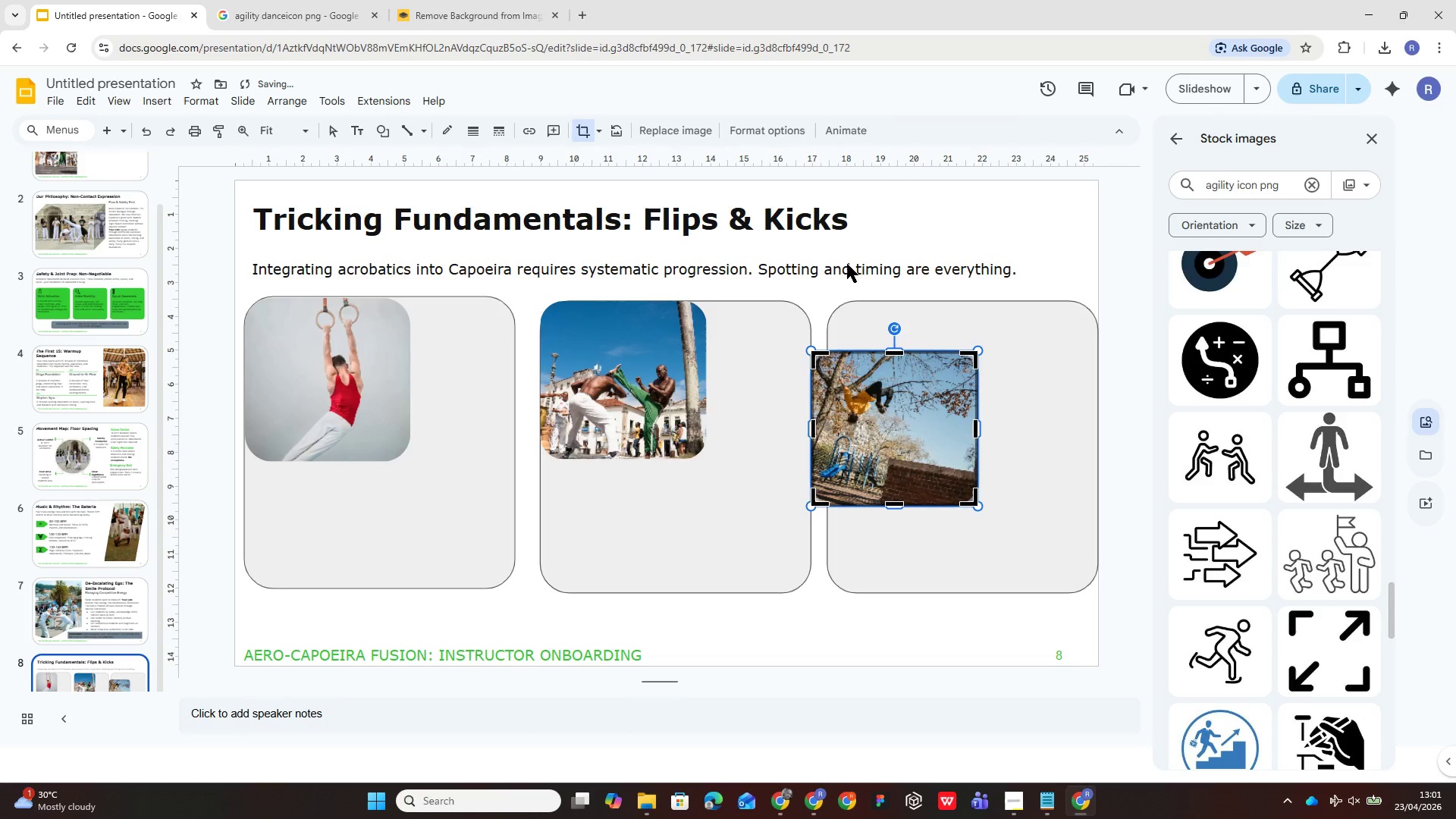 
left_click([946, 403])
 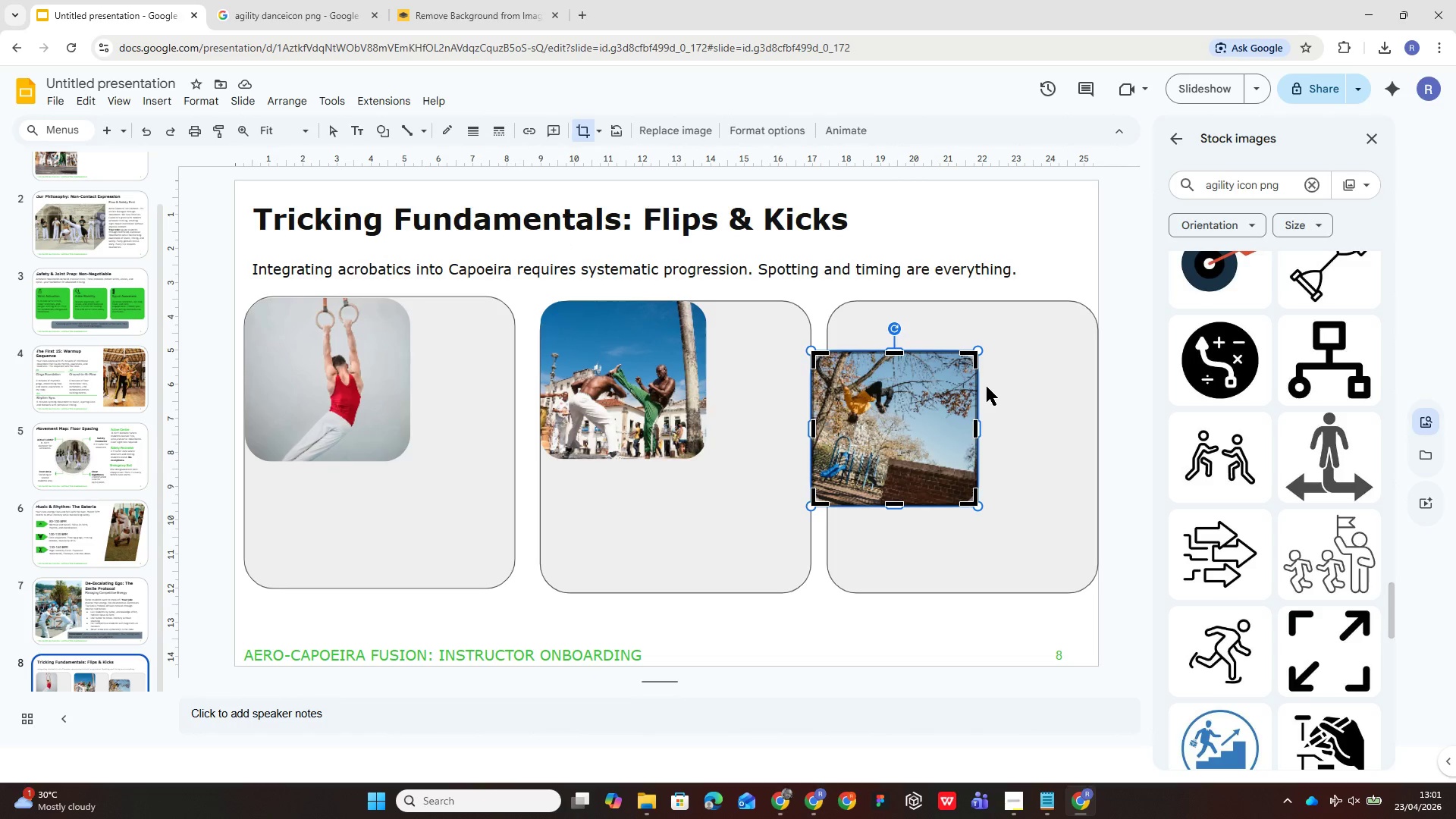 
left_click([987, 387])
 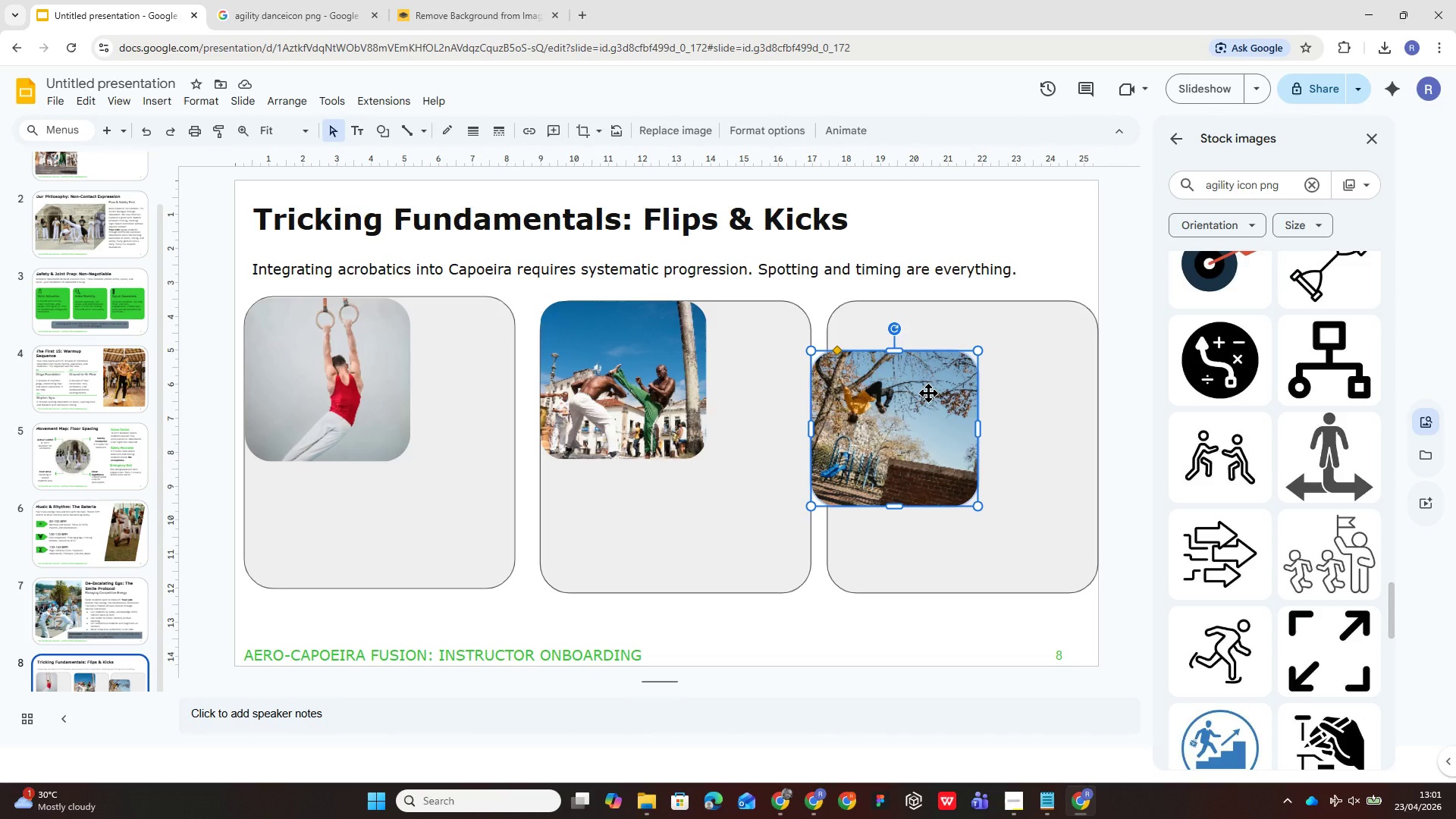 
left_click_drag(start_coordinate=[928, 393], to_coordinate=[932, 381])
 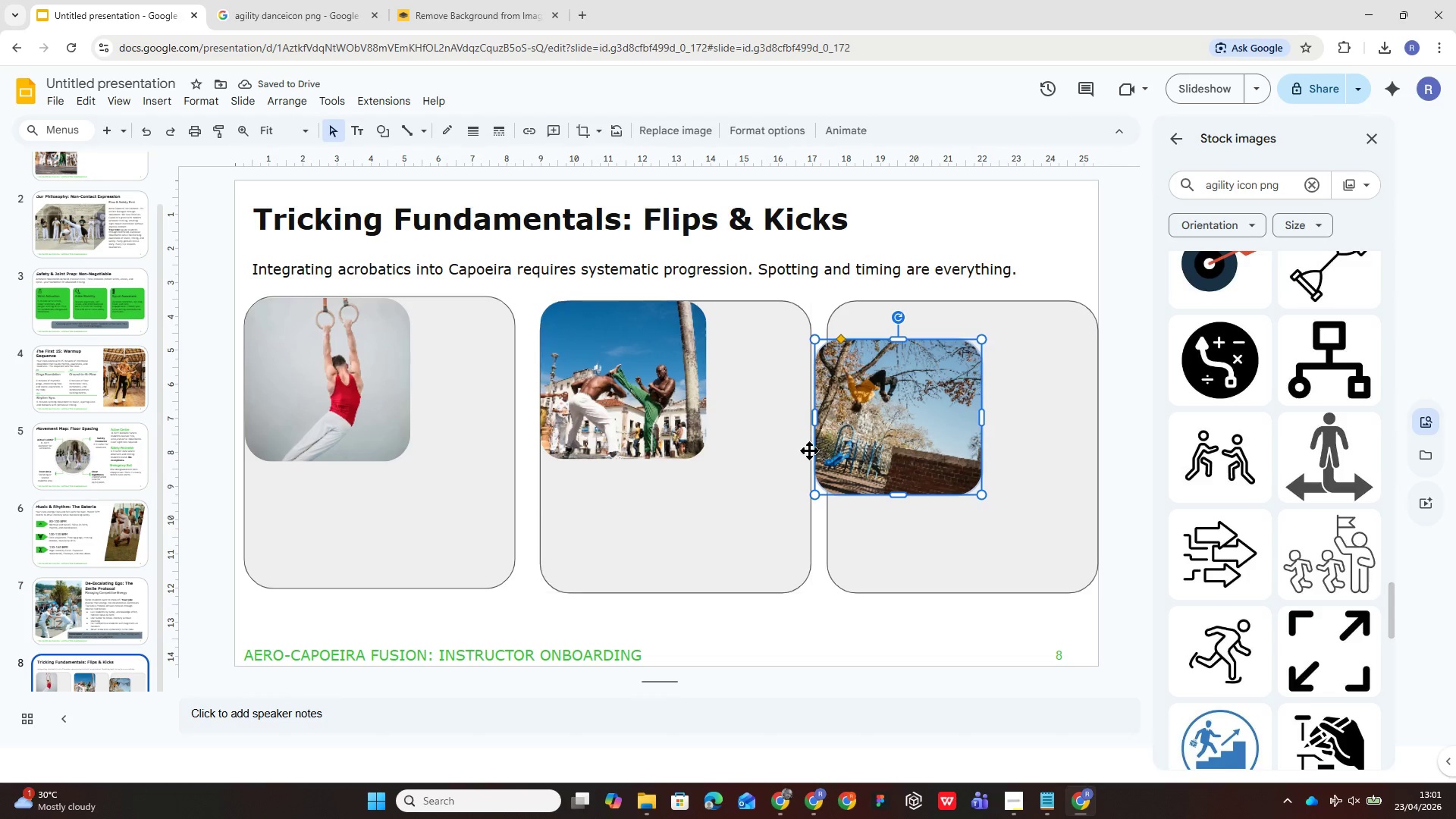 
left_click([846, 436])
 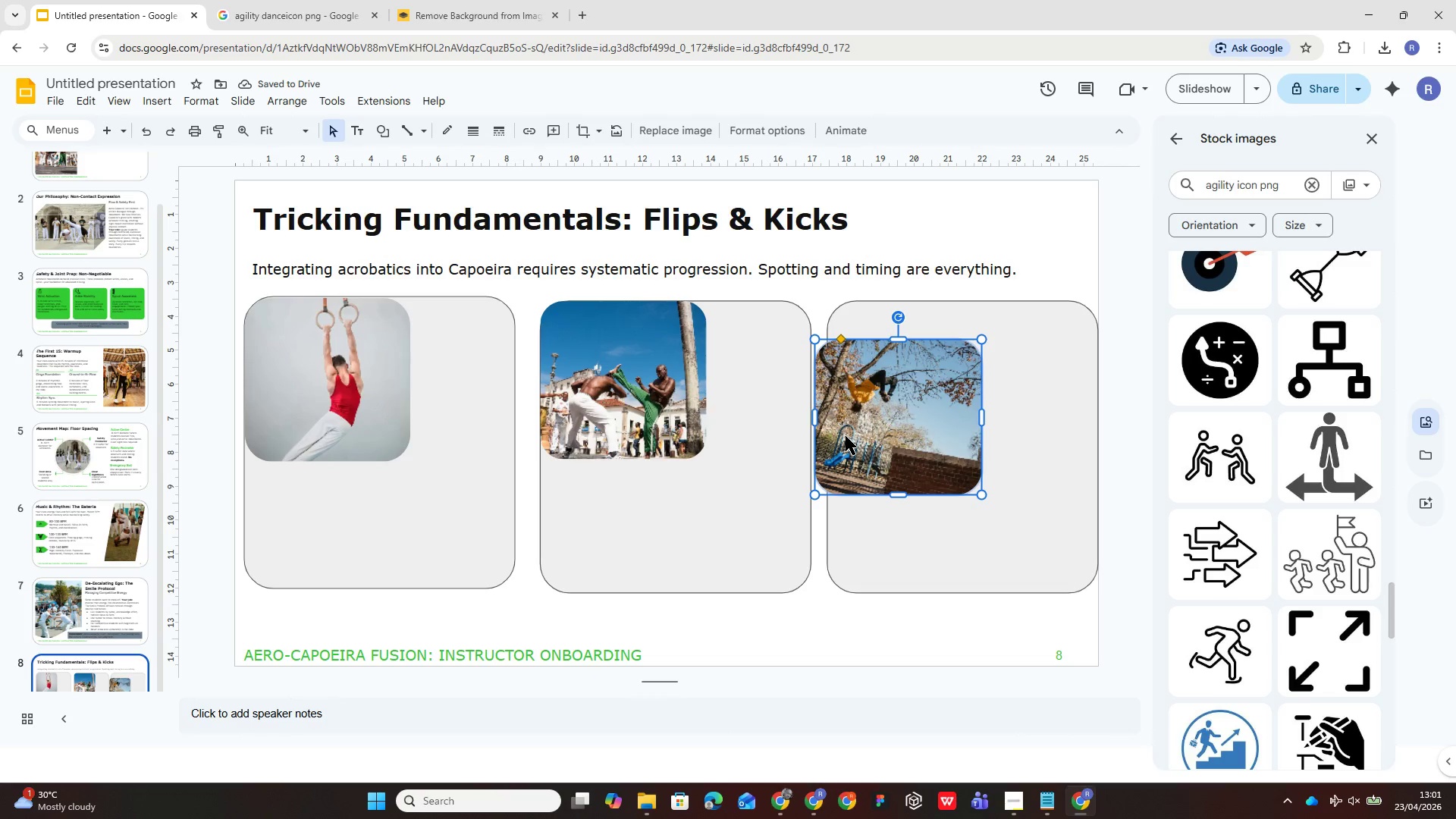 
left_click_drag(start_coordinate=[846, 436], to_coordinate=[892, 391])
 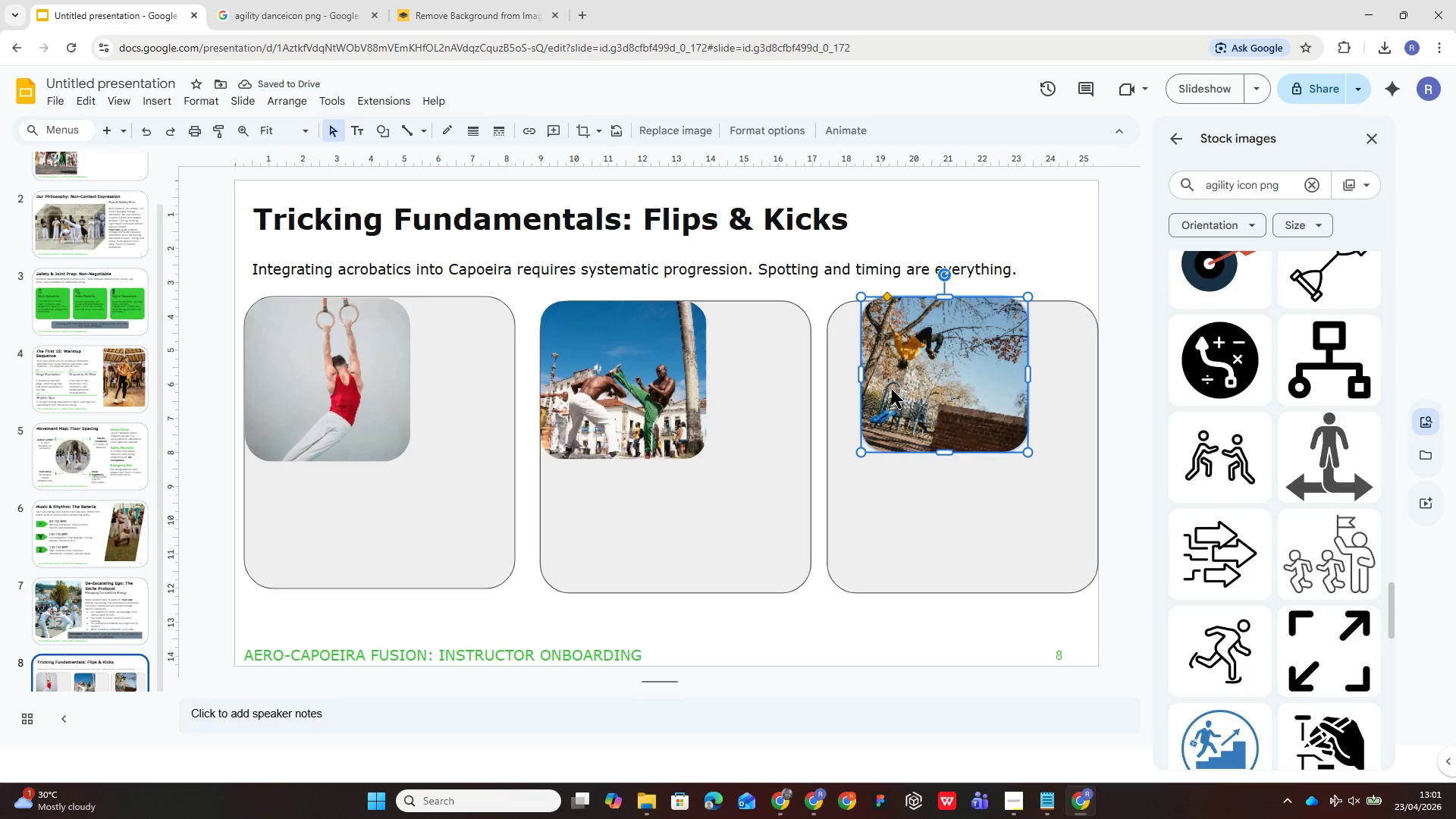 
key(ArrowDown)
 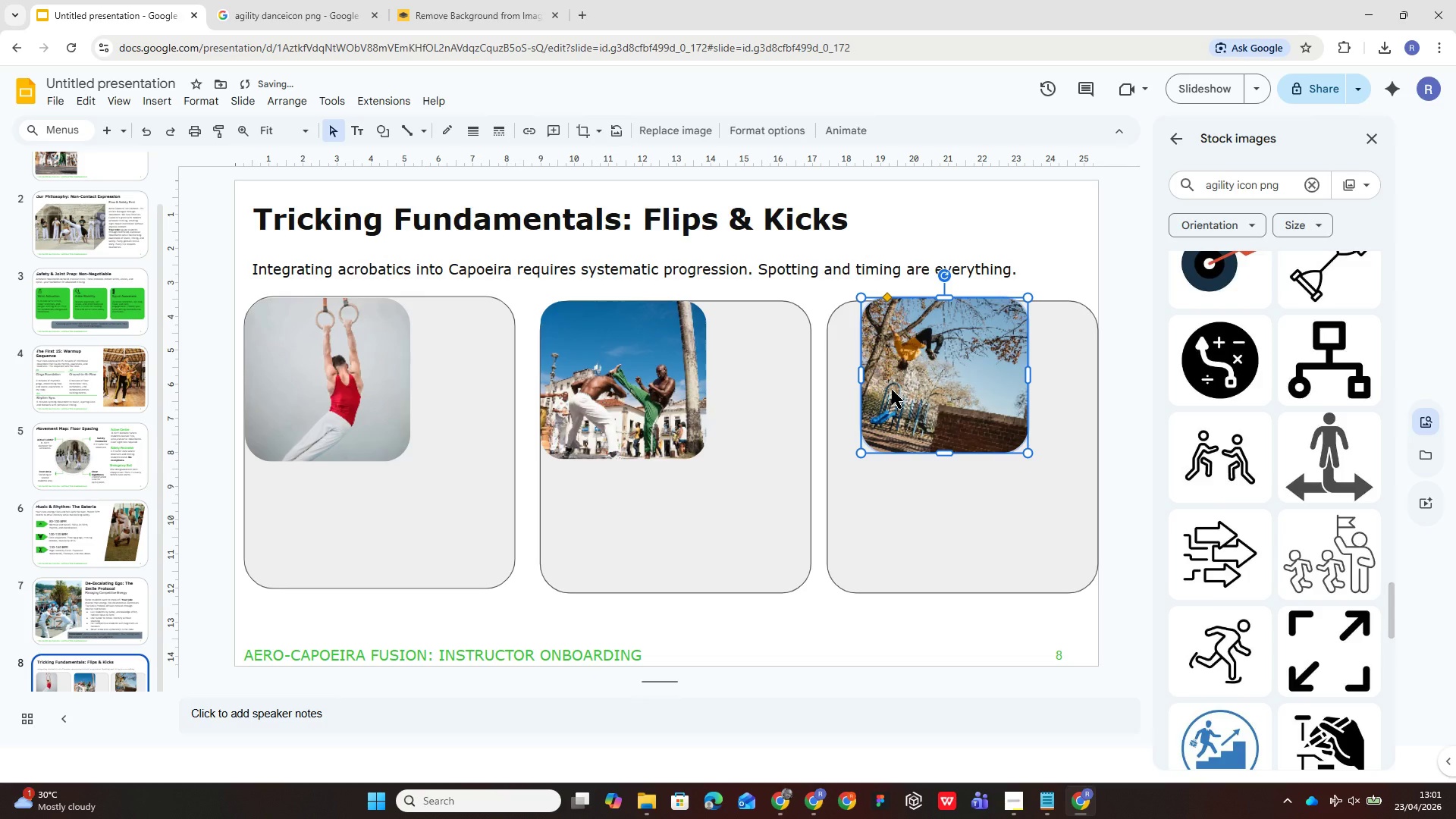 
key(ArrowDown)
 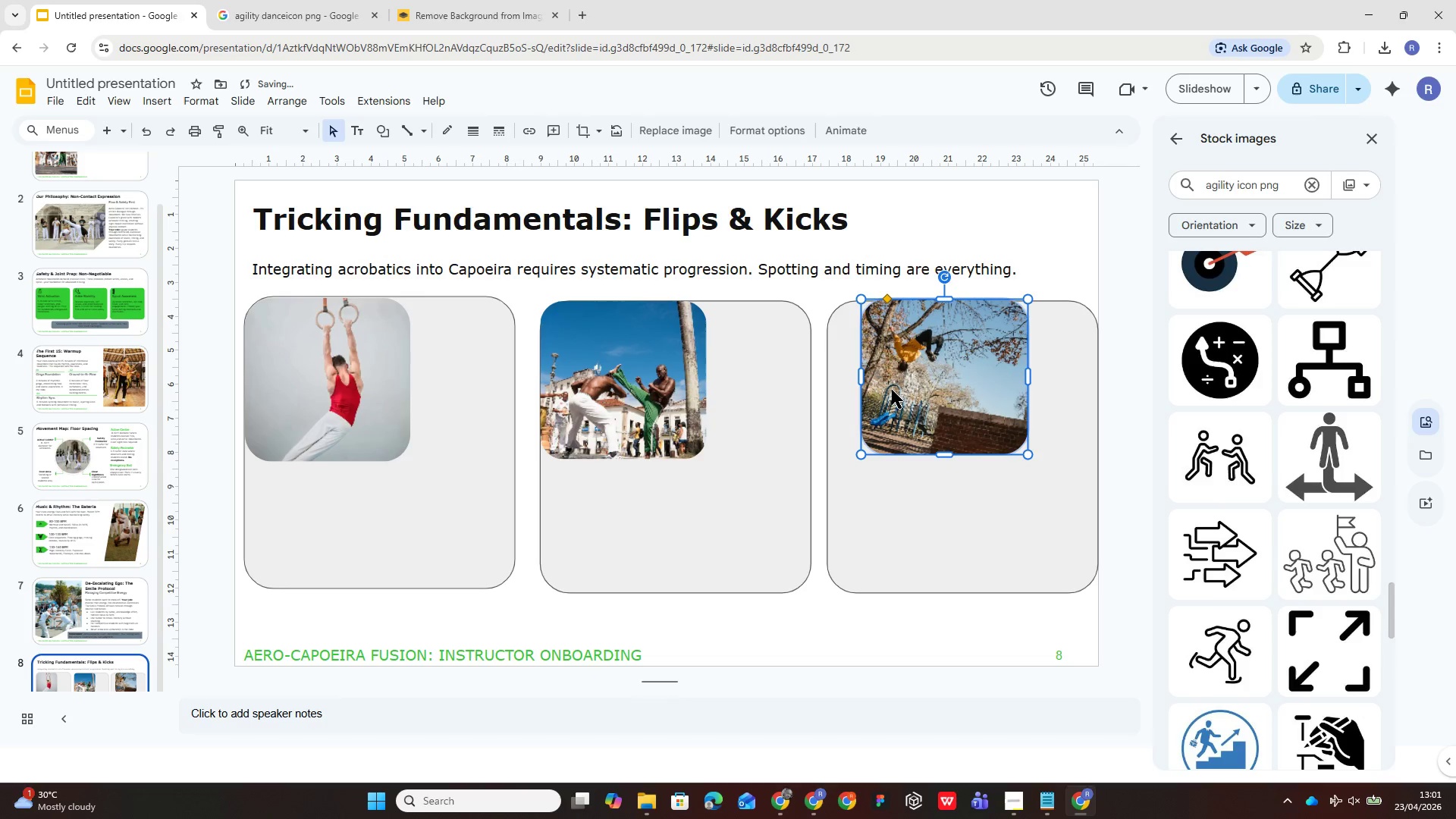 
key(ArrowDown)
 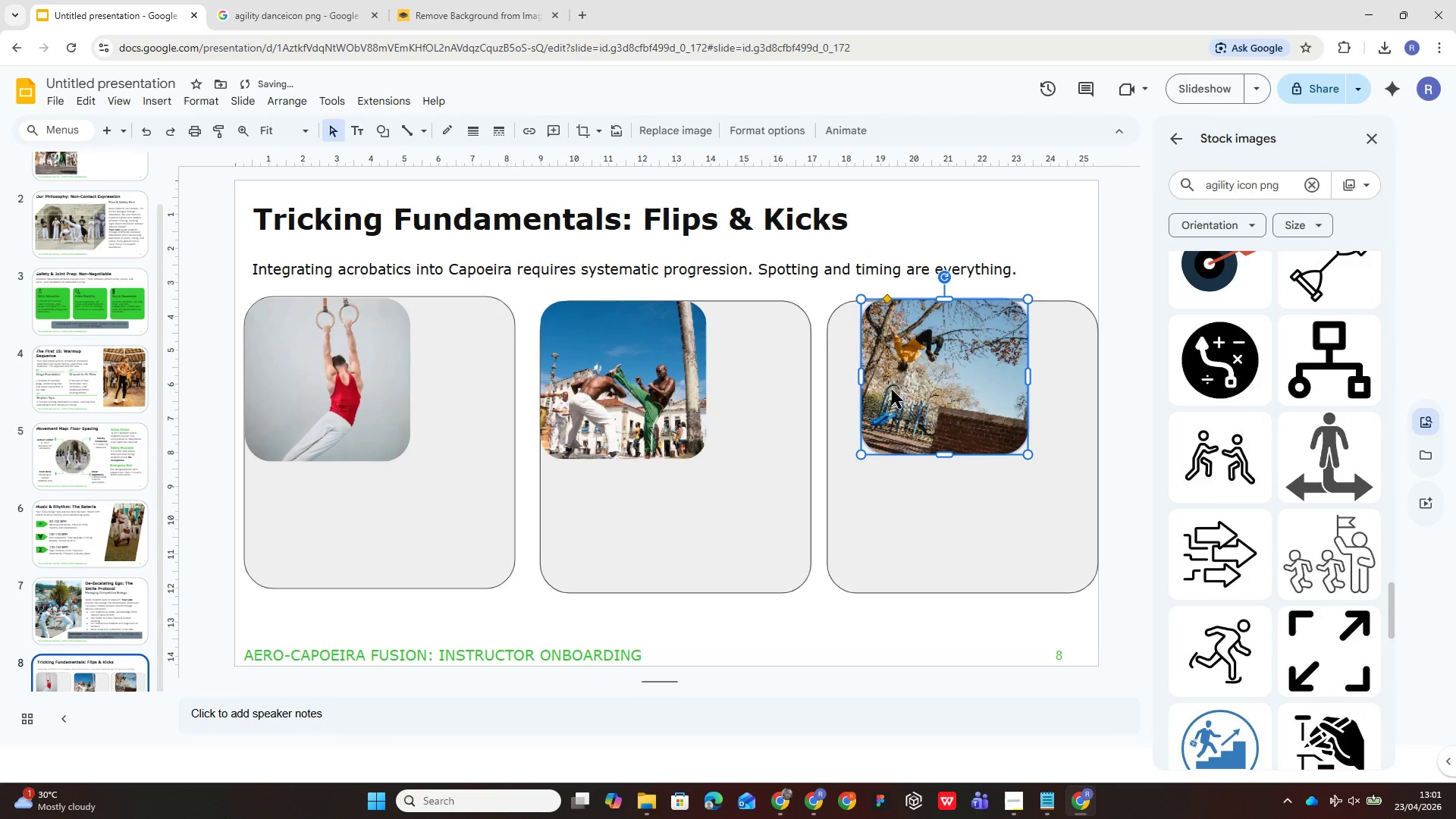 
key(ArrowDown)
 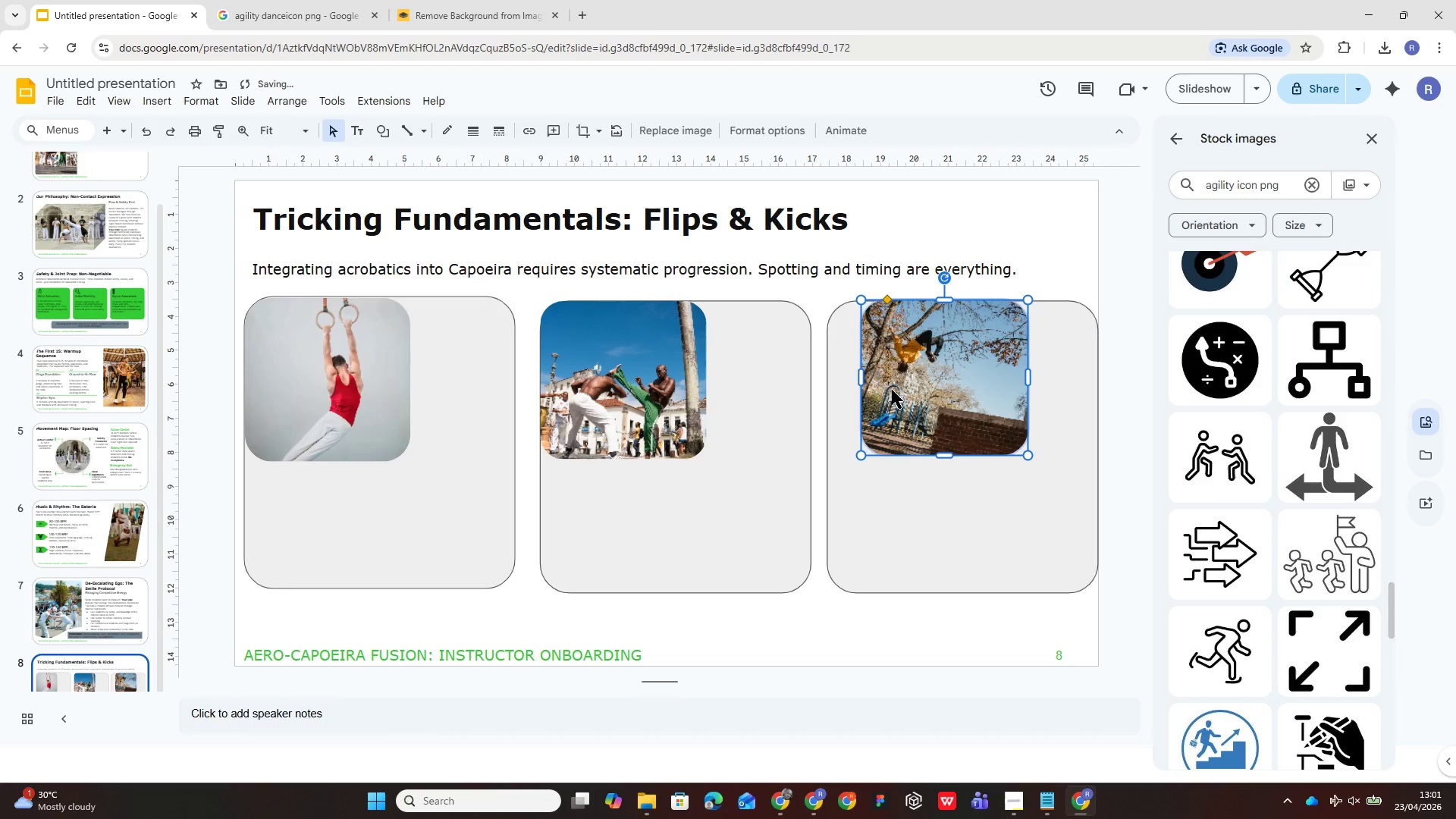 
key(ArrowDown)
 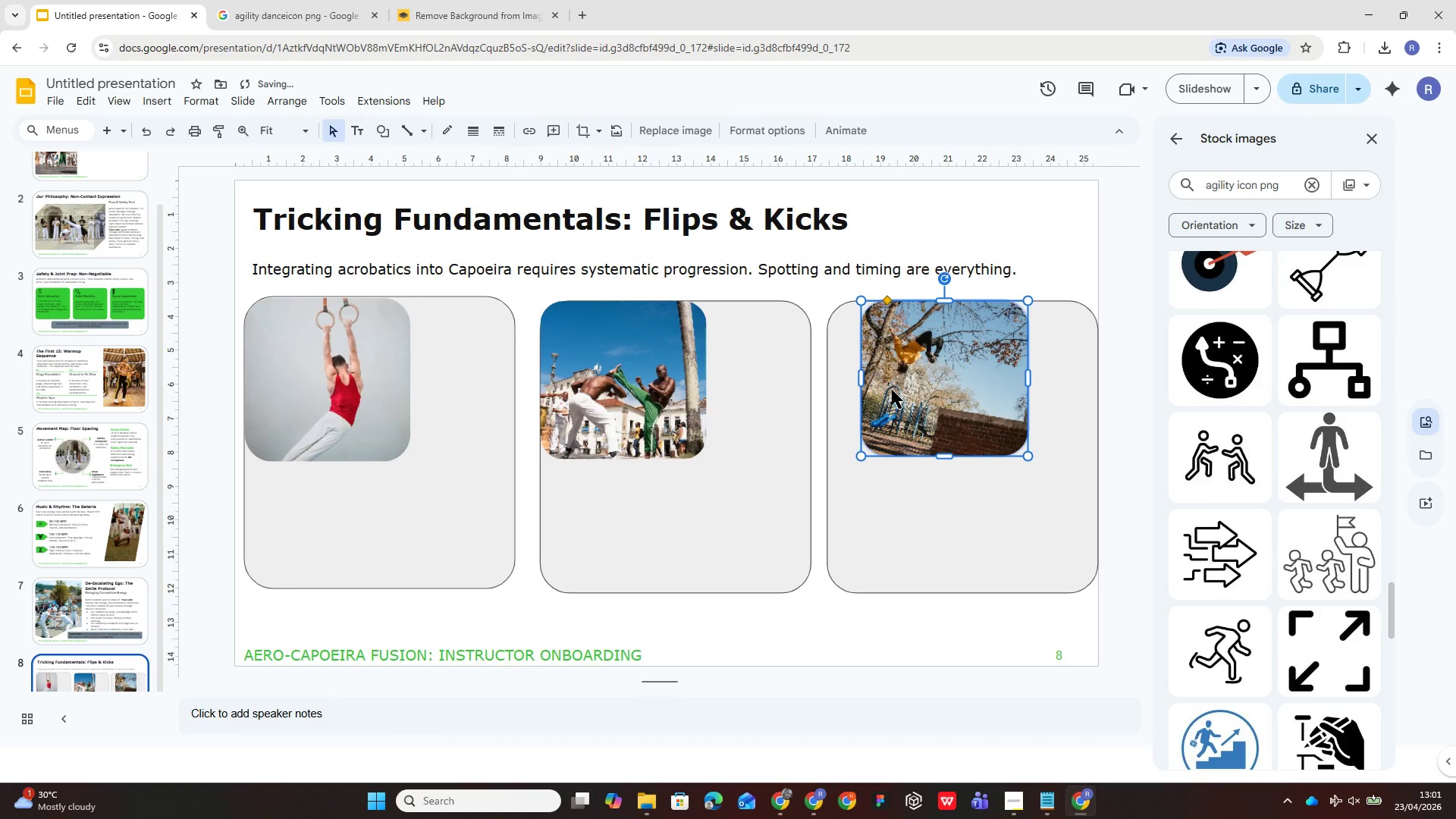 
key(ArrowLeft)
 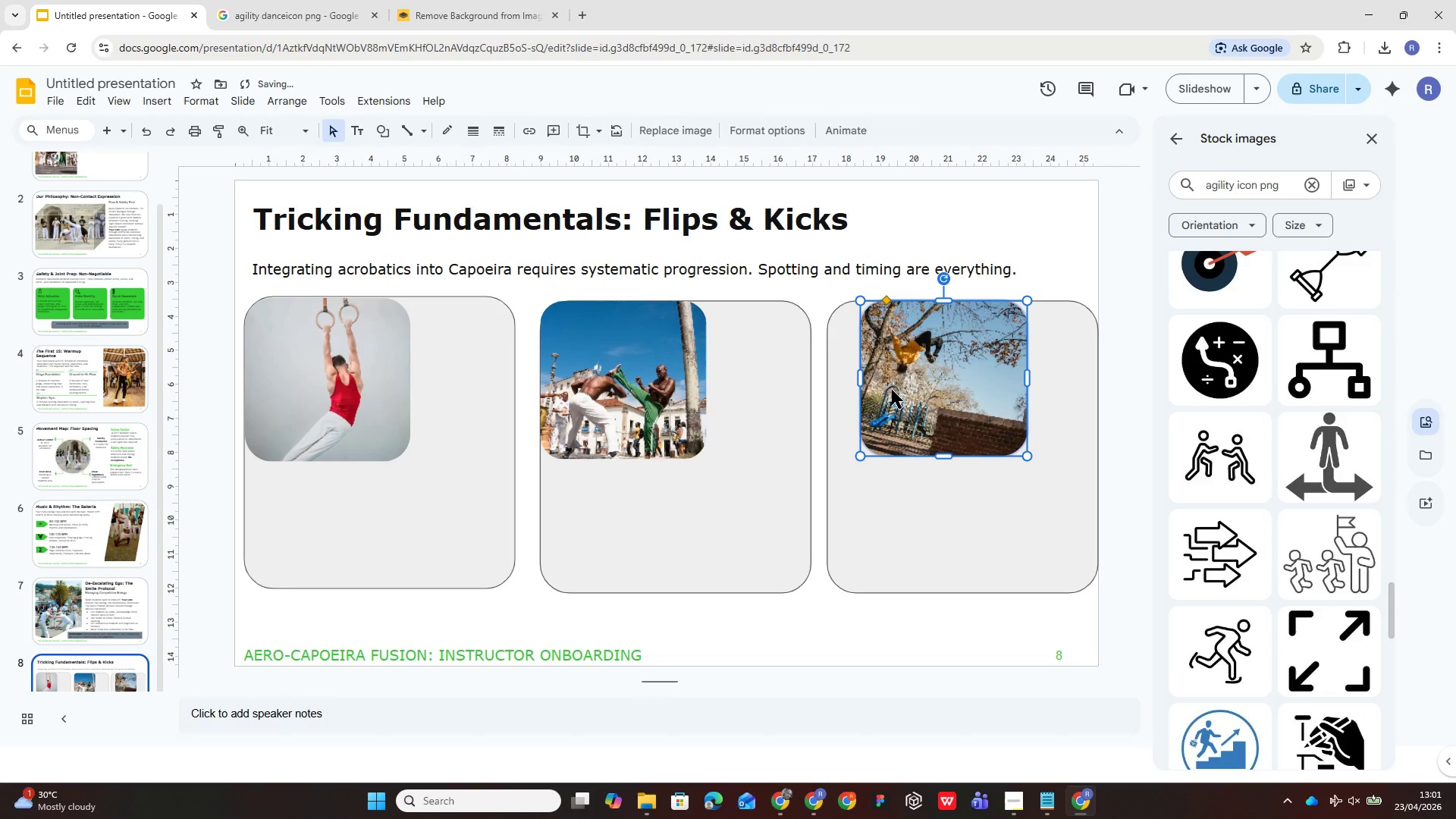 
hold_key(key=ArrowLeft, duration=1.25)
 